 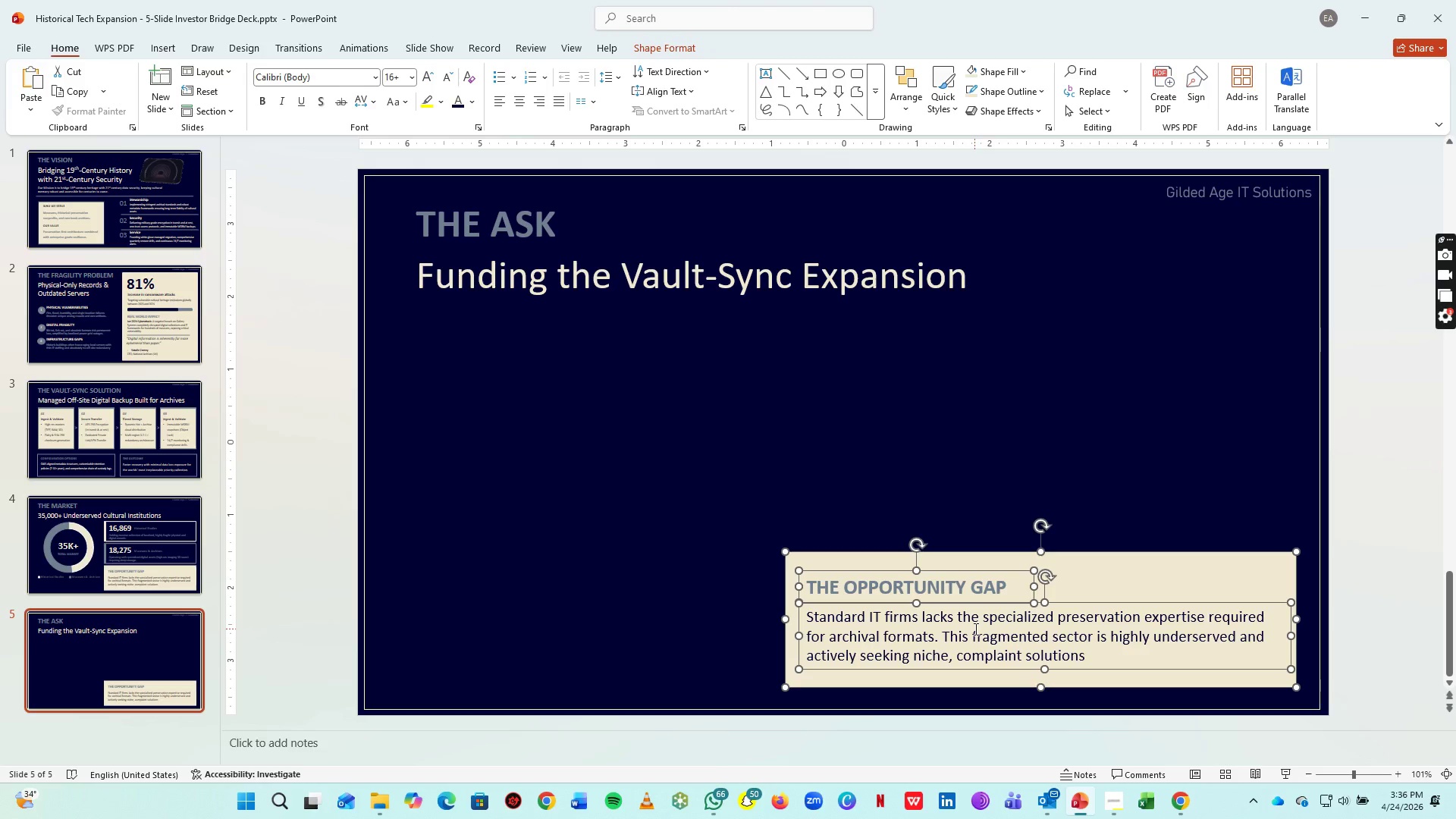 
key(Control+G)
 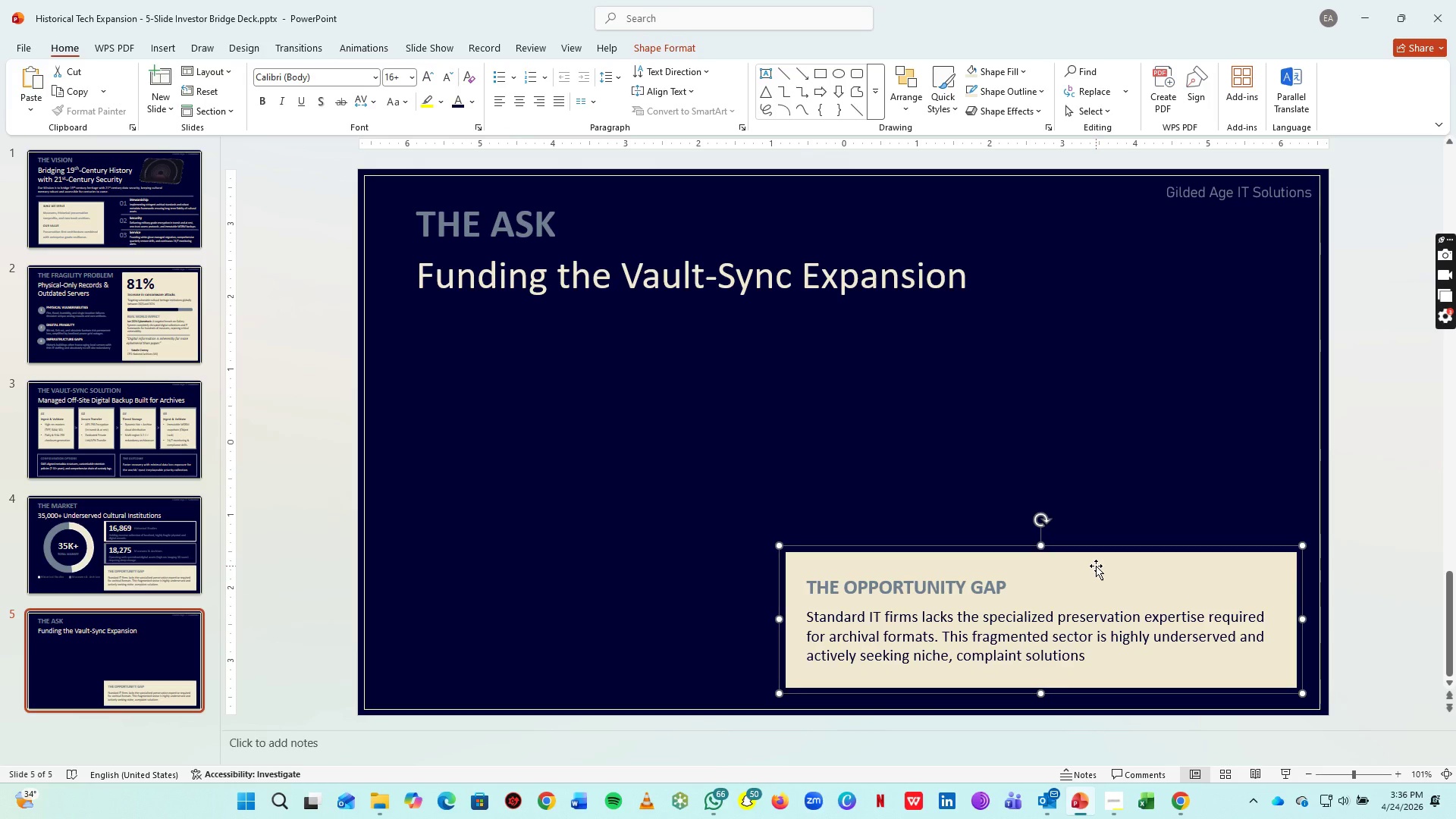 
left_click_drag(start_coordinate=[1096, 566], to_coordinate=[1093, 330])
 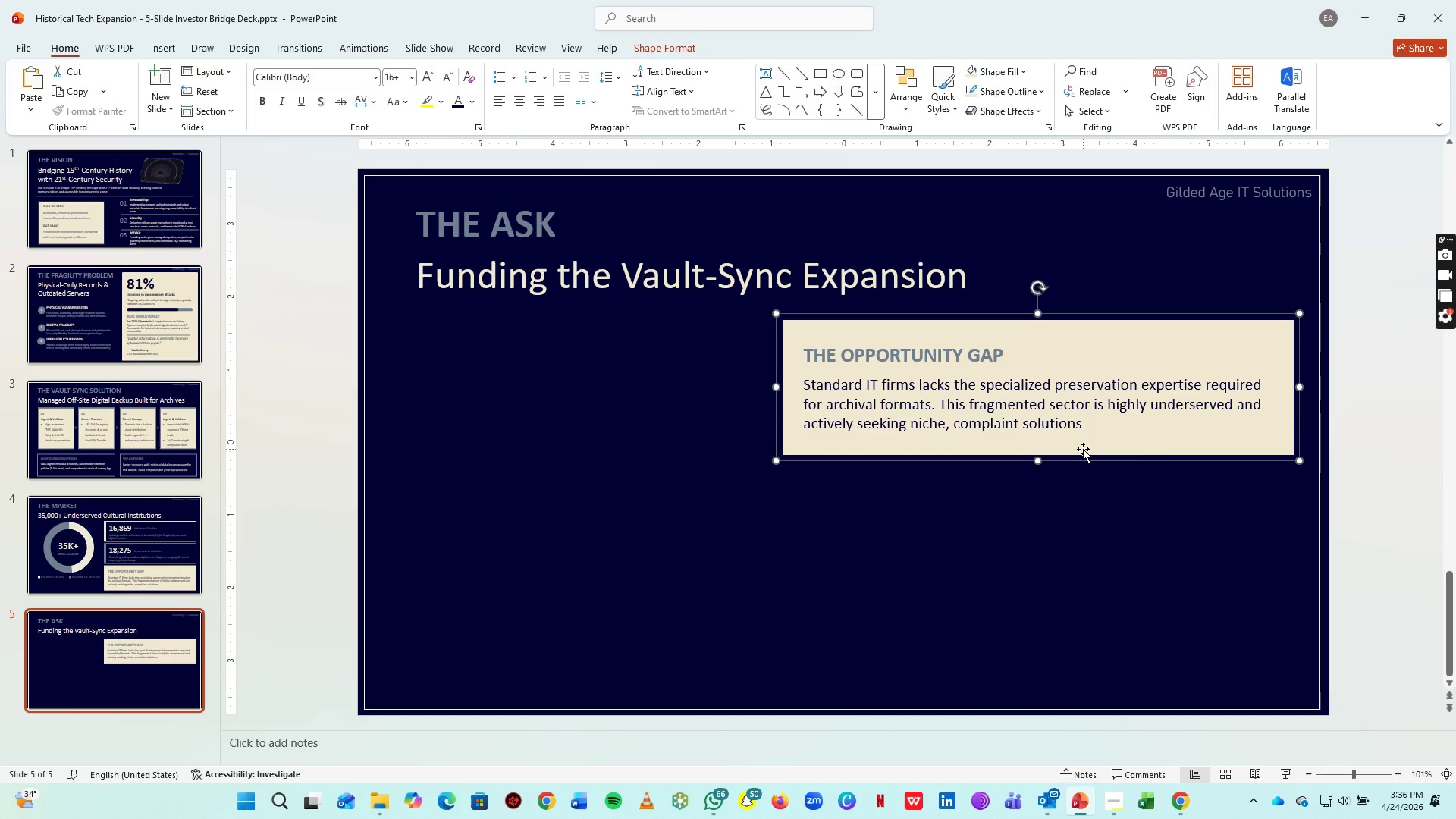 
left_click([1083, 449])
 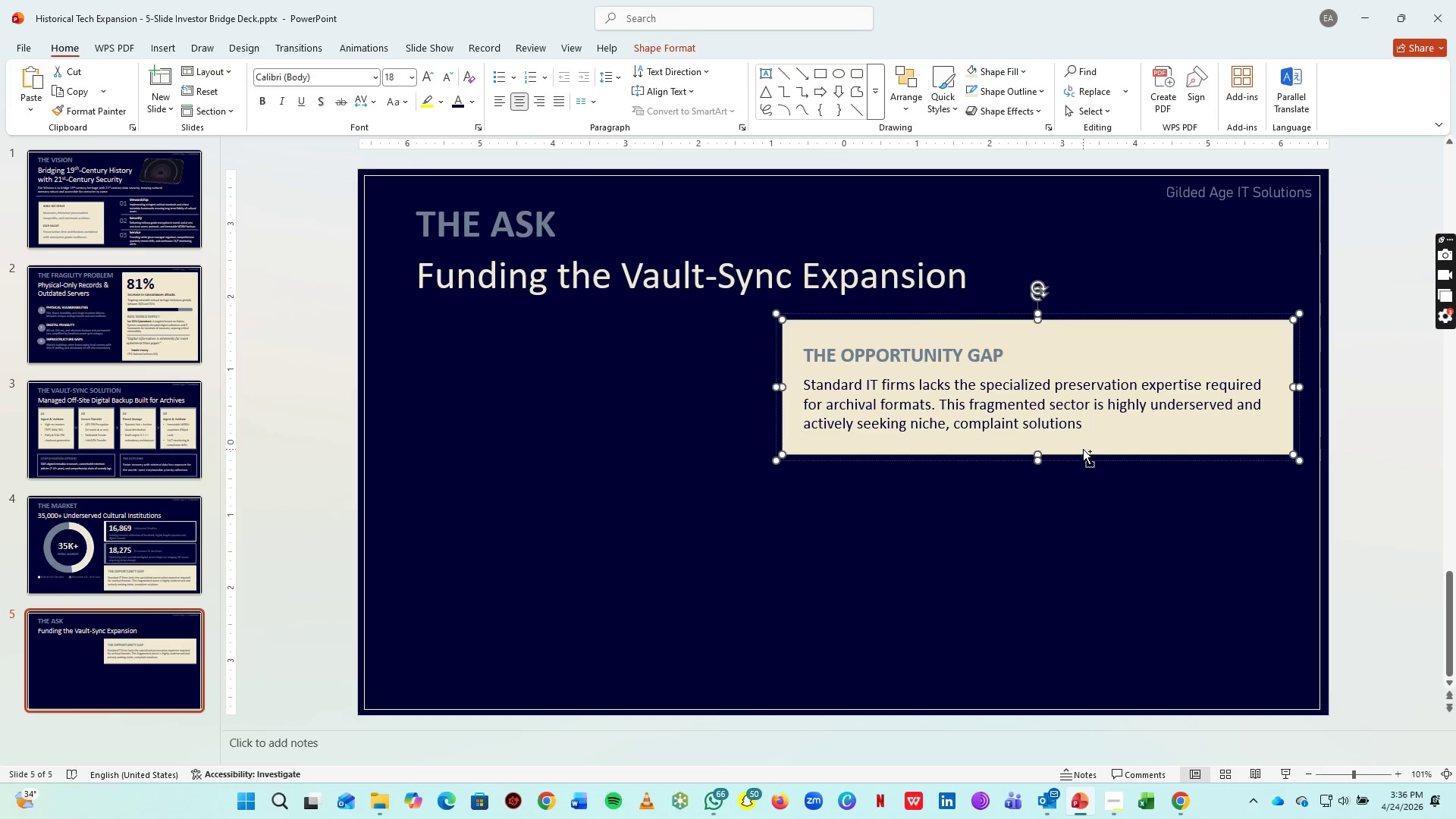 
key(Control+C)
 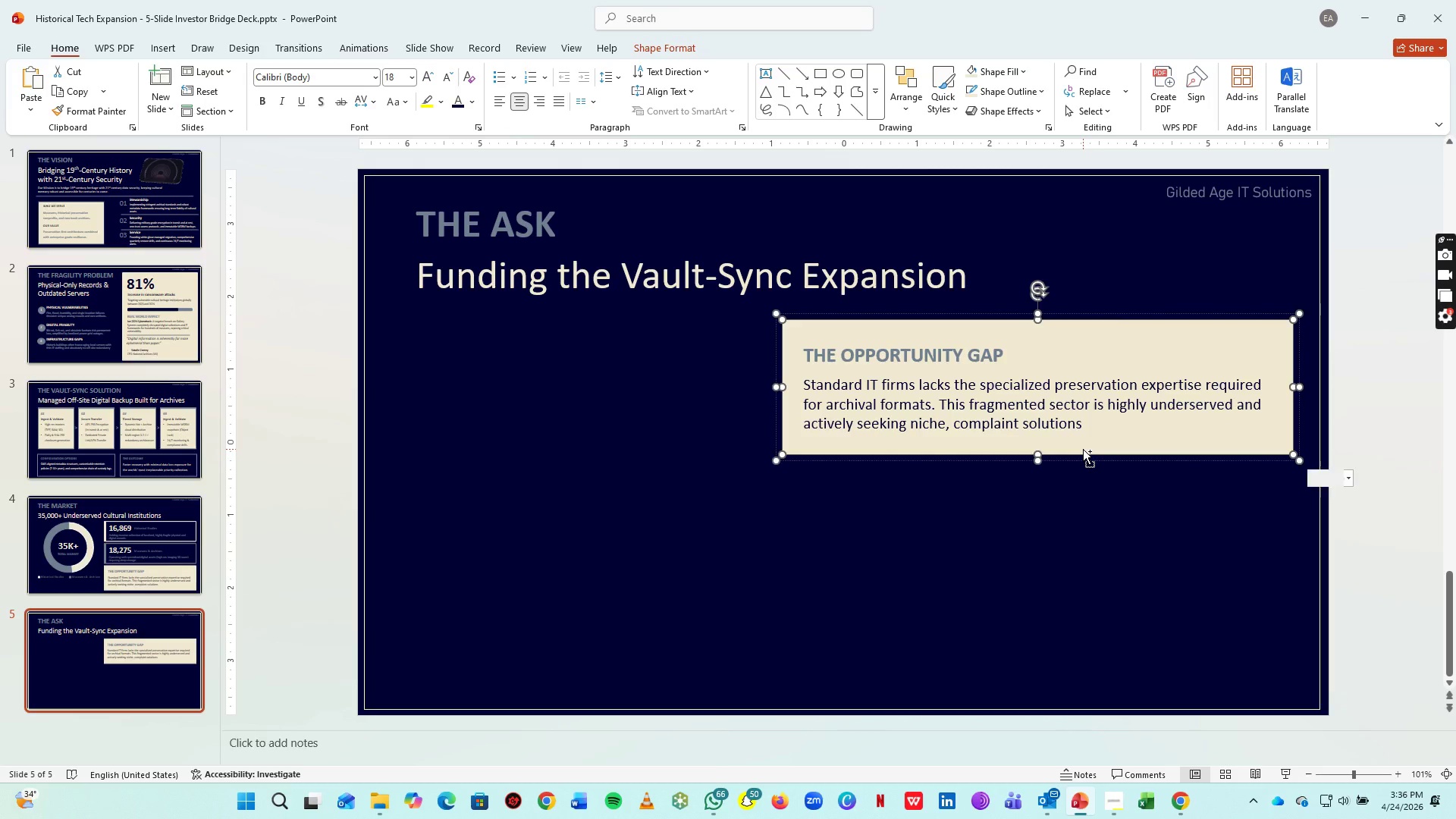 
key(Control+V)
 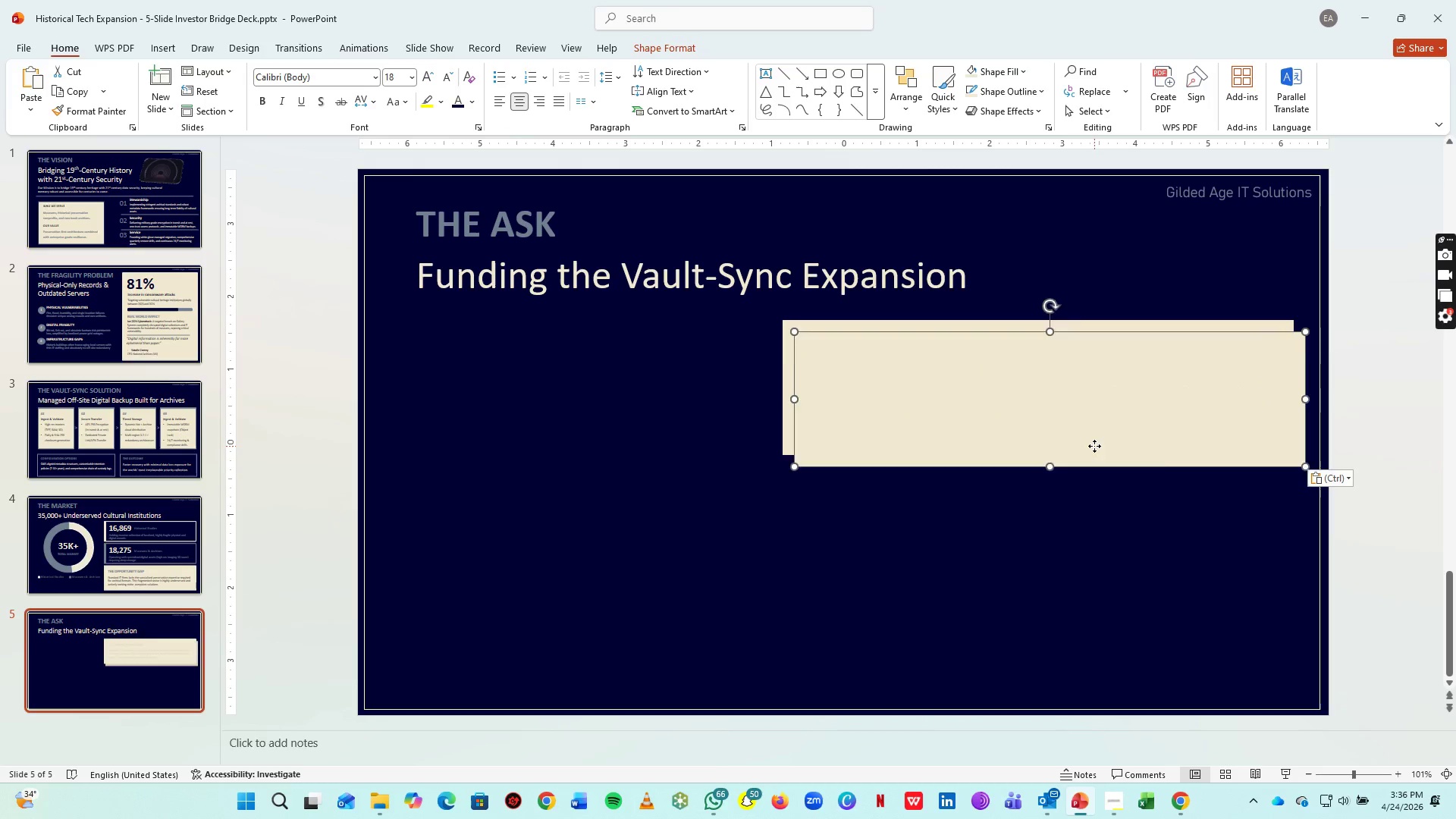 
left_click_drag(start_coordinate=[1094, 446], to_coordinate=[705, 446])
 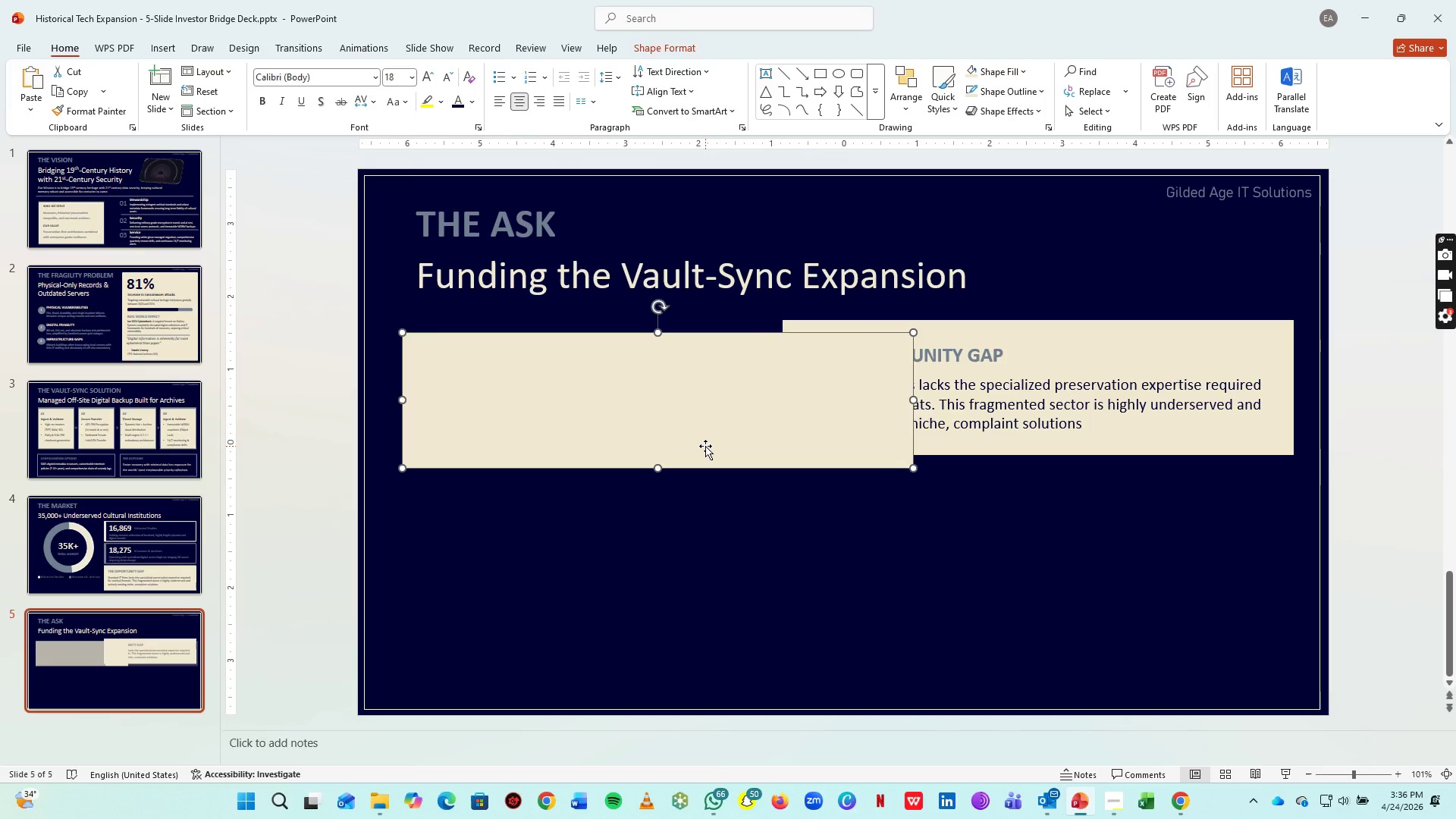 
key(Delete)
 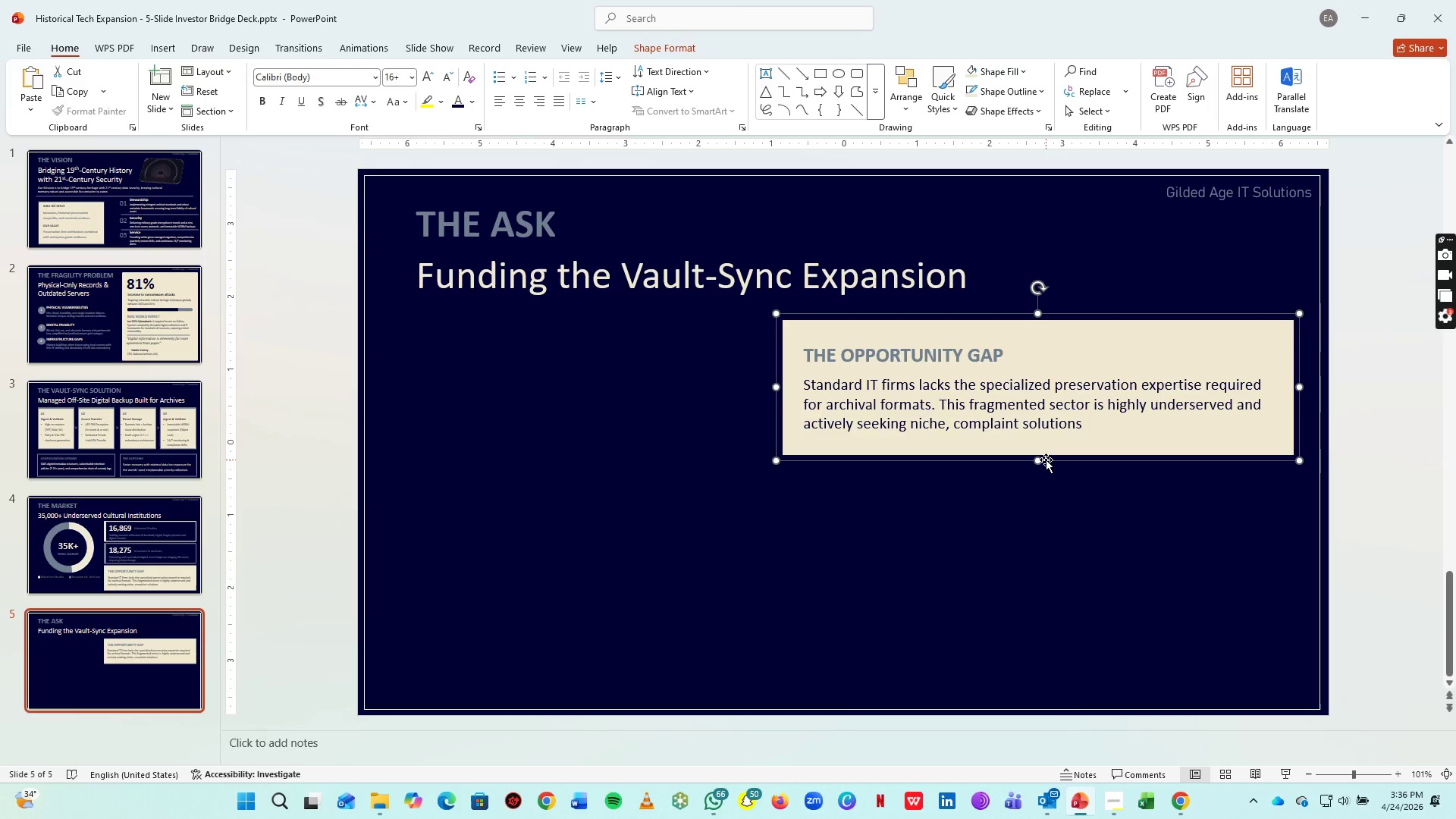 
left_click_drag(start_coordinate=[1040, 460], to_coordinate=[1042, 485])
 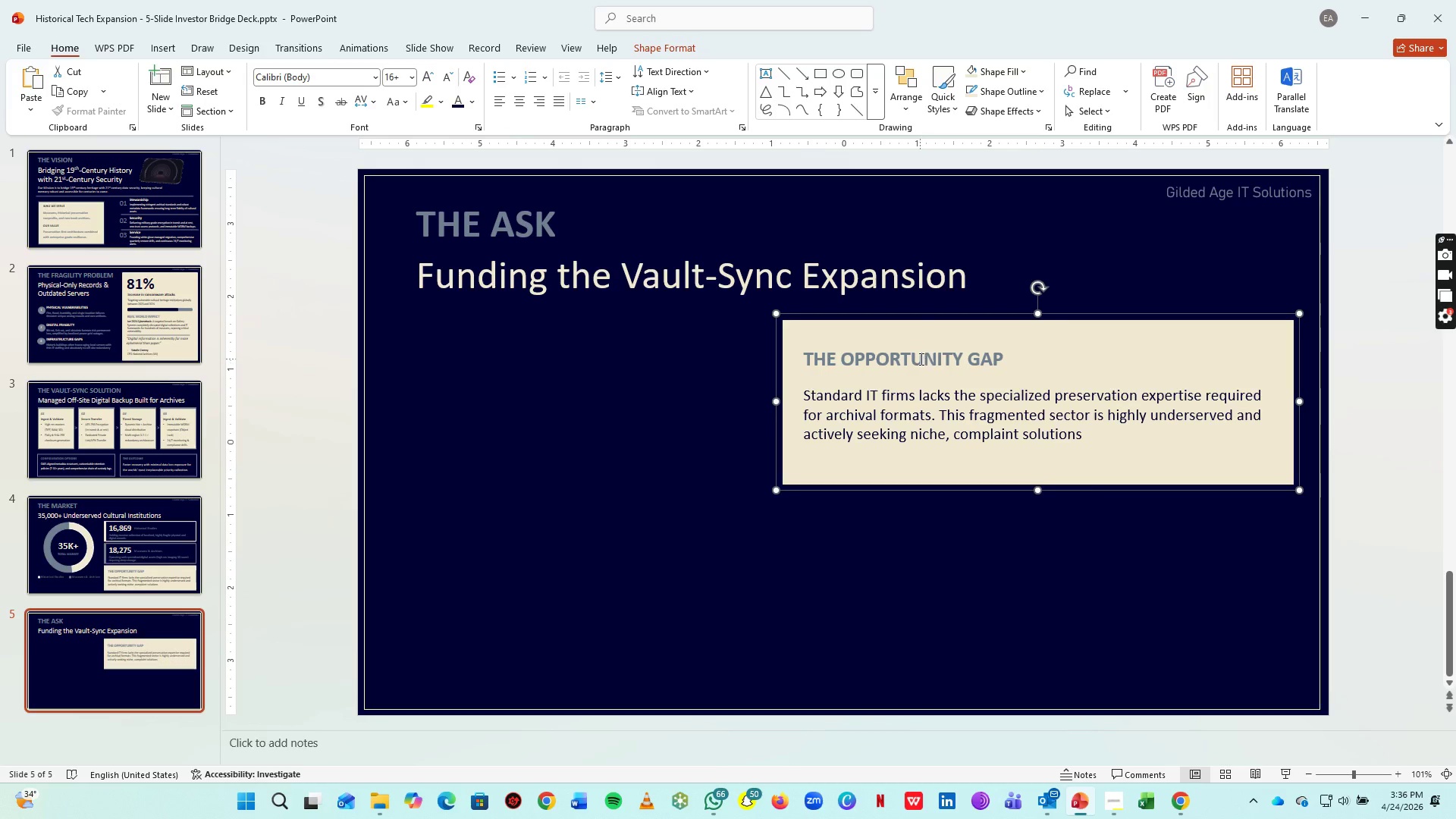 
left_click([920, 359])
 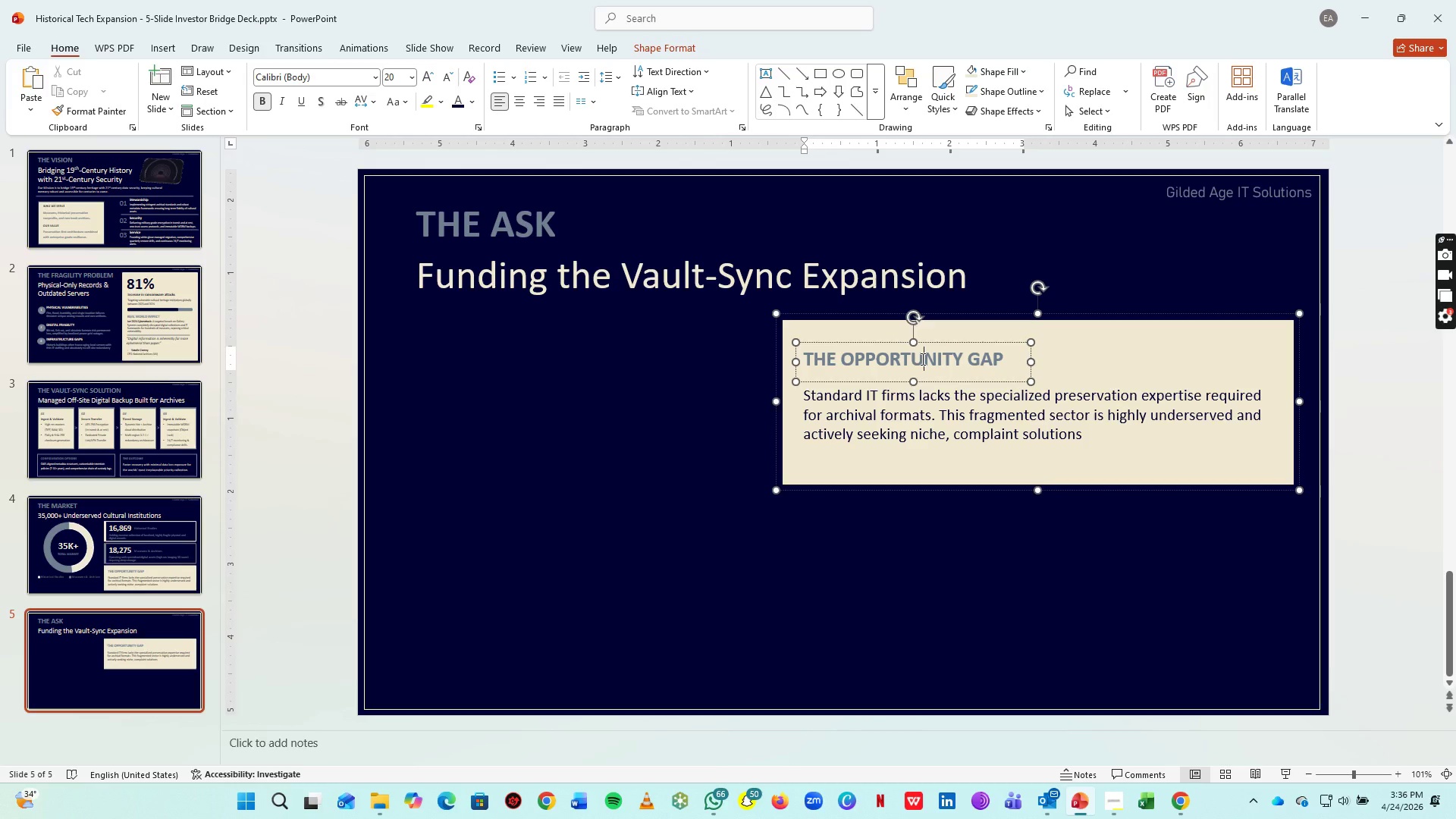 
hold_key(key=ControlLeft, duration=0.83)
 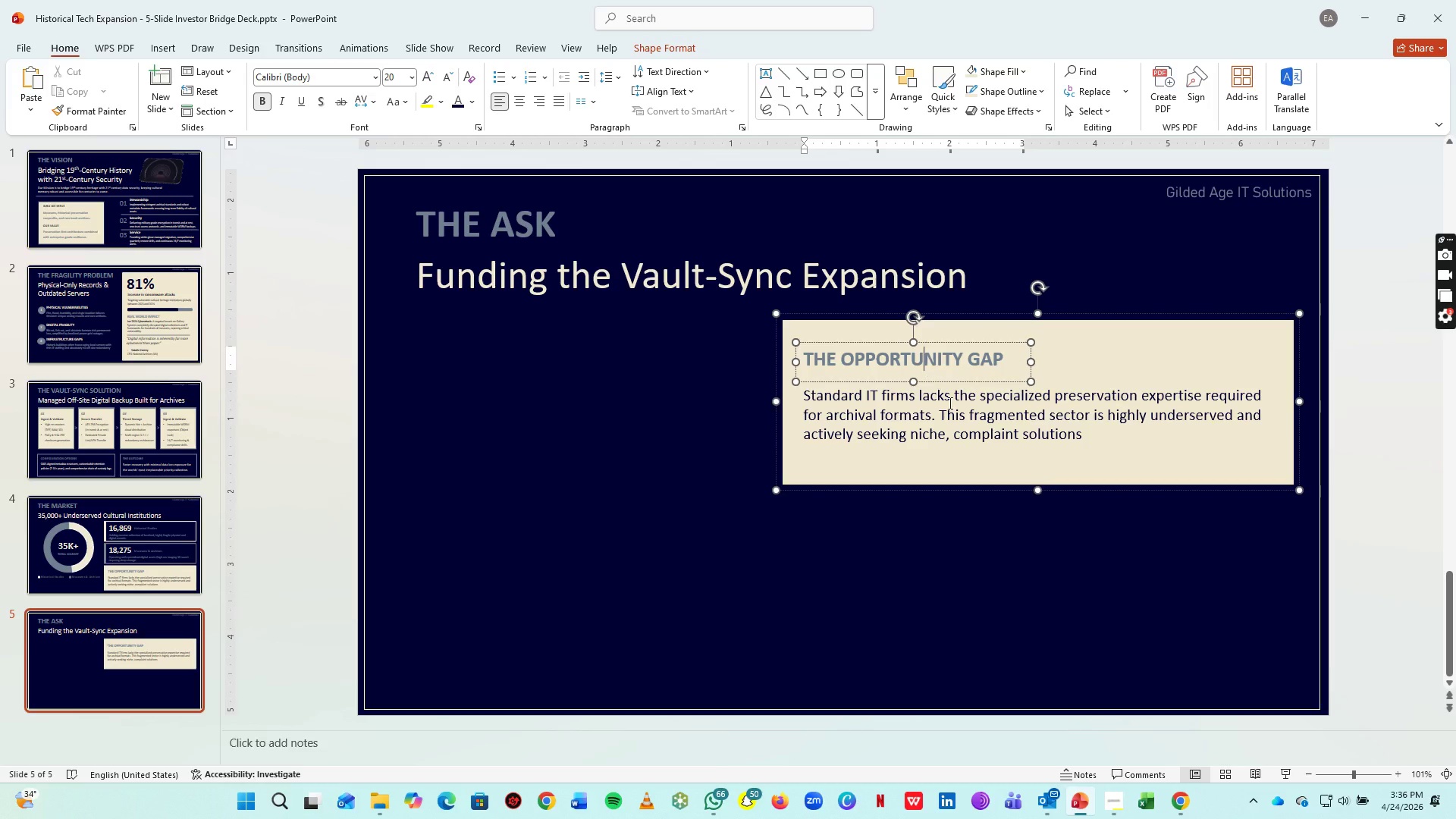 
key(Control+Z)
 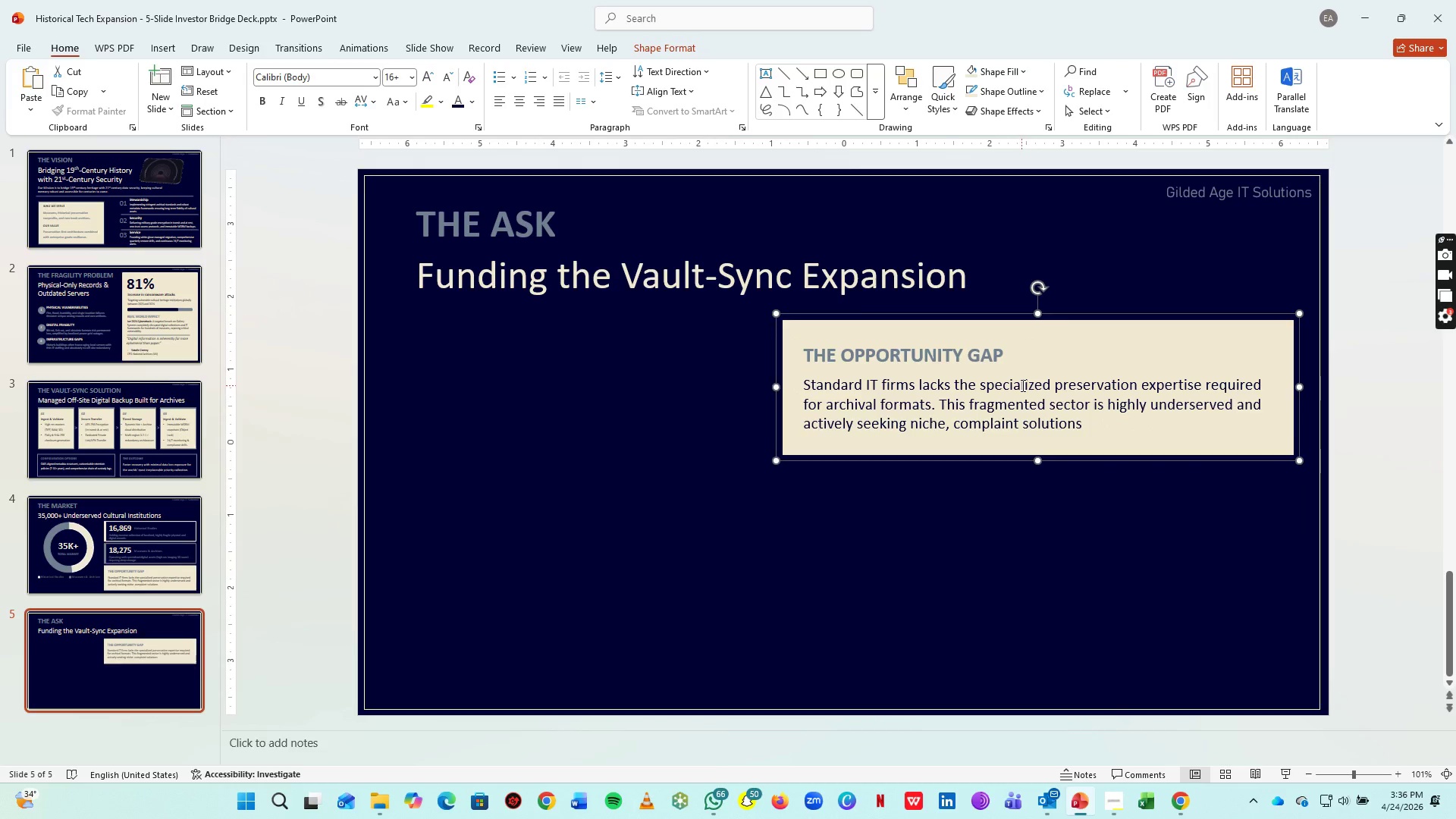 
left_click([1021, 385])
 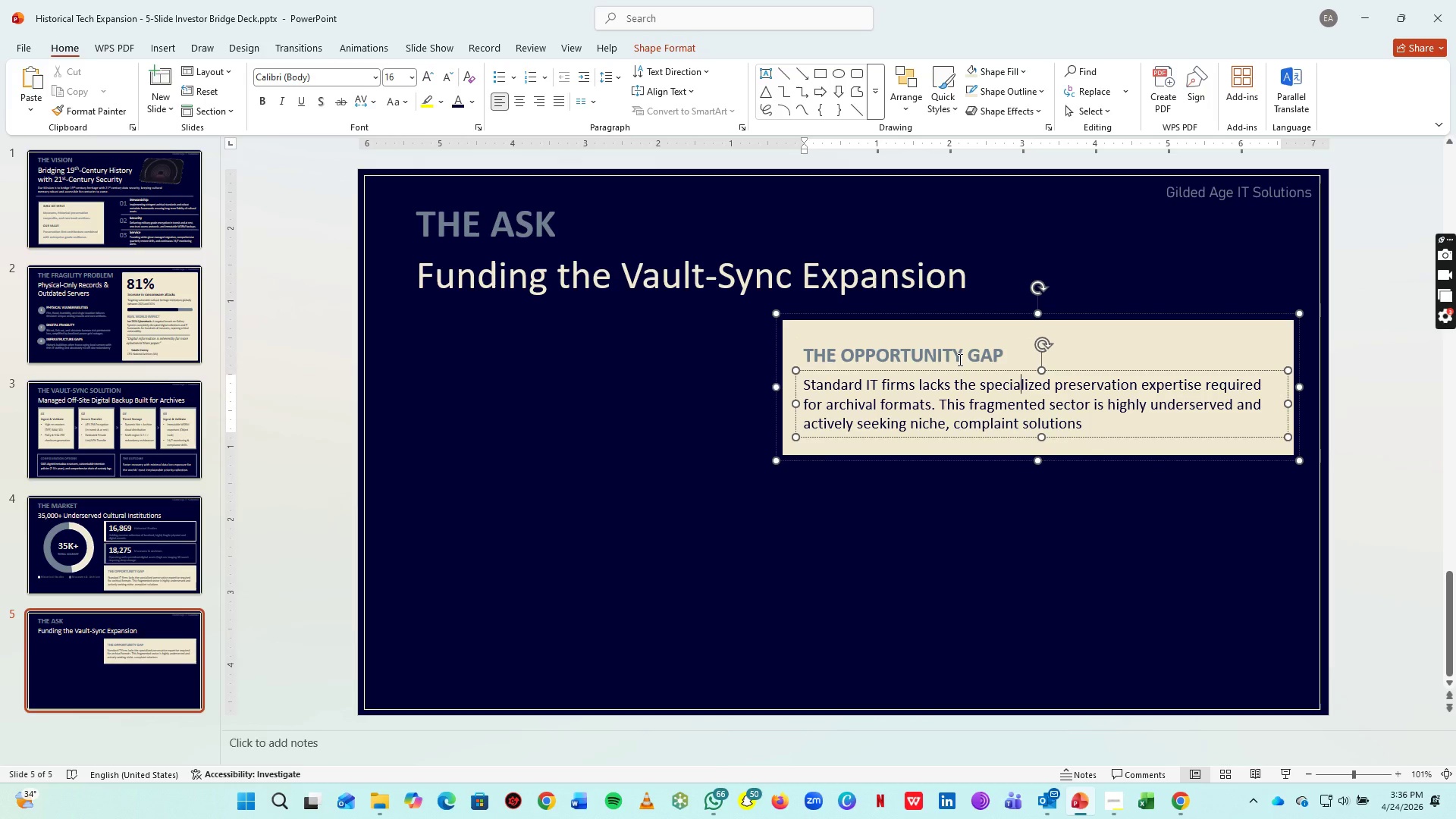 
hold_key(key=ShiftLeft, duration=1.09)
double_click([1150, 342])
 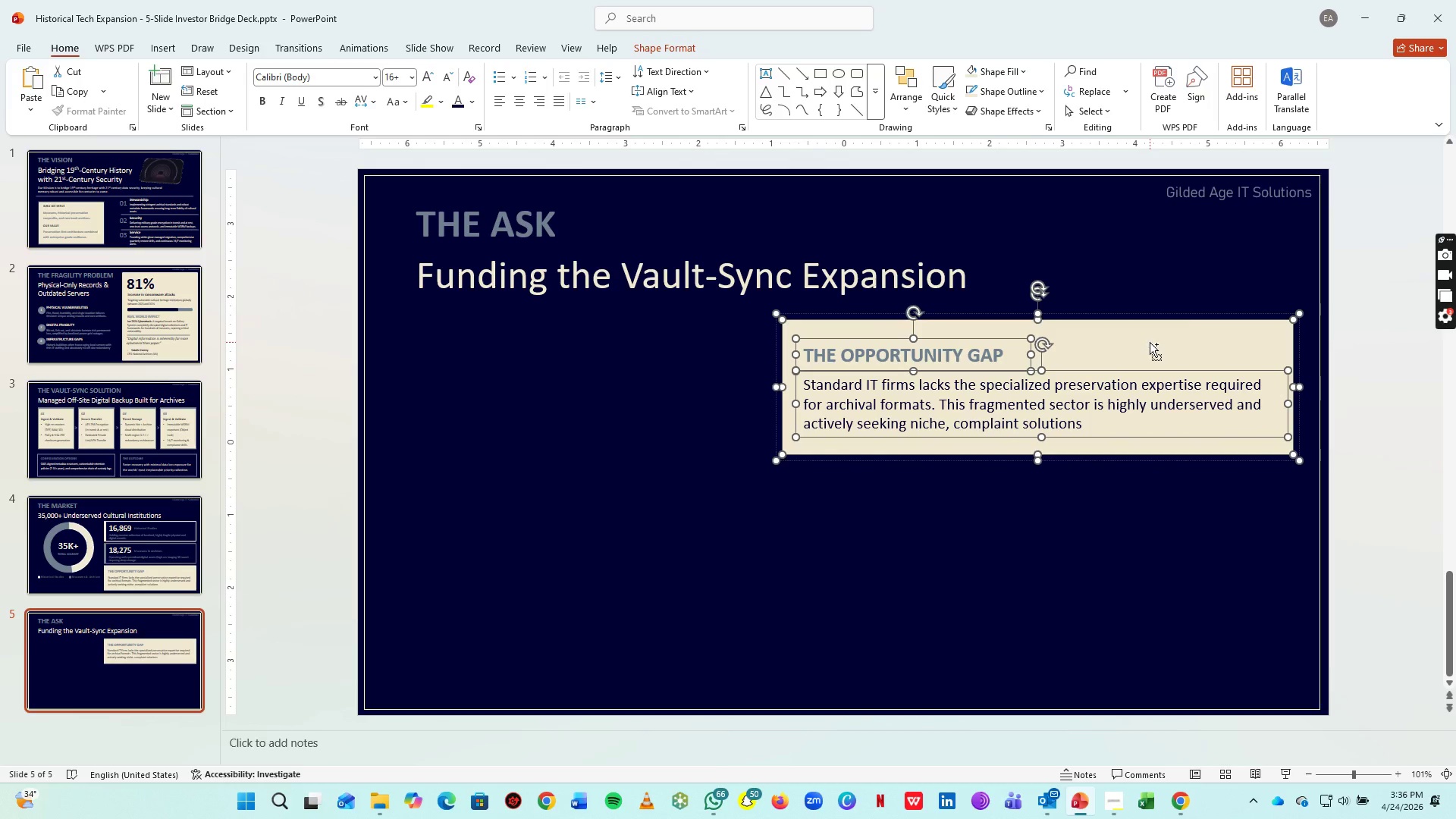 
hold_key(key=ControlLeft, duration=0.36)
 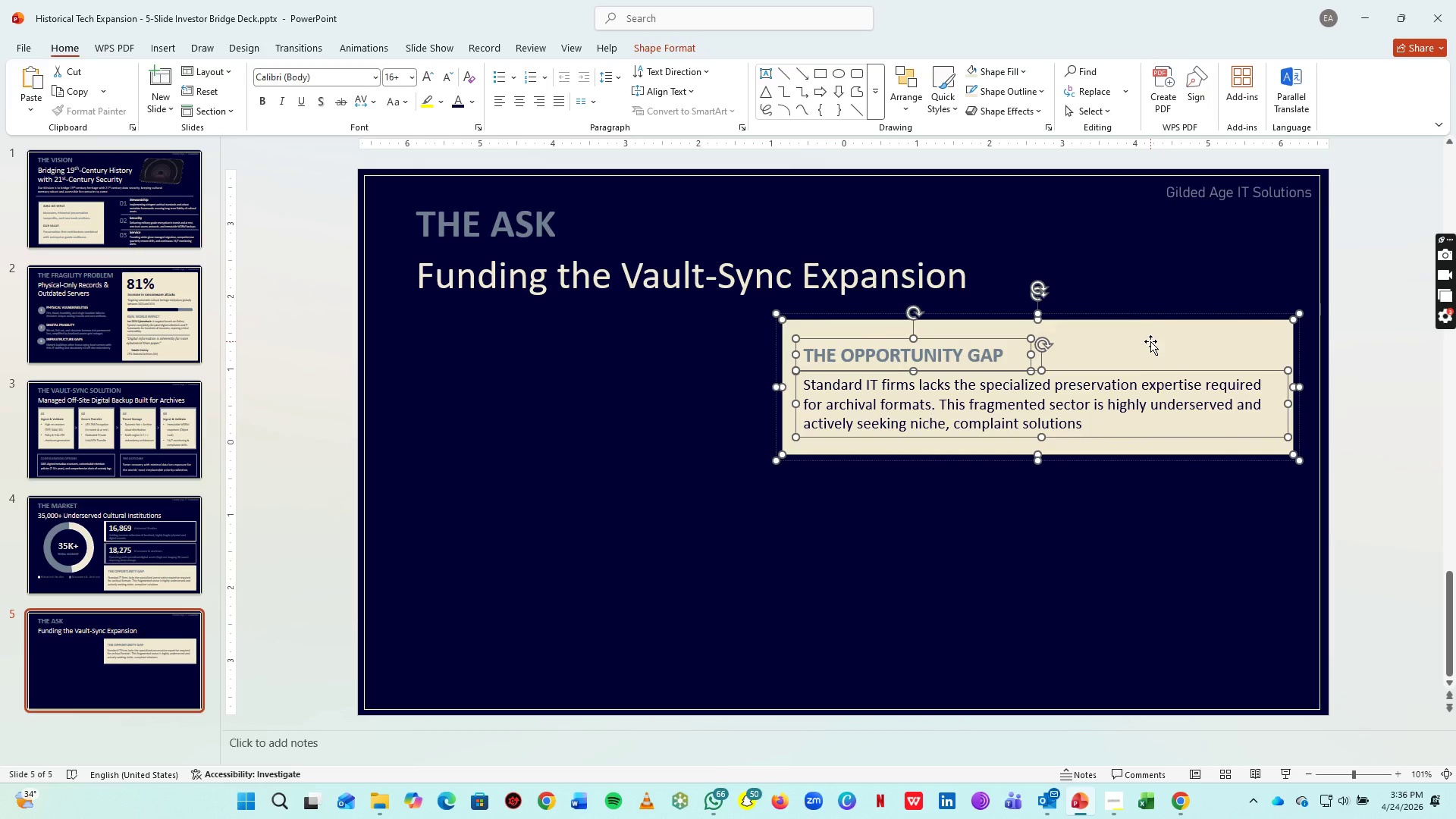 
right_click([1150, 341])
 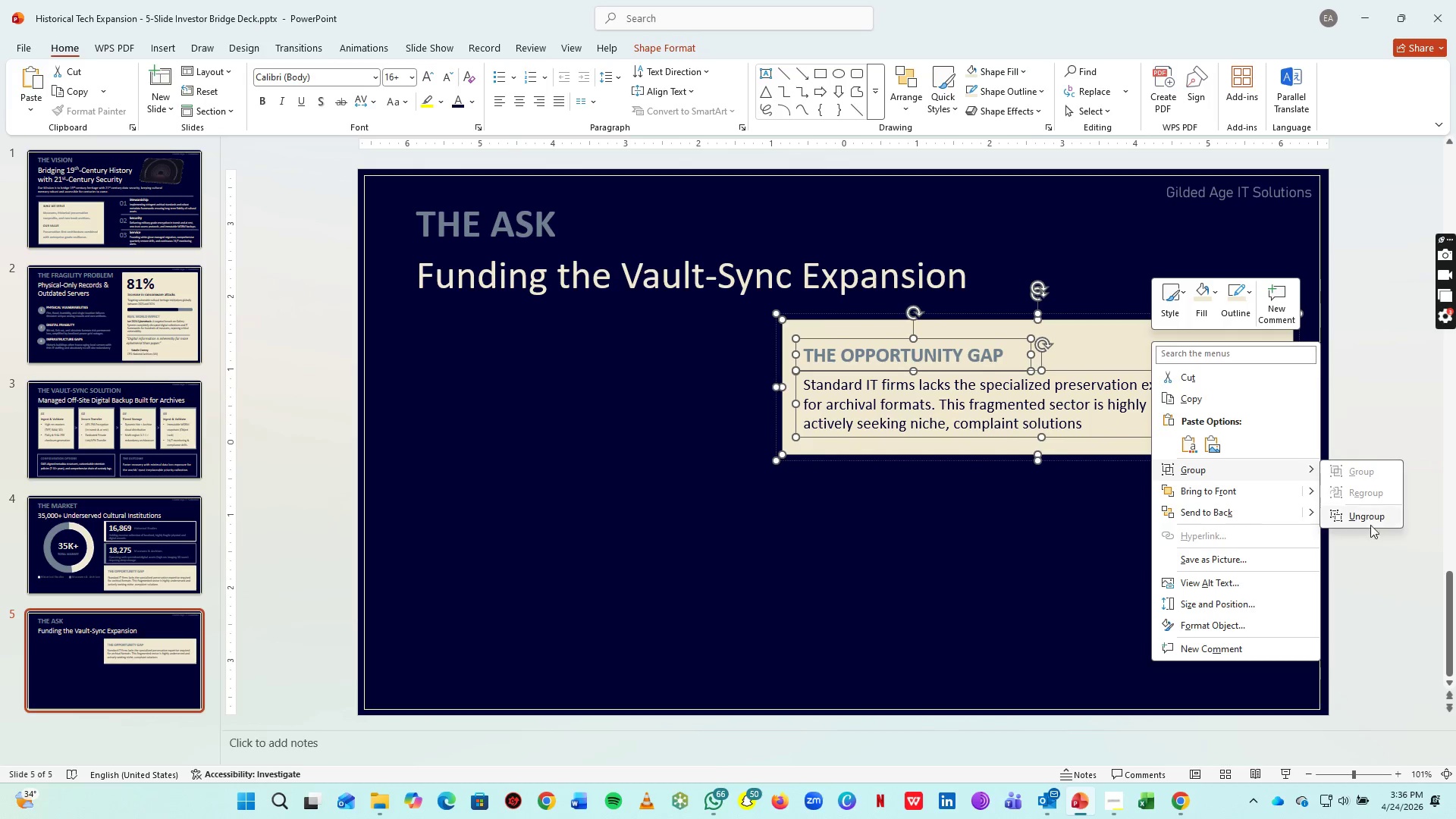 
left_click([1376, 514])
 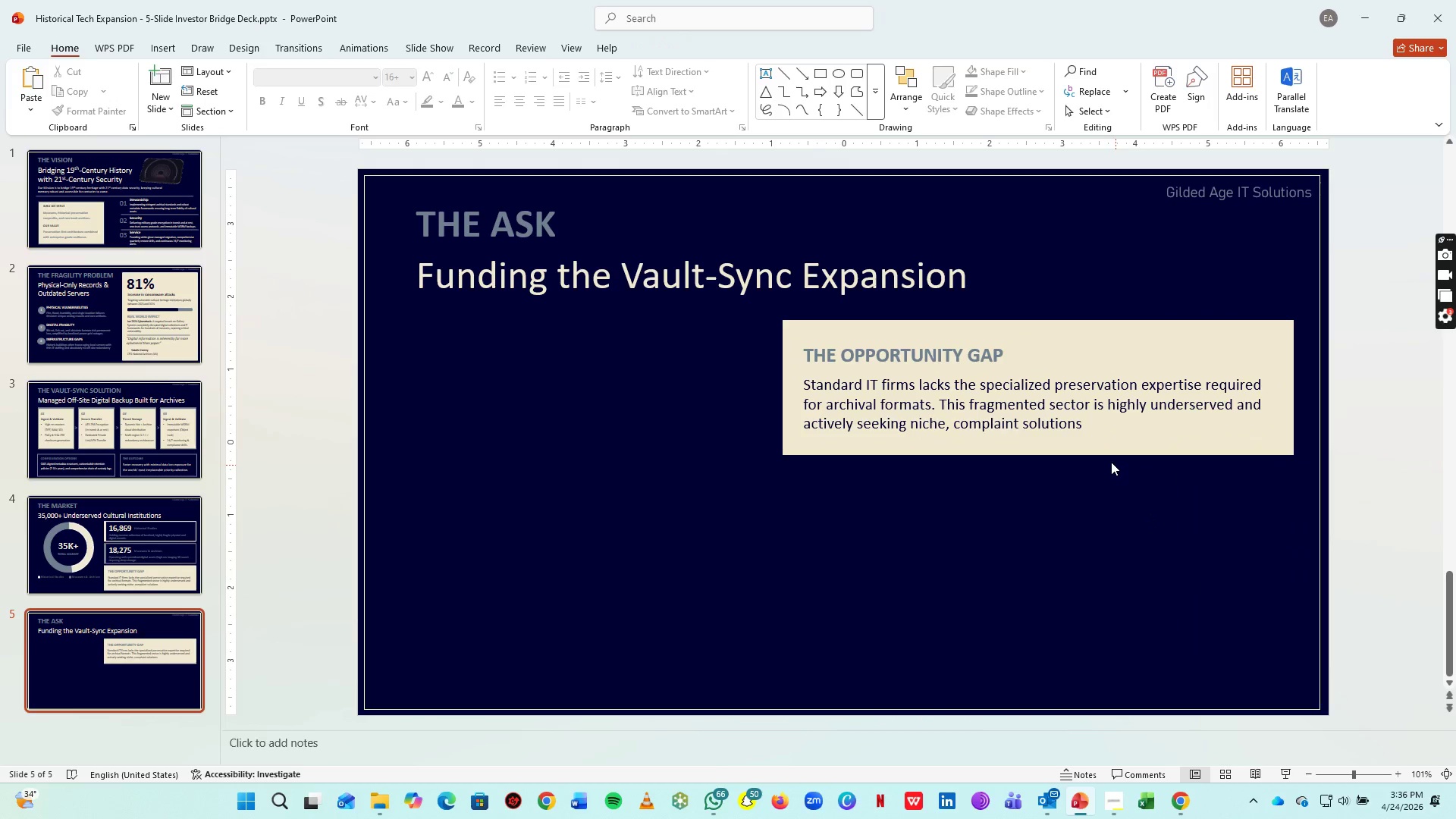 
left_click([1106, 448])
 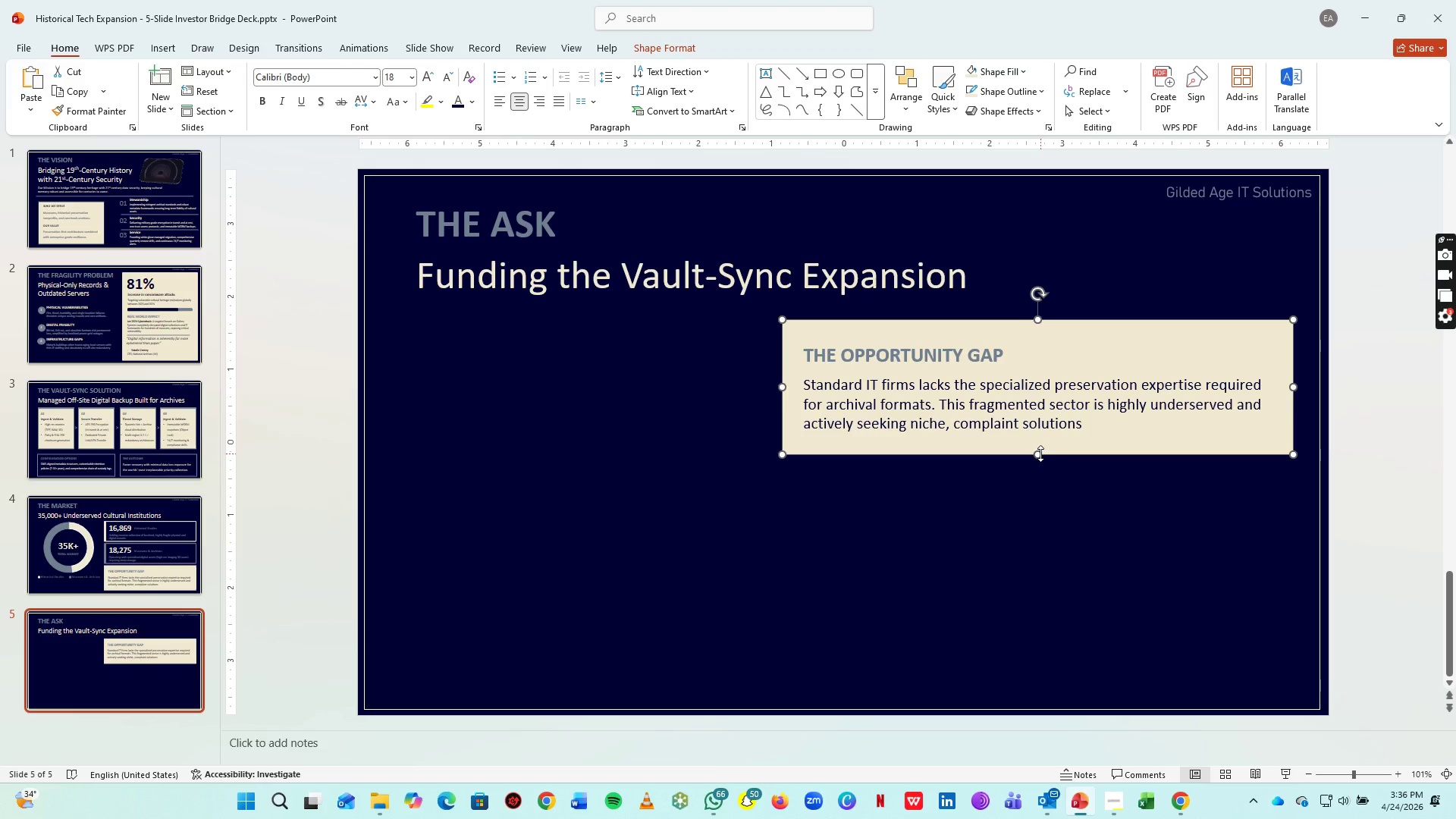 
left_click_drag(start_coordinate=[1040, 453], to_coordinate=[1042, 485])
 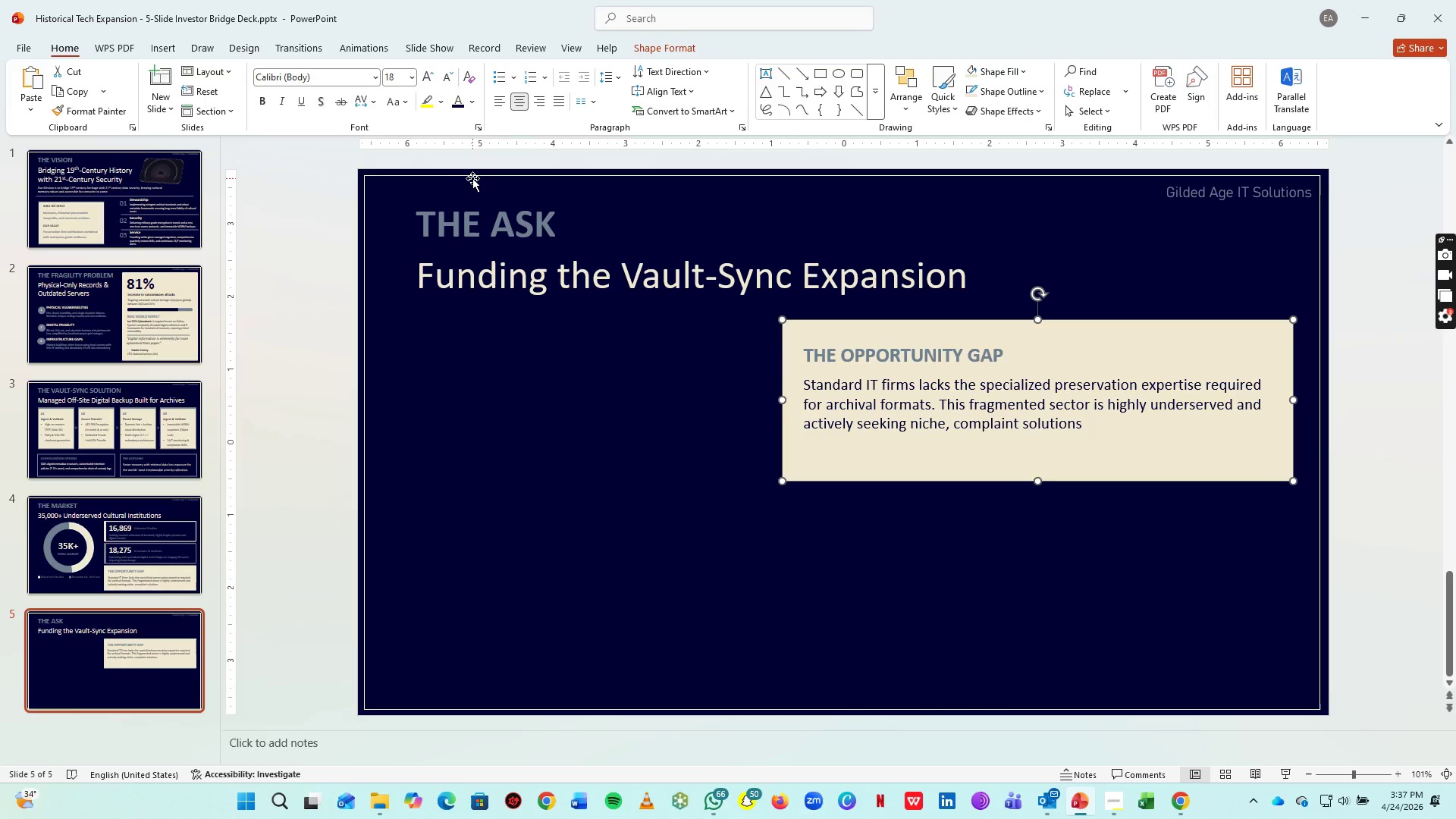 
key(Delete)
 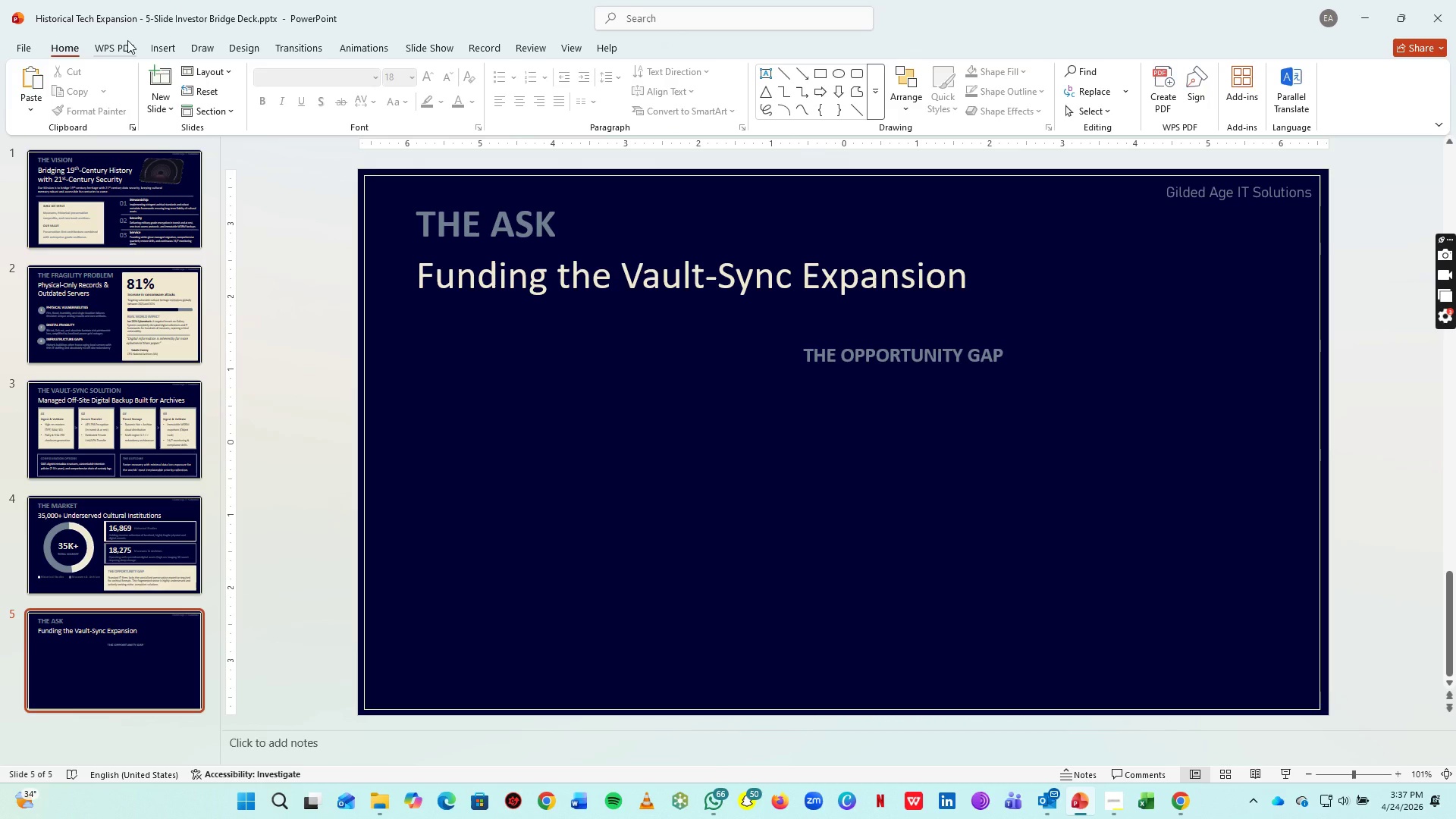 
left_click([153, 47])
 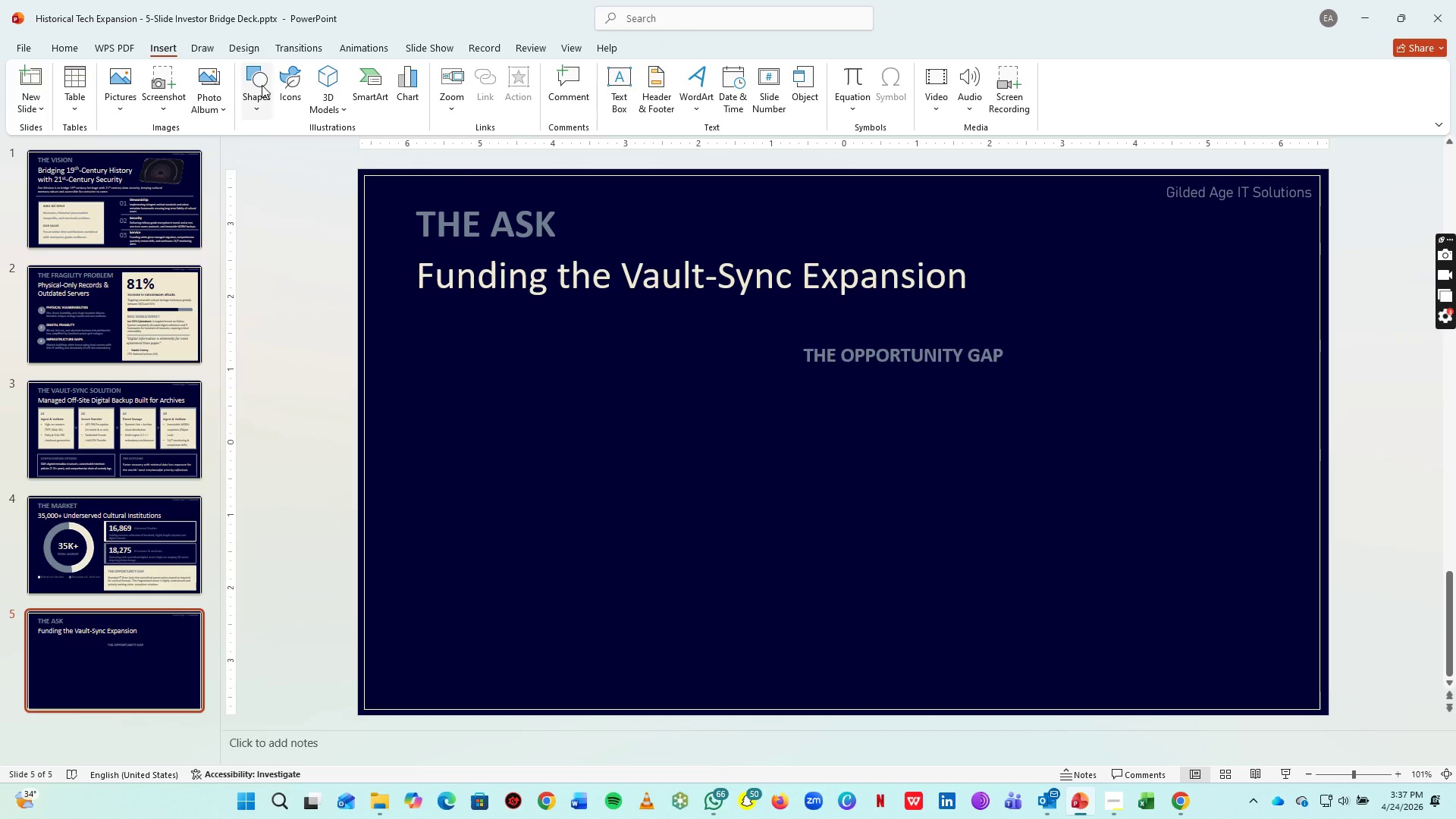 
left_click([262, 84])
 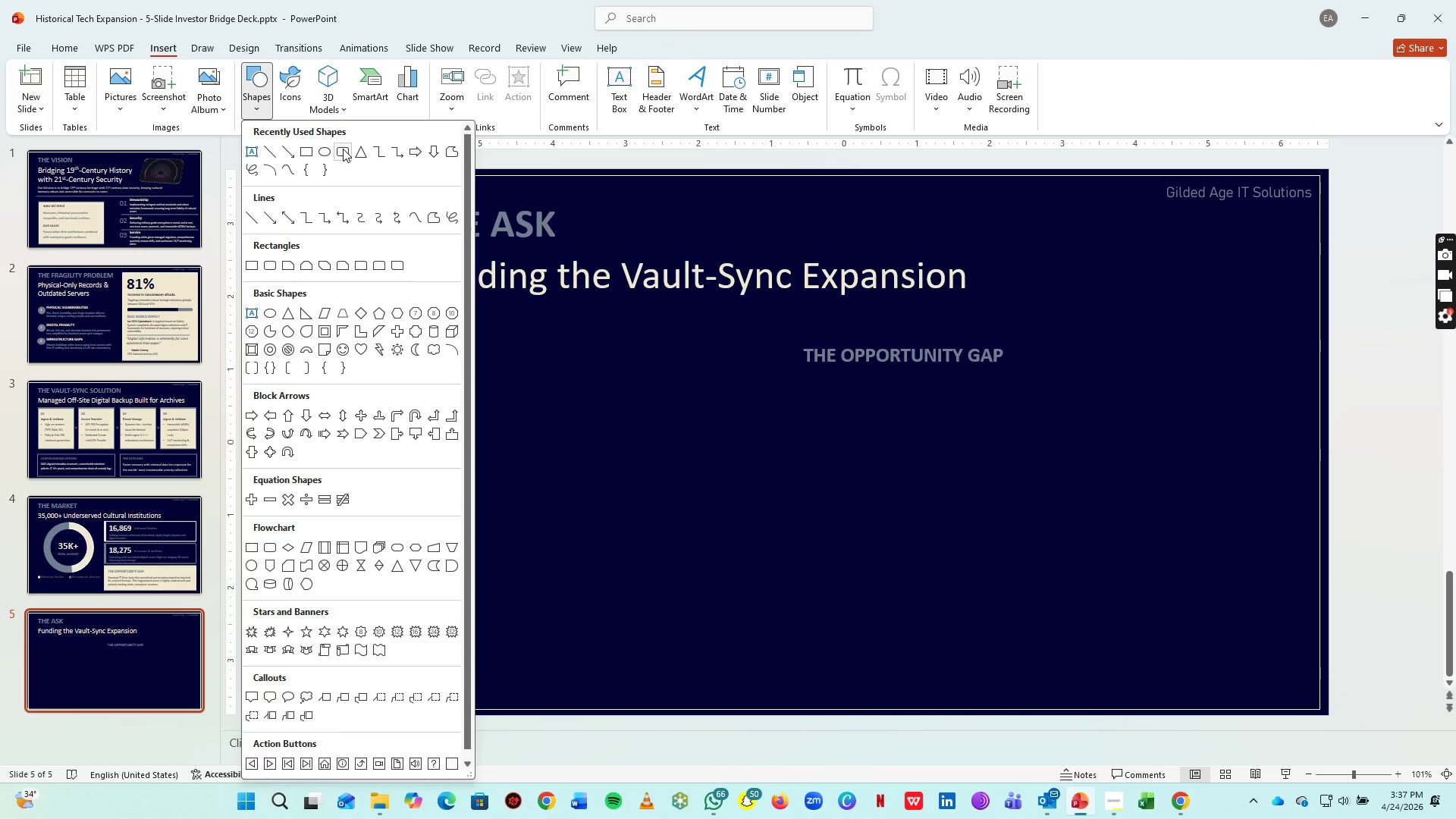 
left_click([343, 149])
 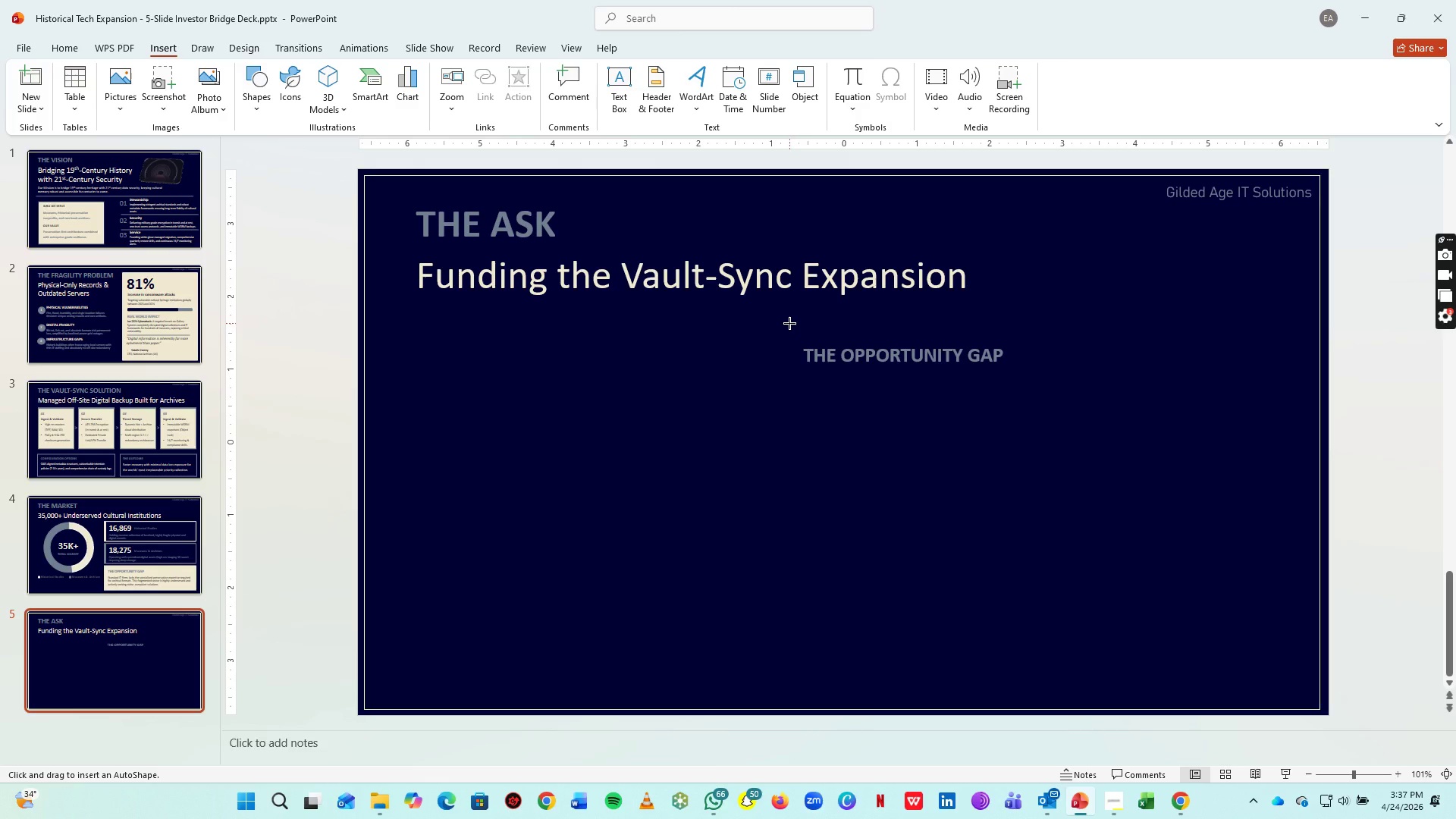 
left_click_drag(start_coordinate=[789, 323], to_coordinate=[1274, 494])
 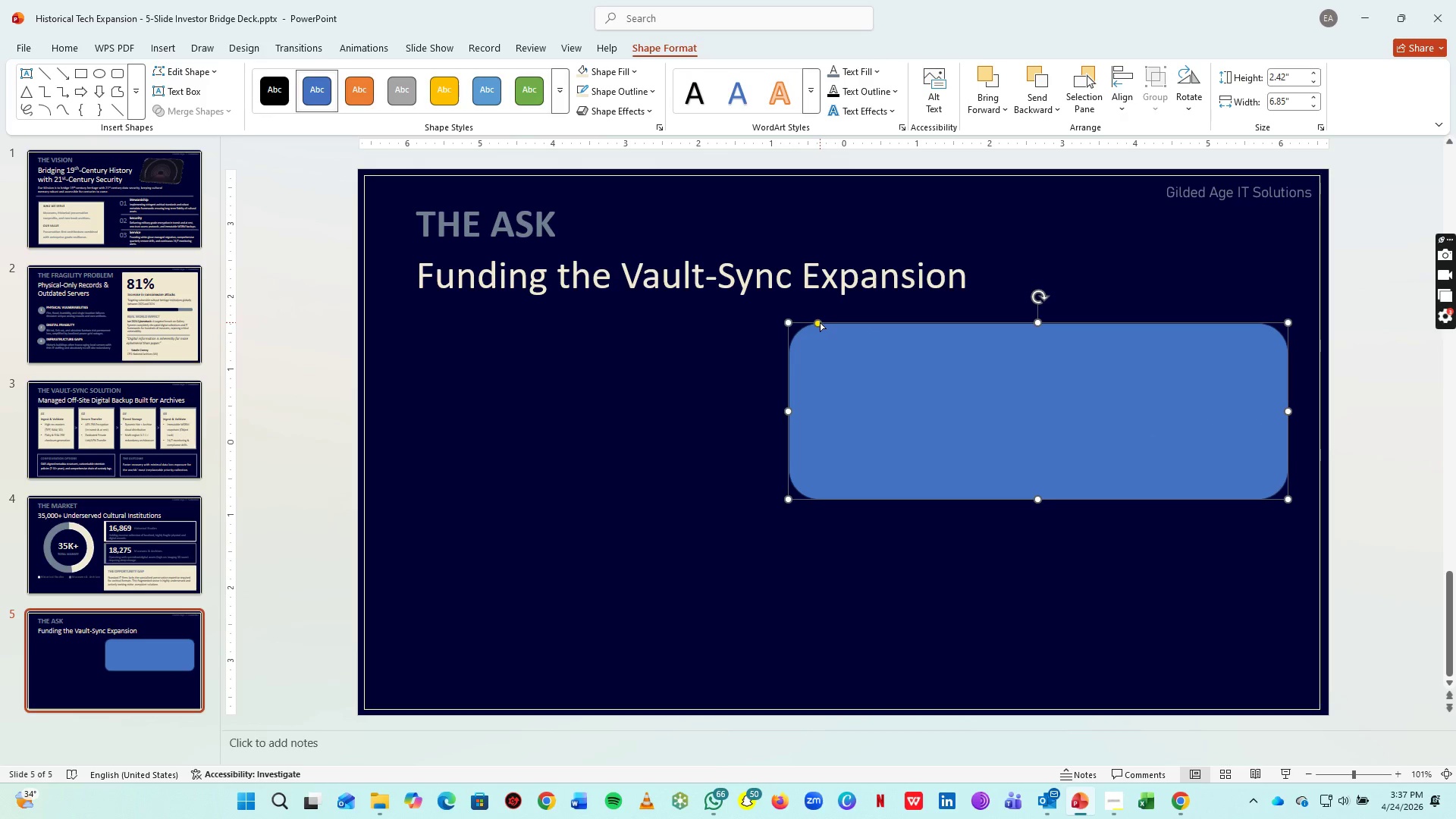 
left_click_drag(start_coordinate=[820, 322], to_coordinate=[794, 324])
 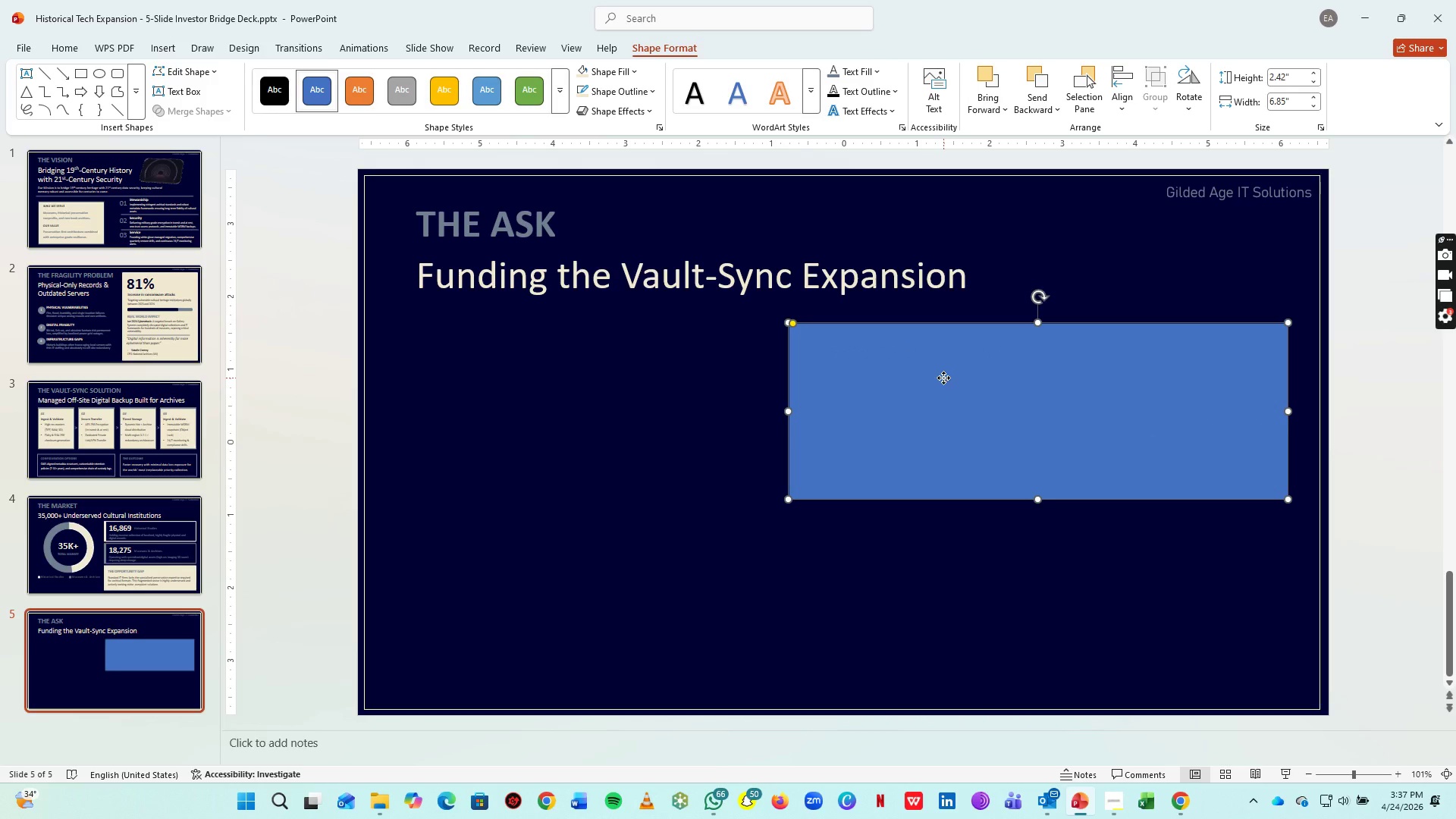 
right_click([943, 378])
 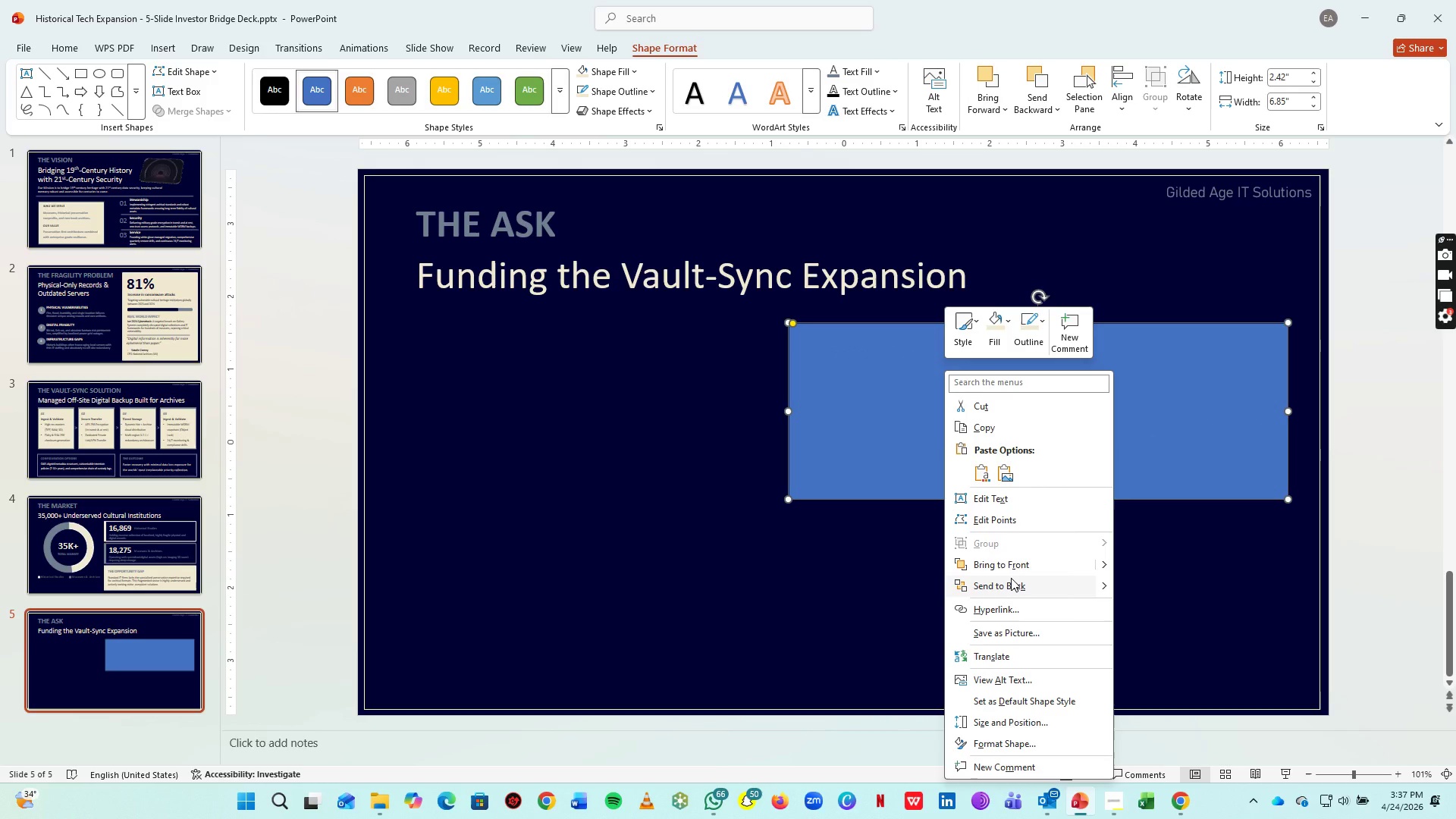 
left_click([1011, 579])
 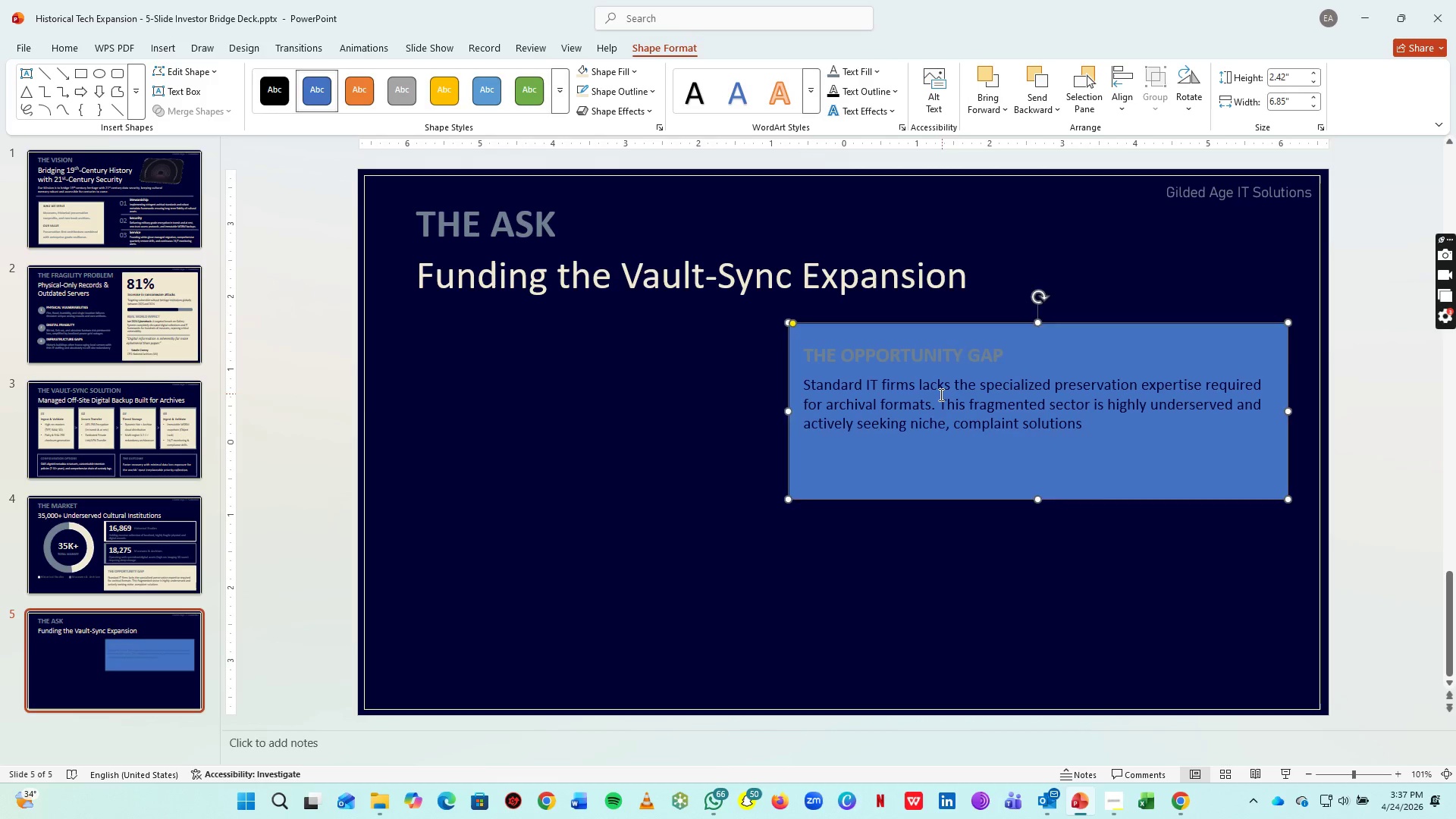 
left_click([940, 394])
 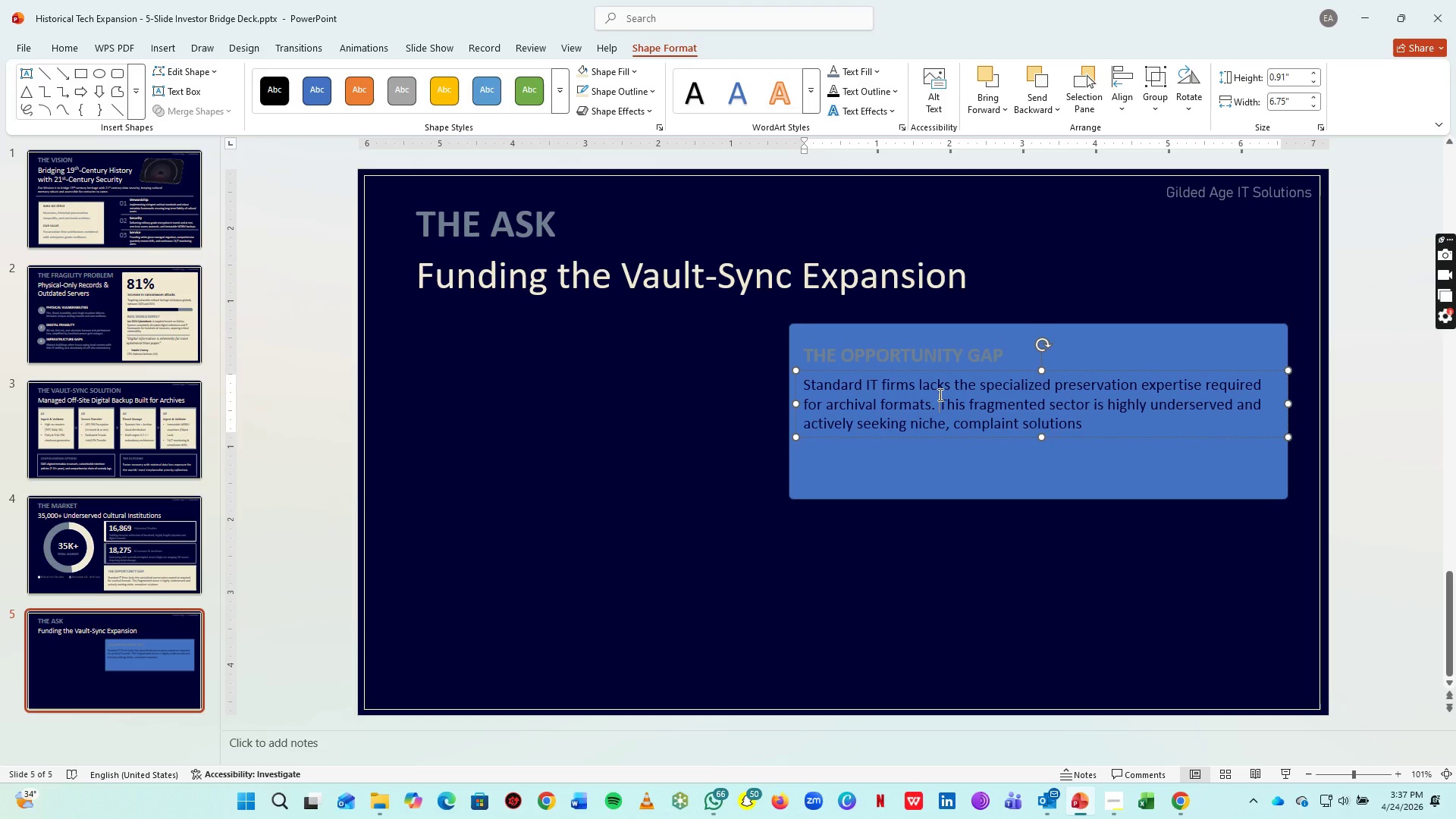 
key(Control+A)
 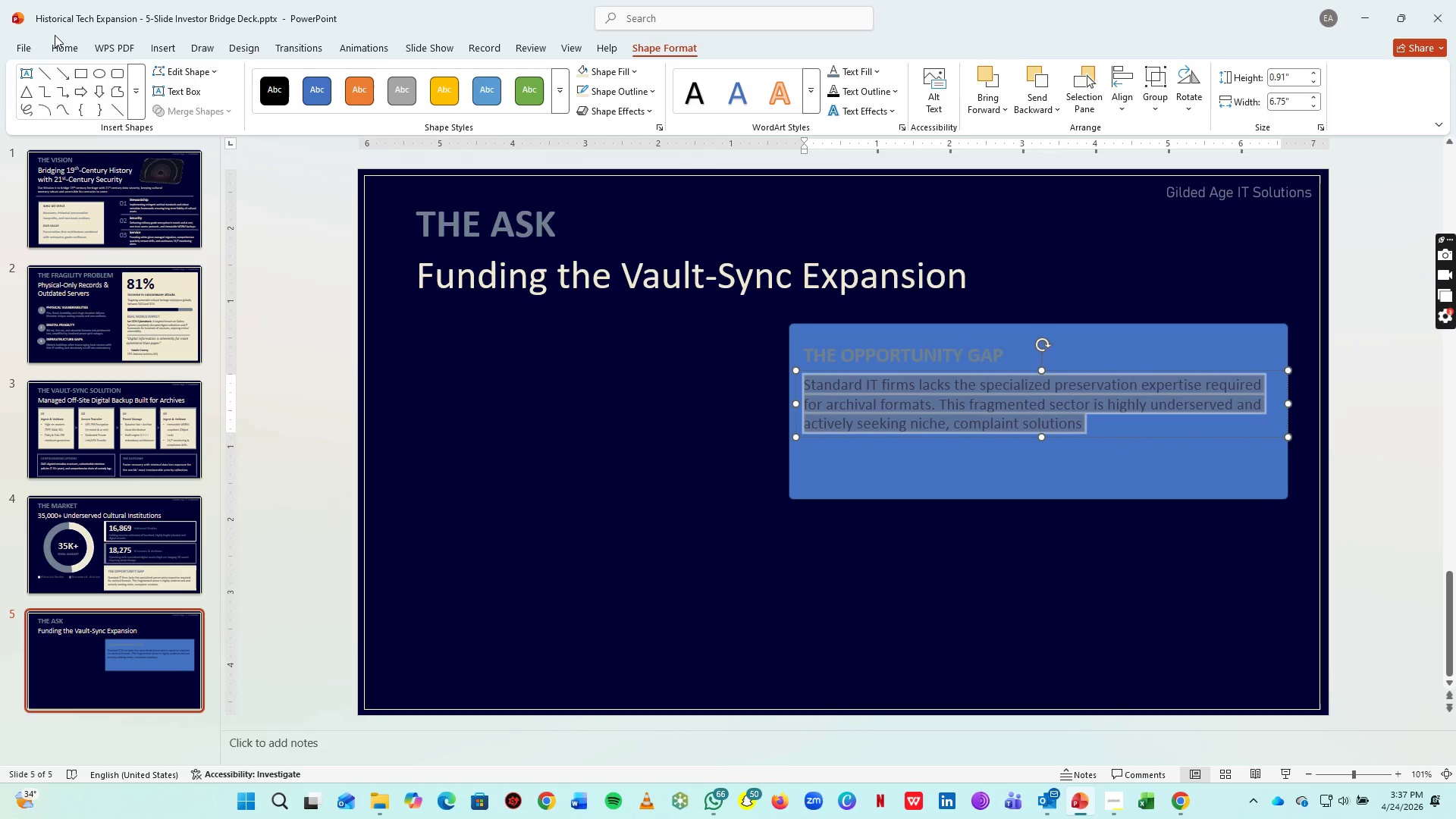 
double_click([62, 46])
 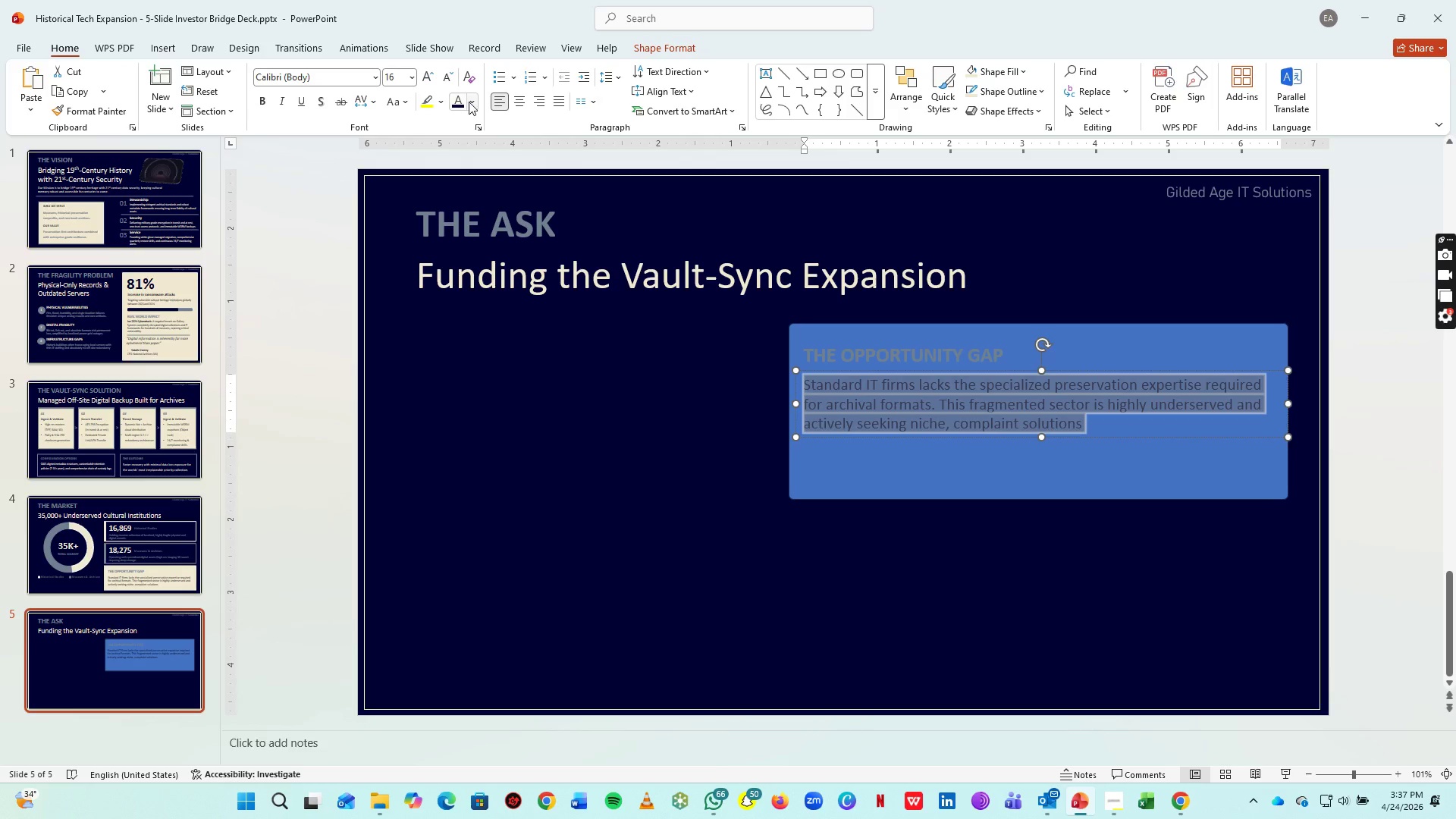 
left_click([470, 102])
 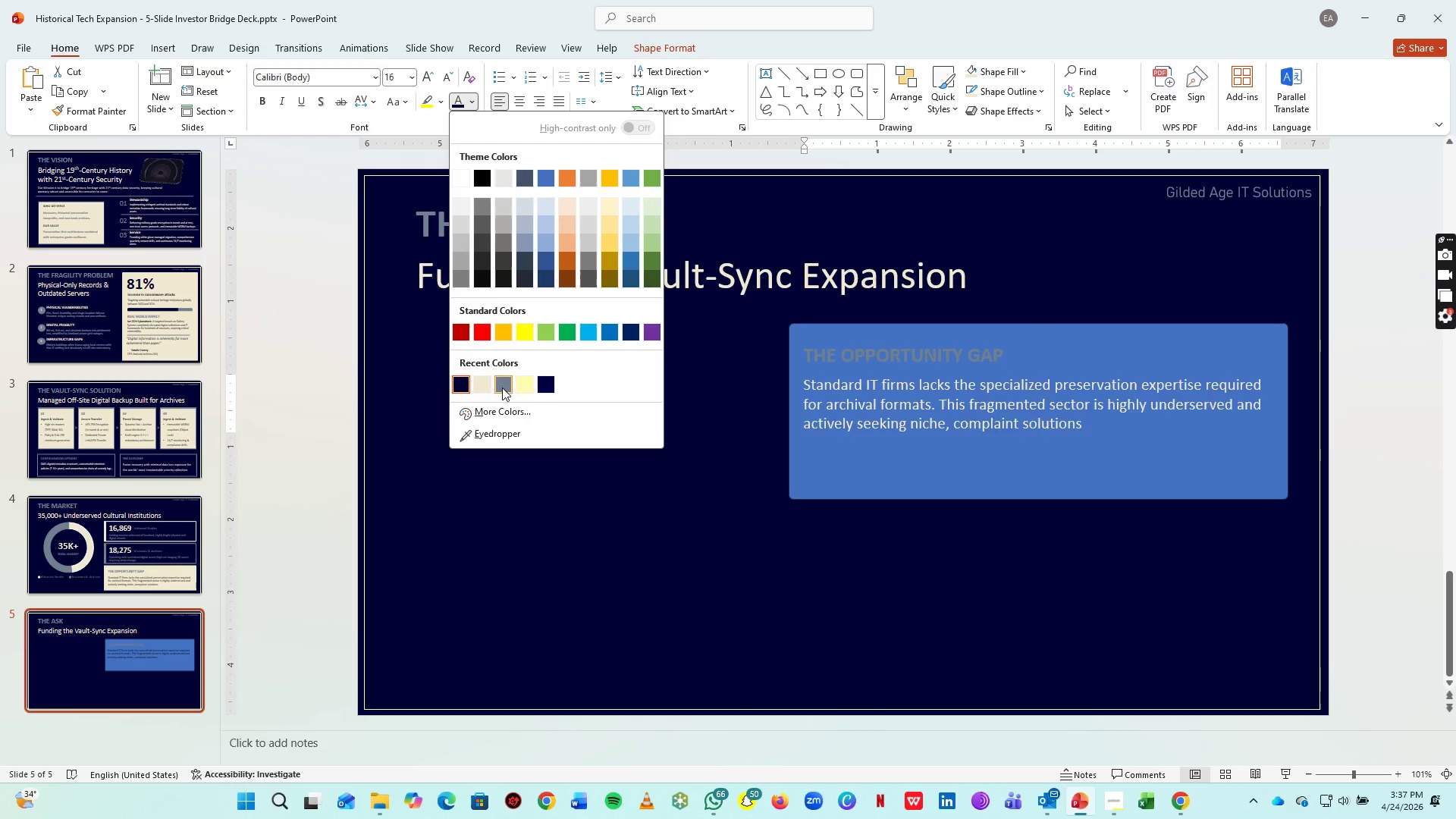 
left_click([502, 385])
 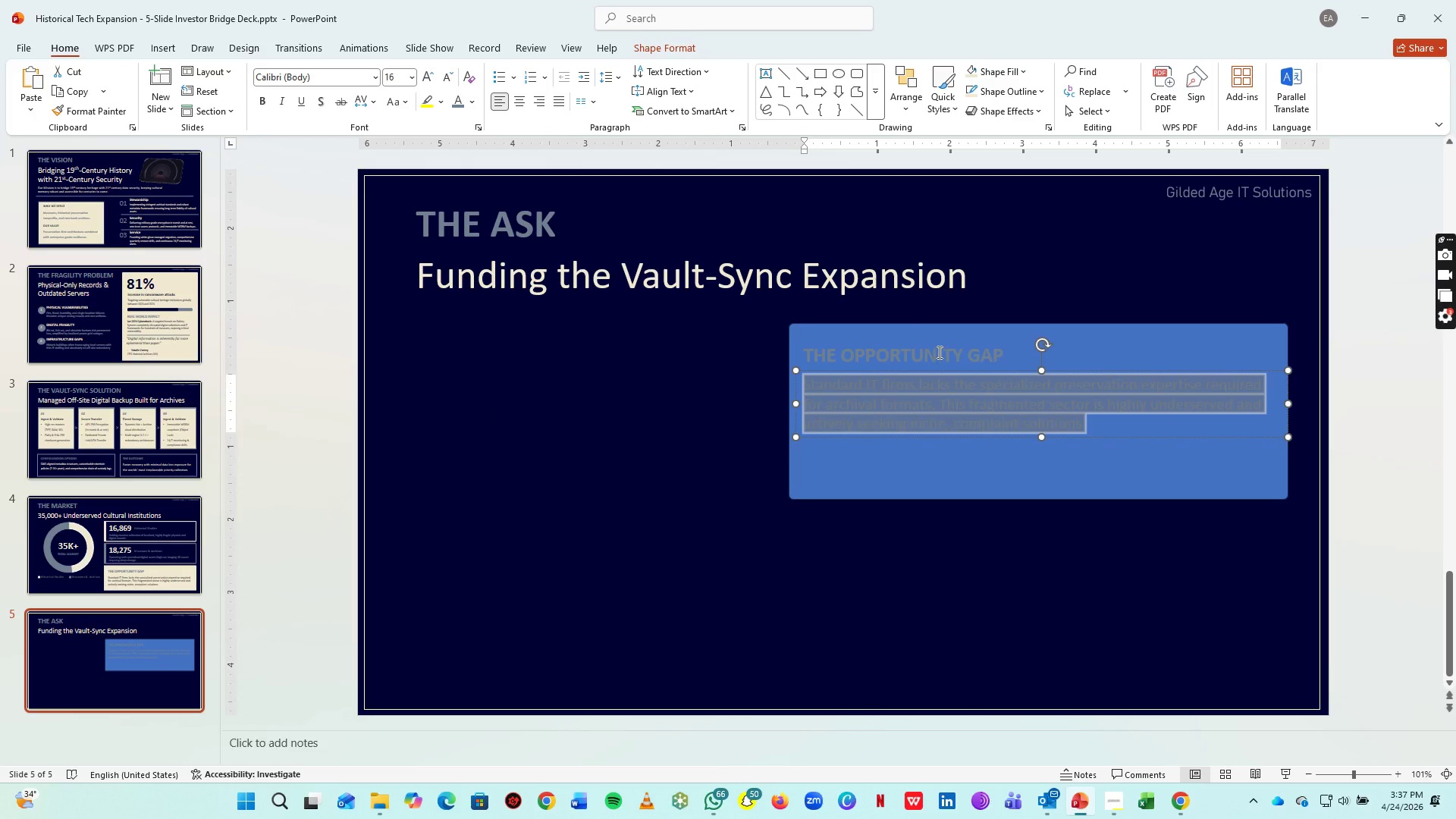 
left_click([938, 352])
 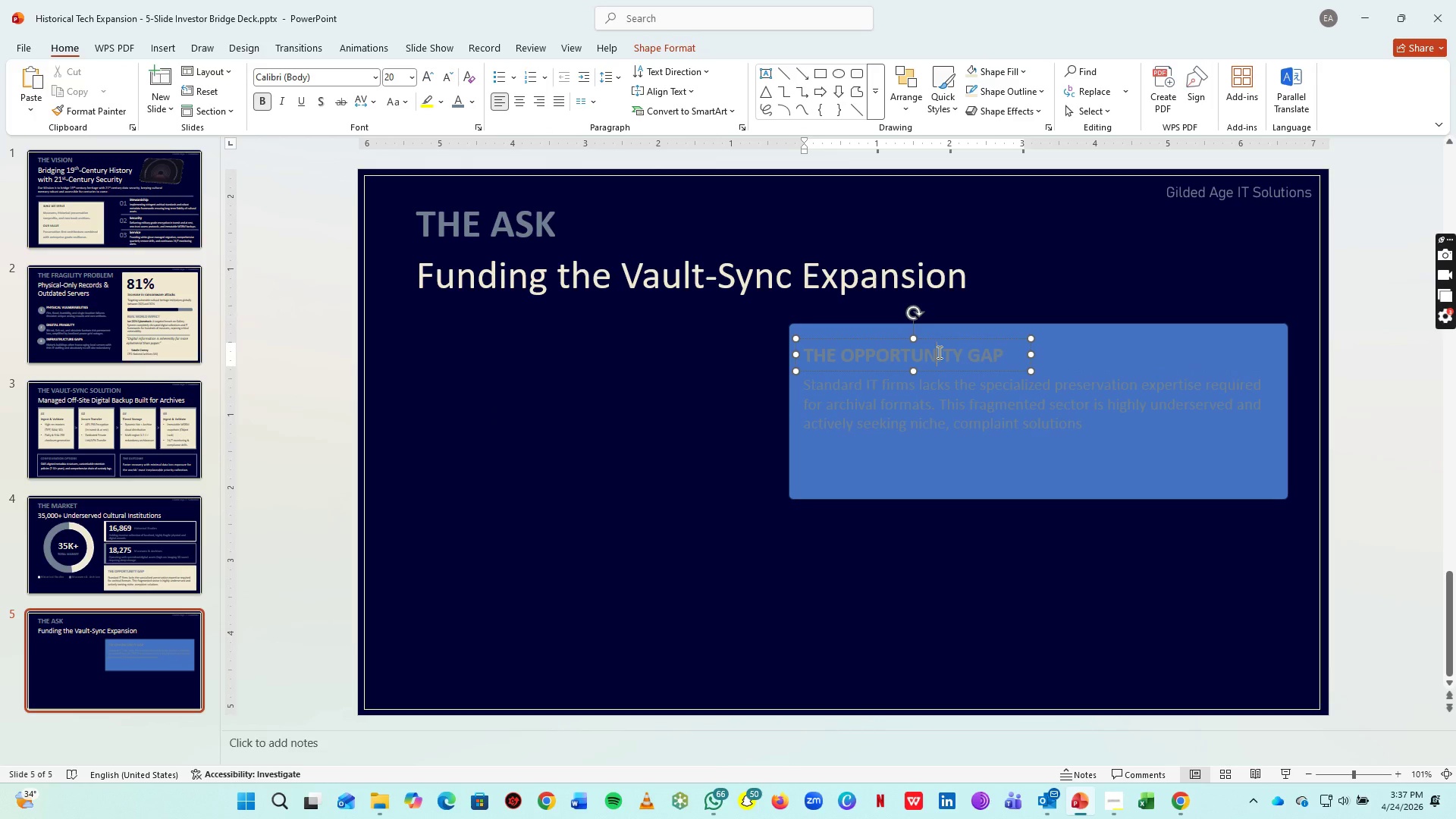 
hold_key(key=ControlLeft, duration=1.51)
 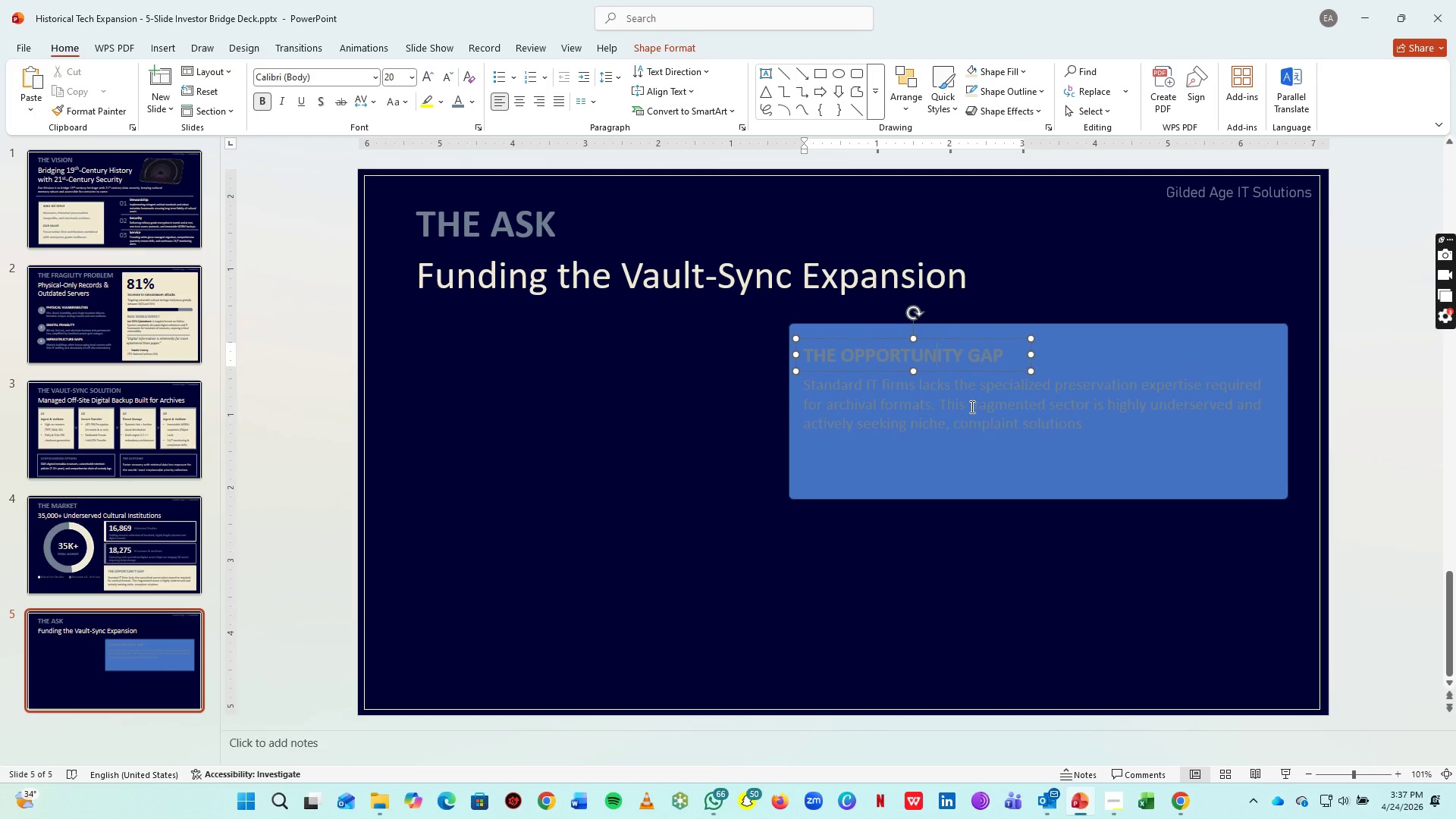 
hold_key(key=ControlLeft, duration=1.5)
 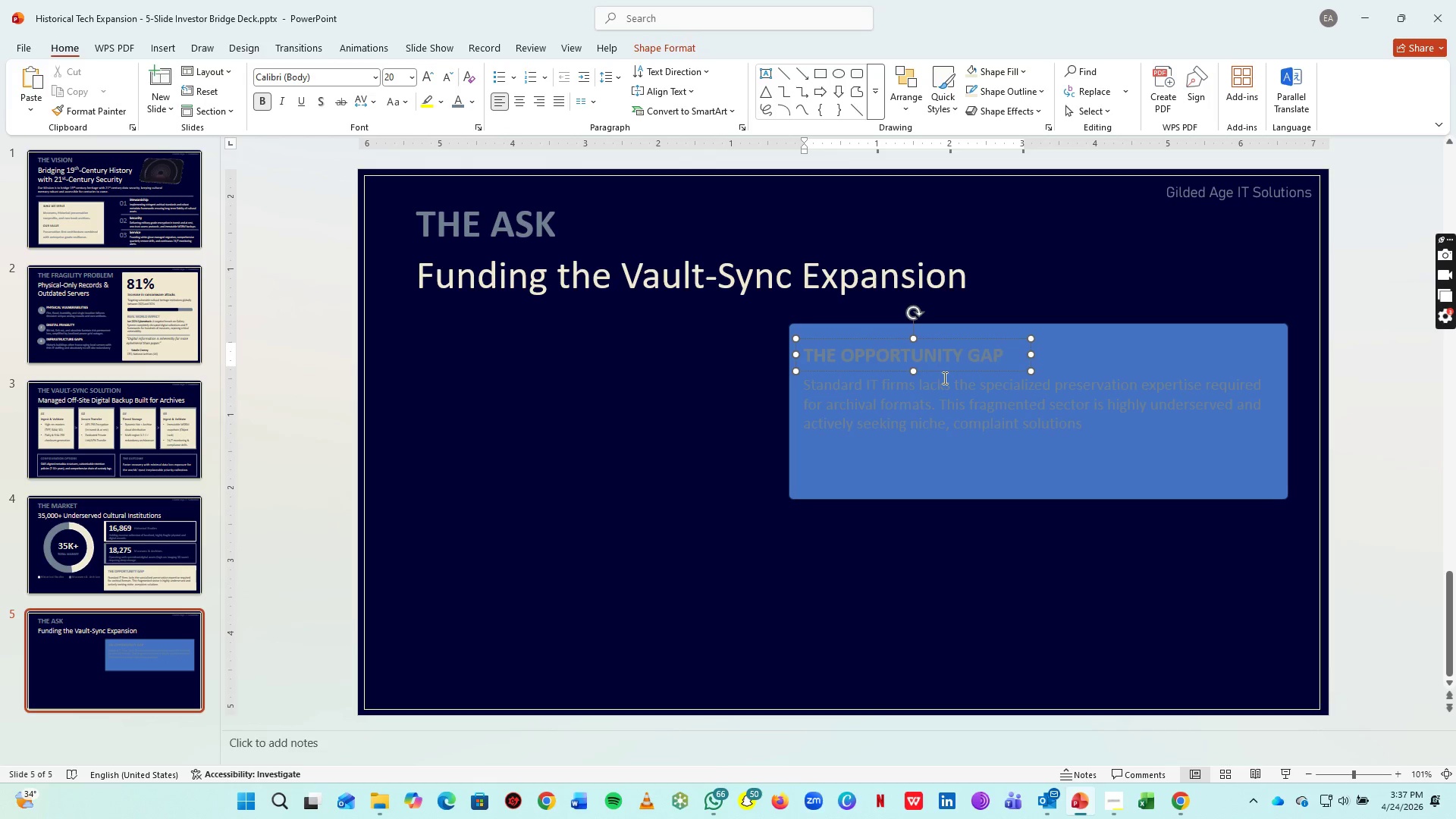 
key(Control+A)
 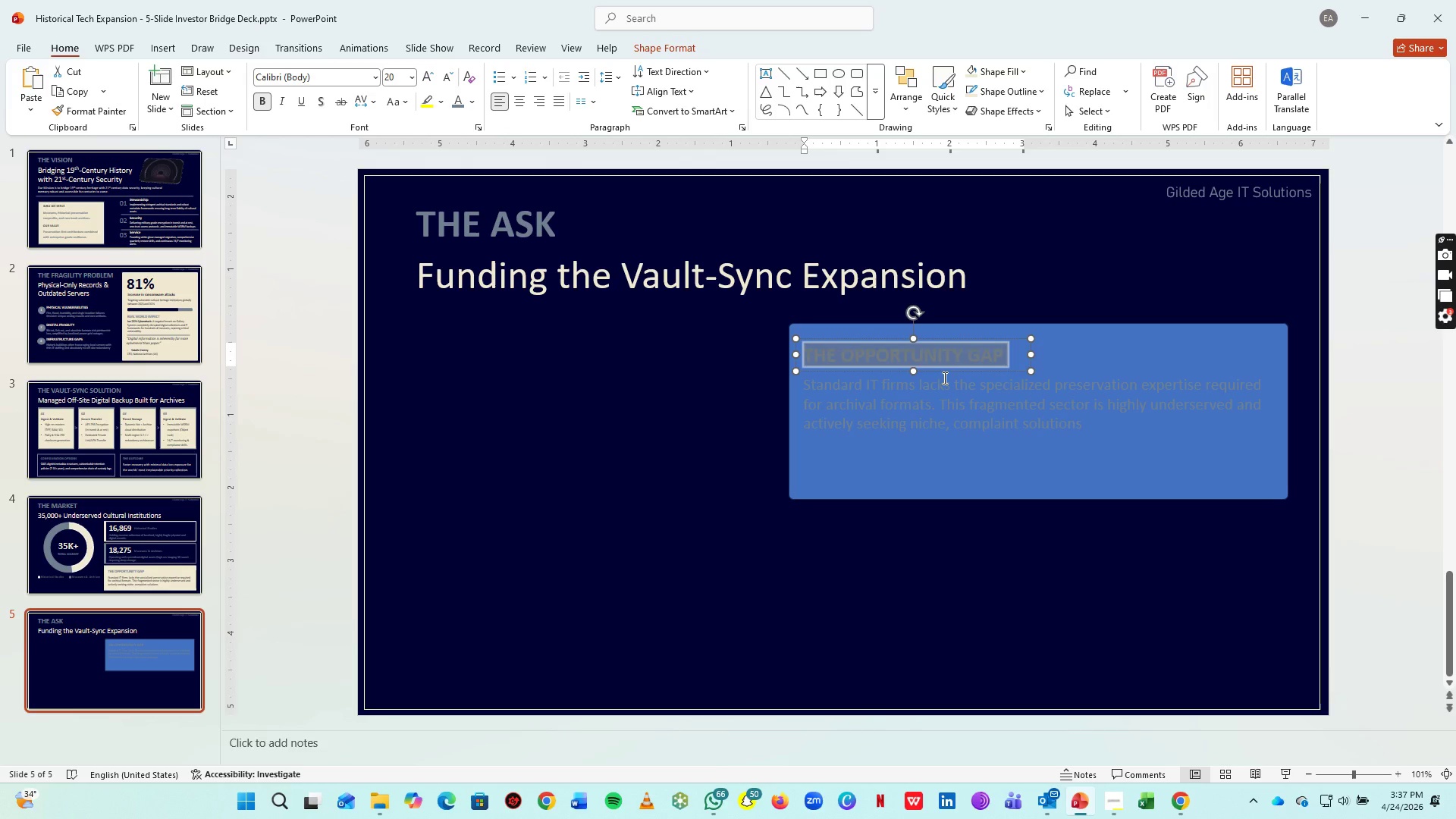 
type(Scaling to 50+ Institutions)
 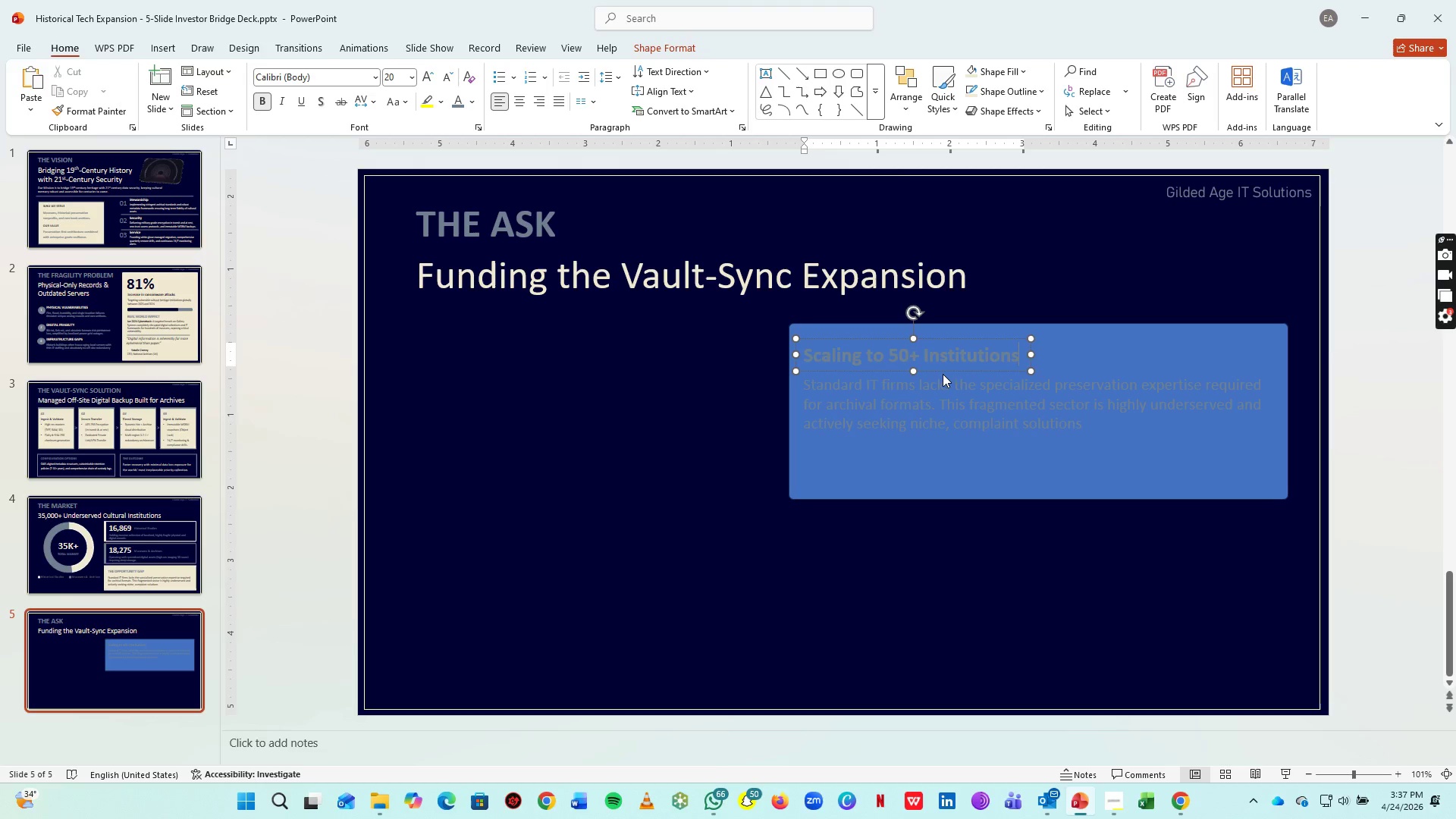 
key(Control+A)
 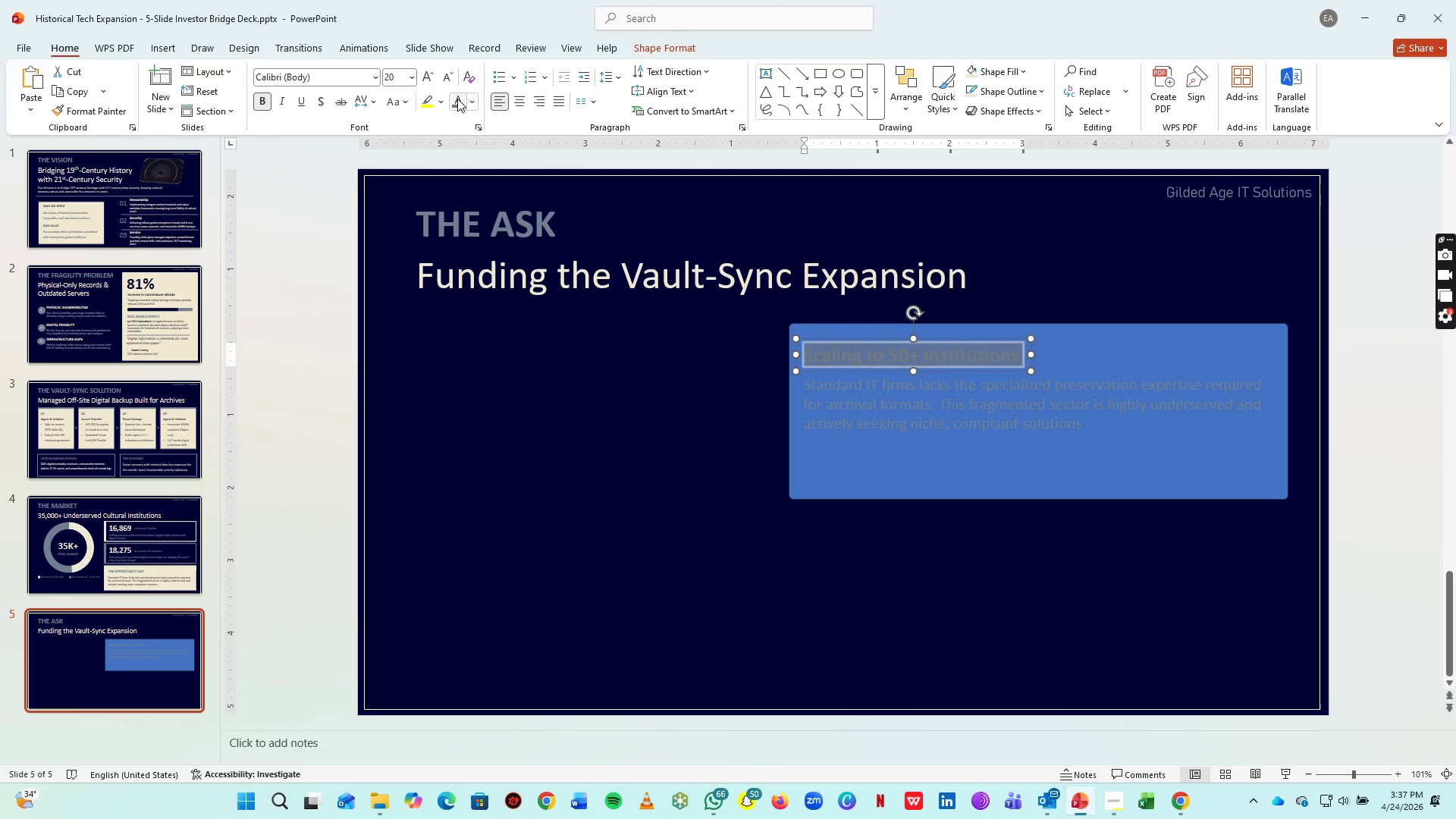 
left_click([472, 101])
 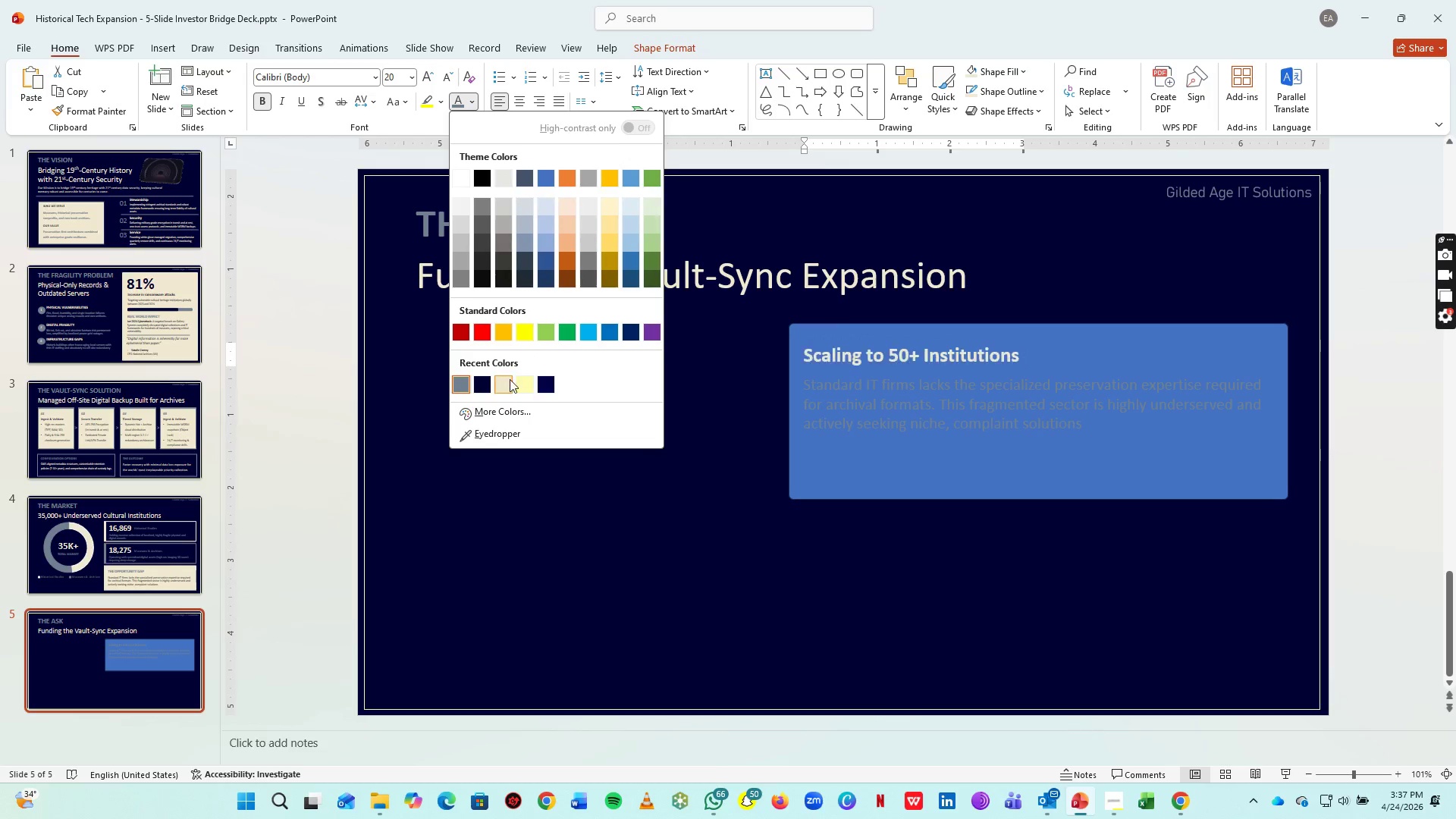 
left_click([510, 380])
 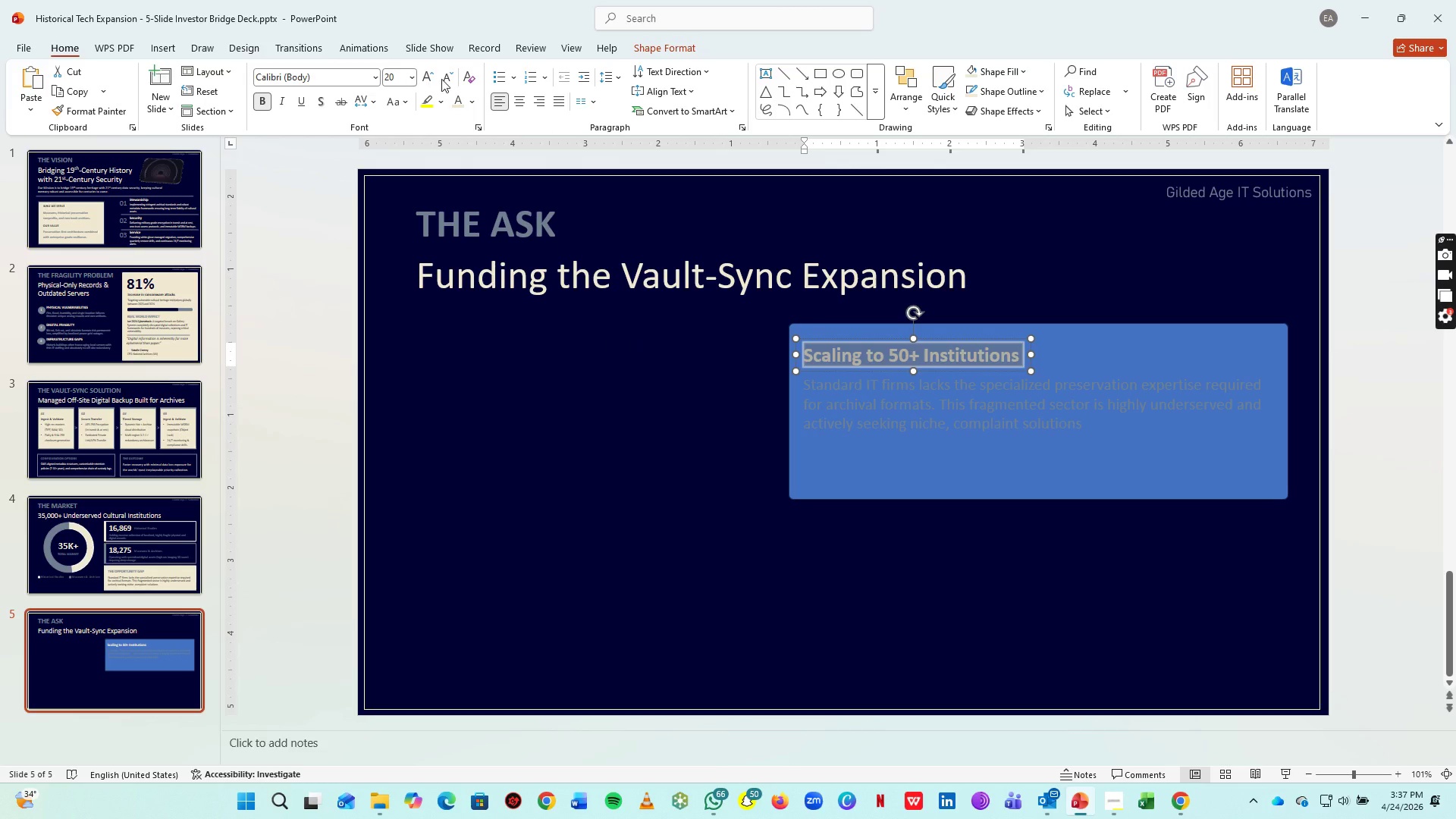 
left_click([427, 77])
 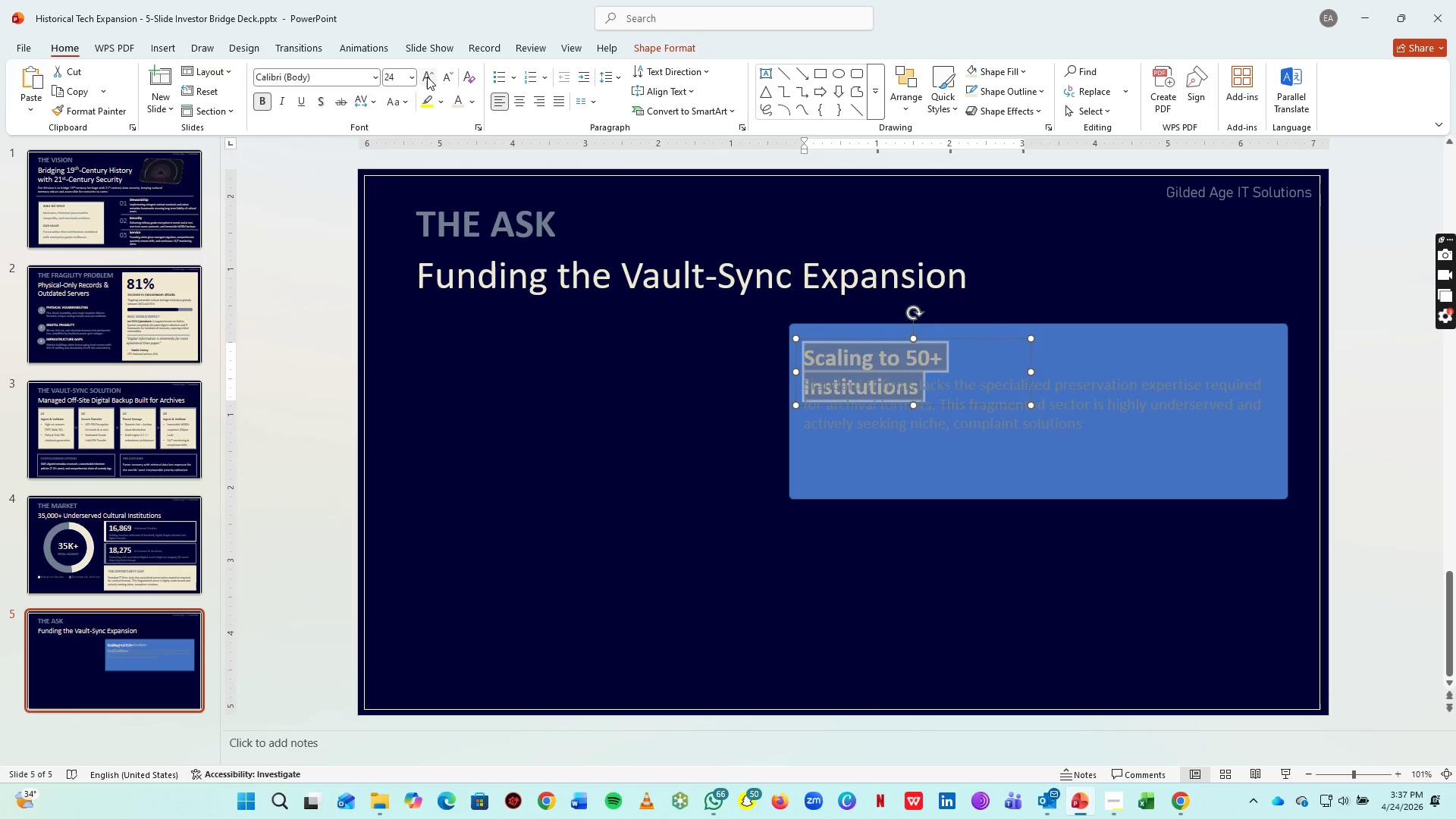 
left_click([427, 77])
 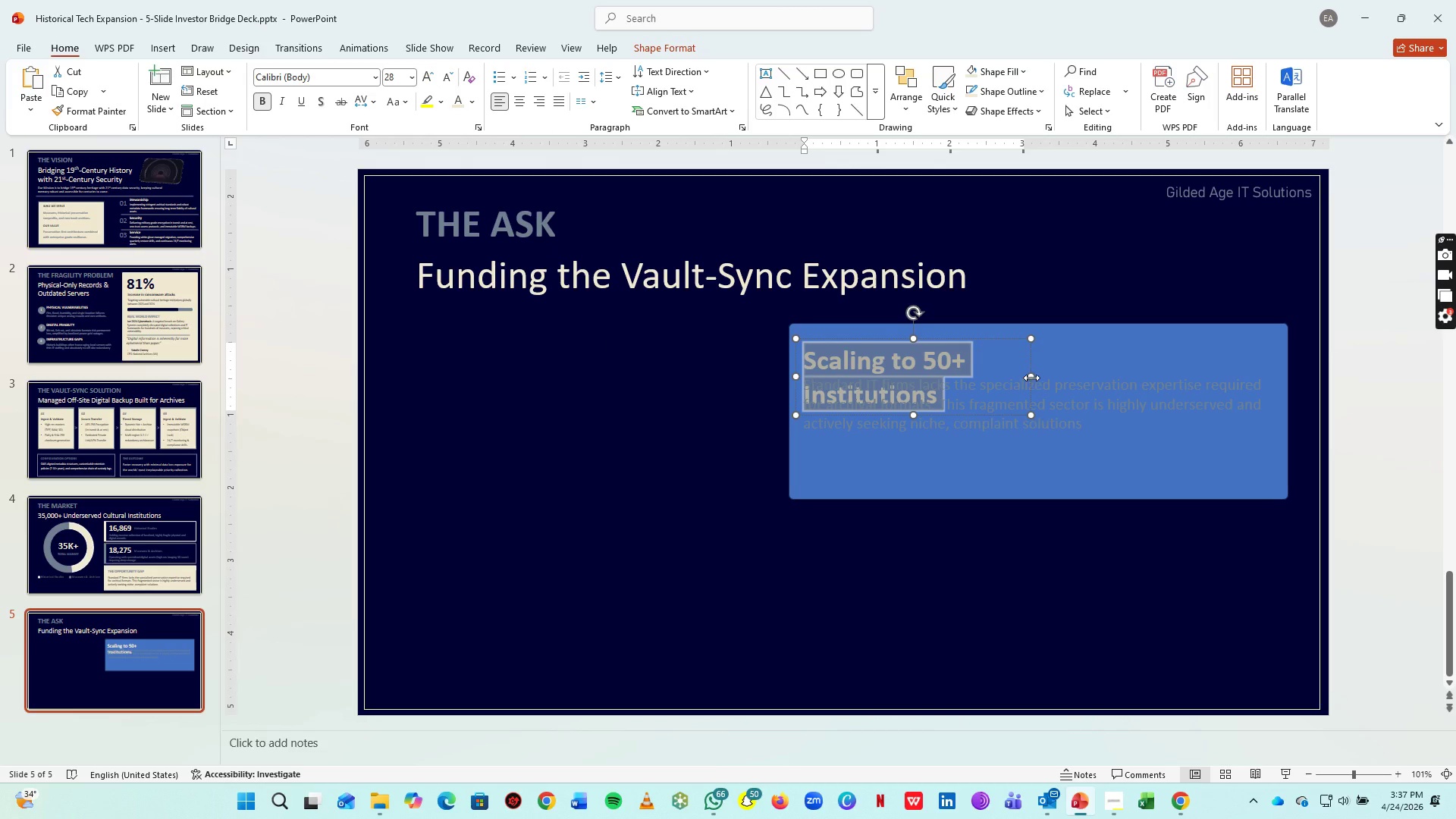 
left_click_drag(start_coordinate=[1029, 376], to_coordinate=[1141, 372])
 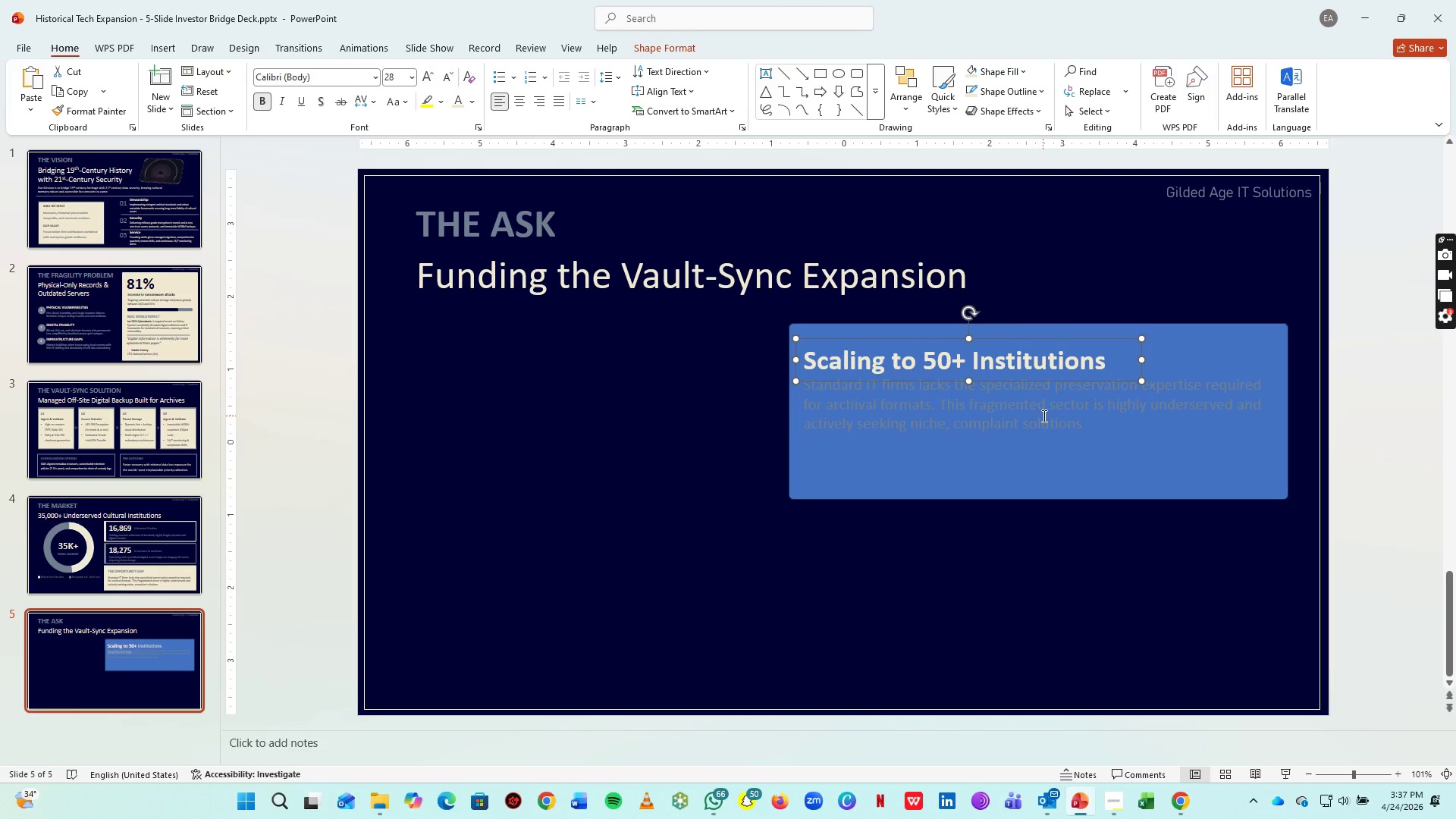 
left_click([1043, 416])
 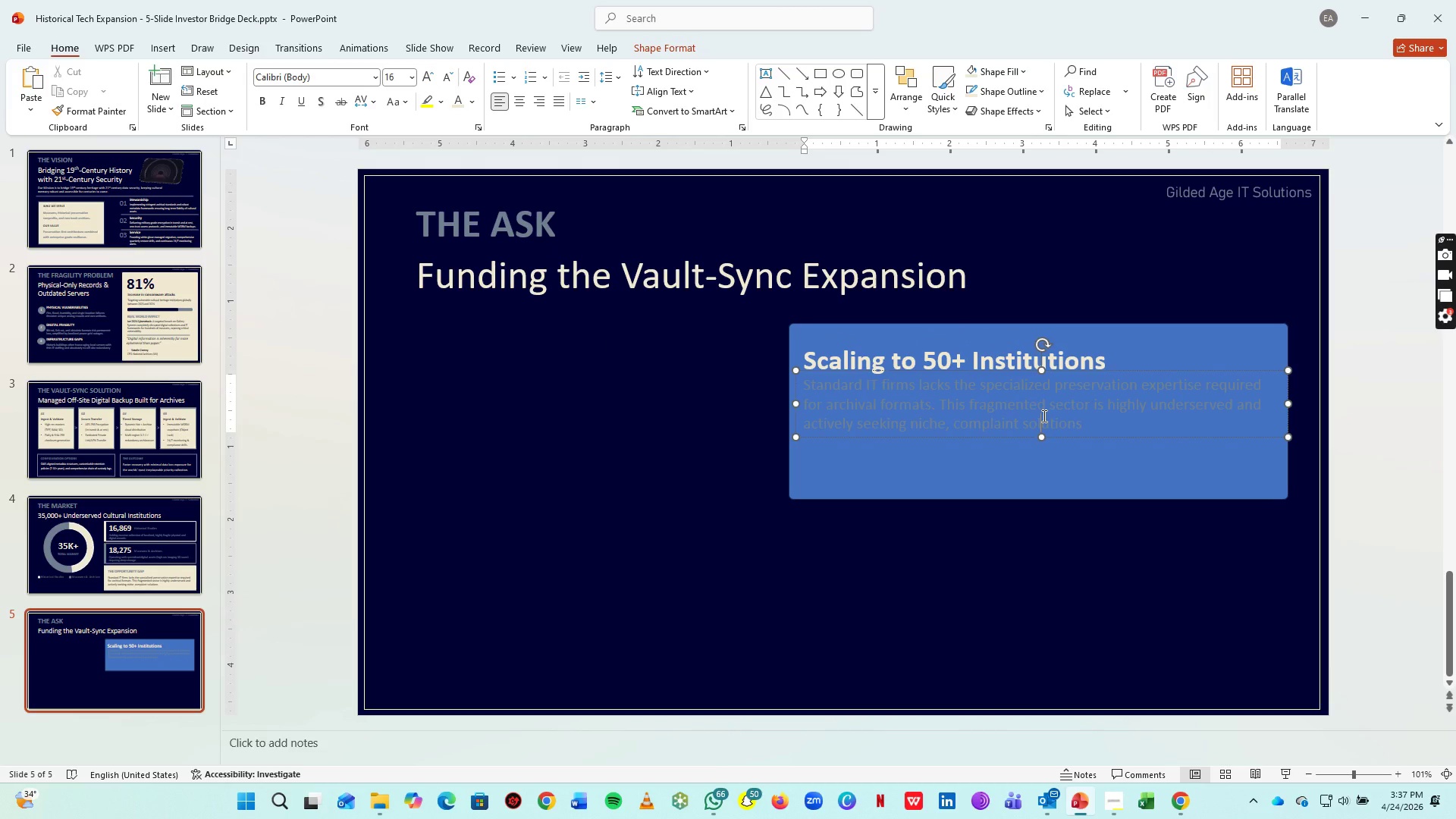 
hold_key(key=ControlLeft, duration=0.7)
 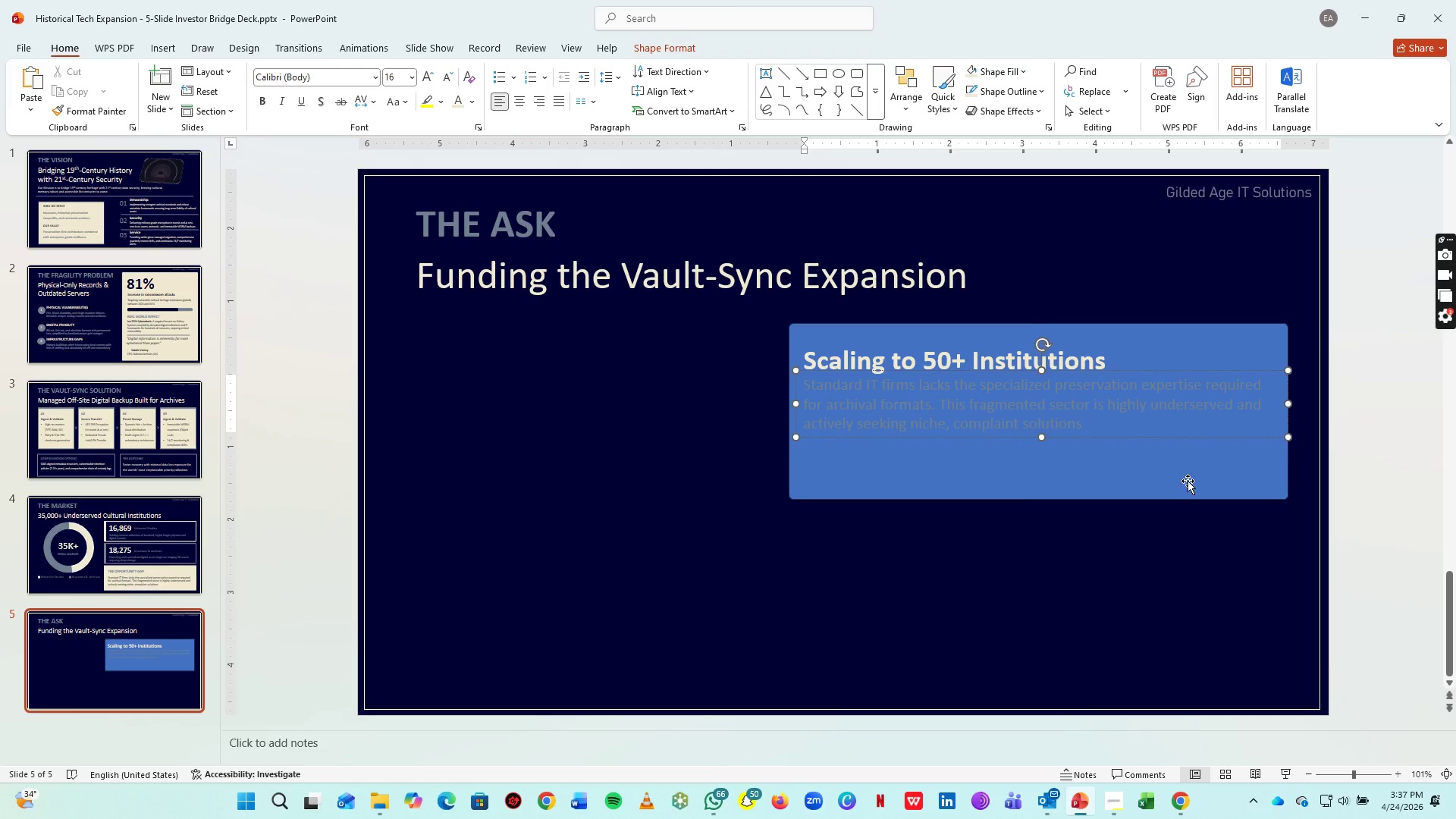 
left_click([1188, 481])
 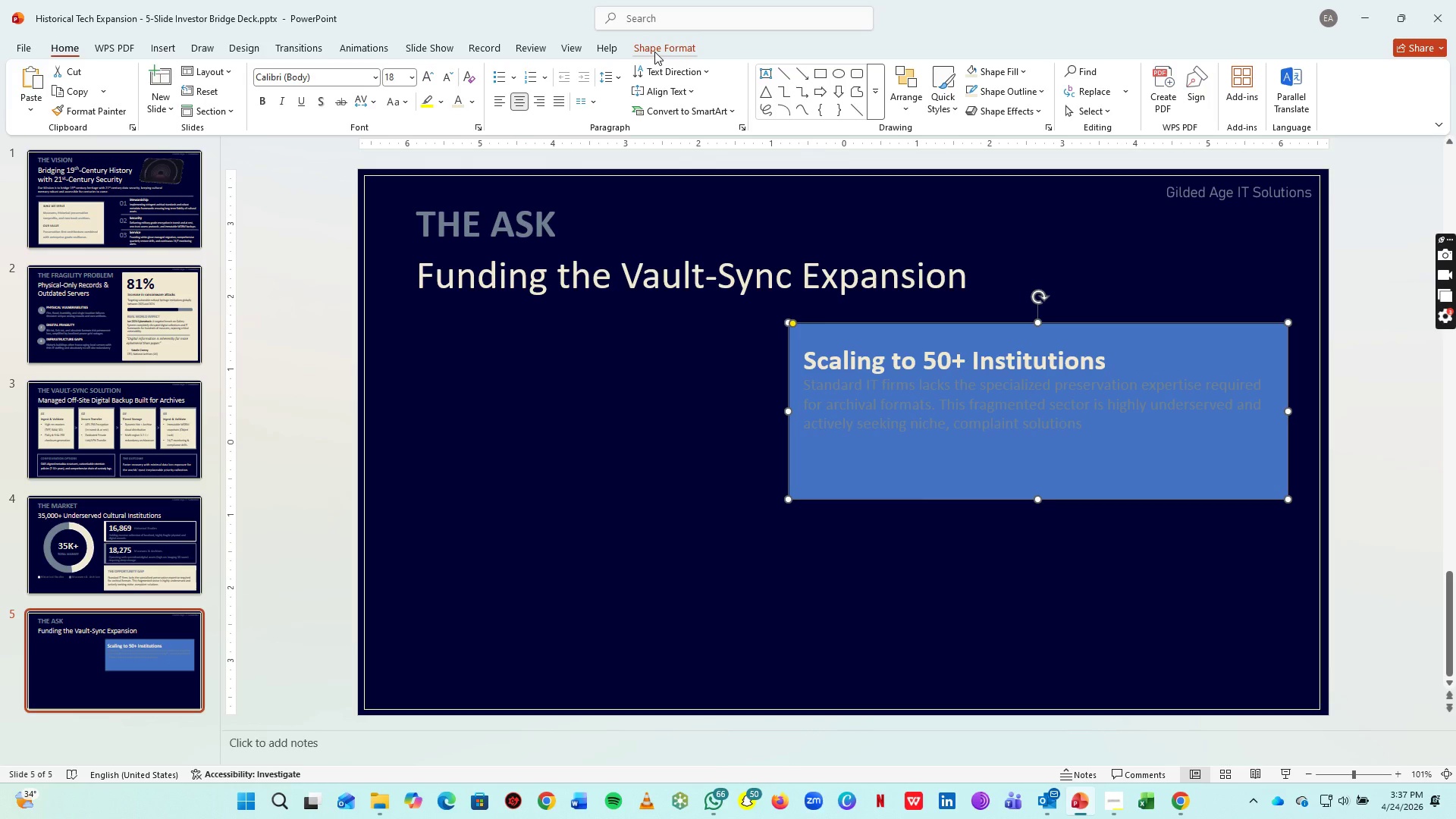 
left_click_drag(start_coordinate=[670, 51], to_coordinate=[620, 76])
 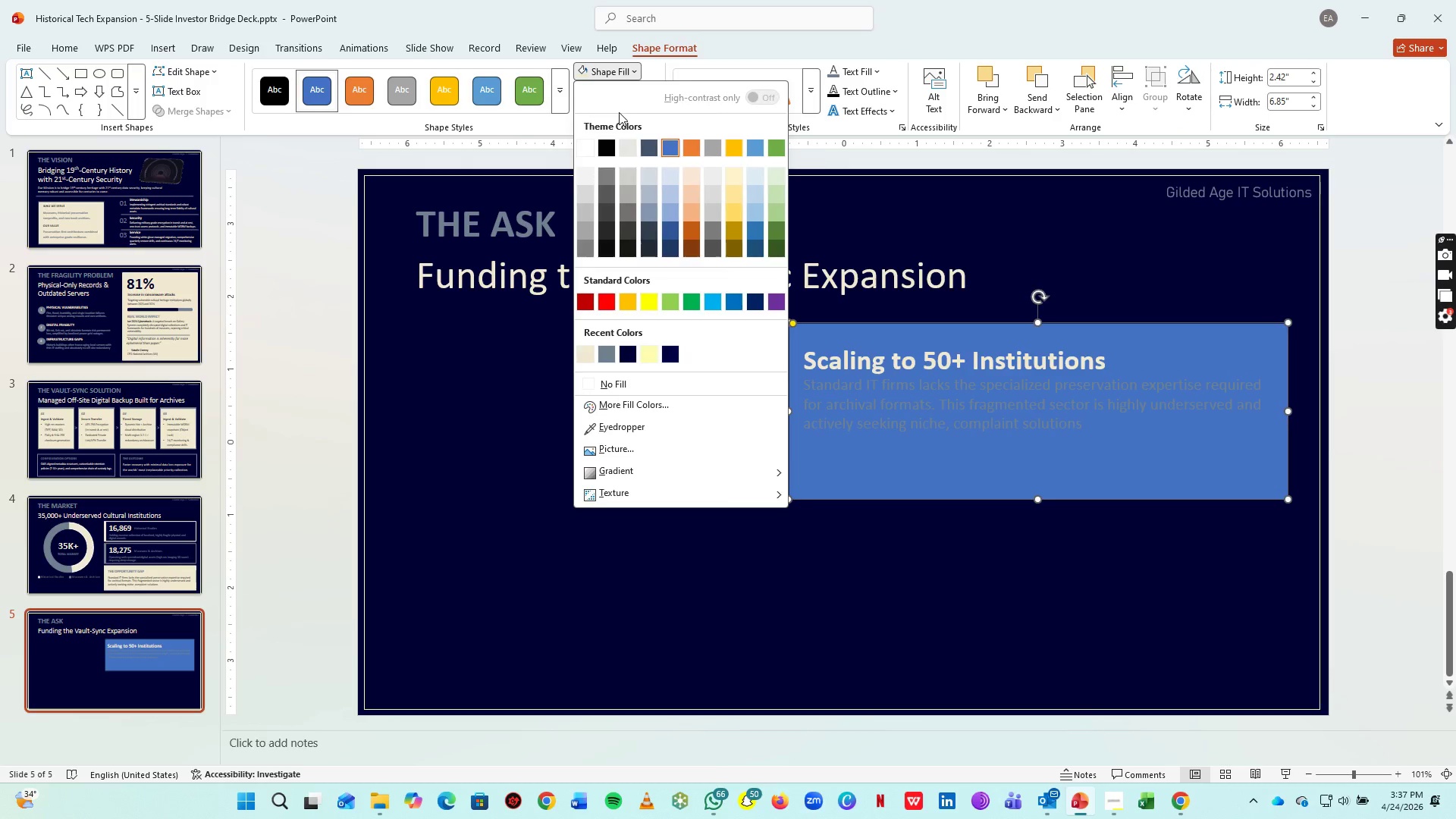 
left_click([620, 76])
 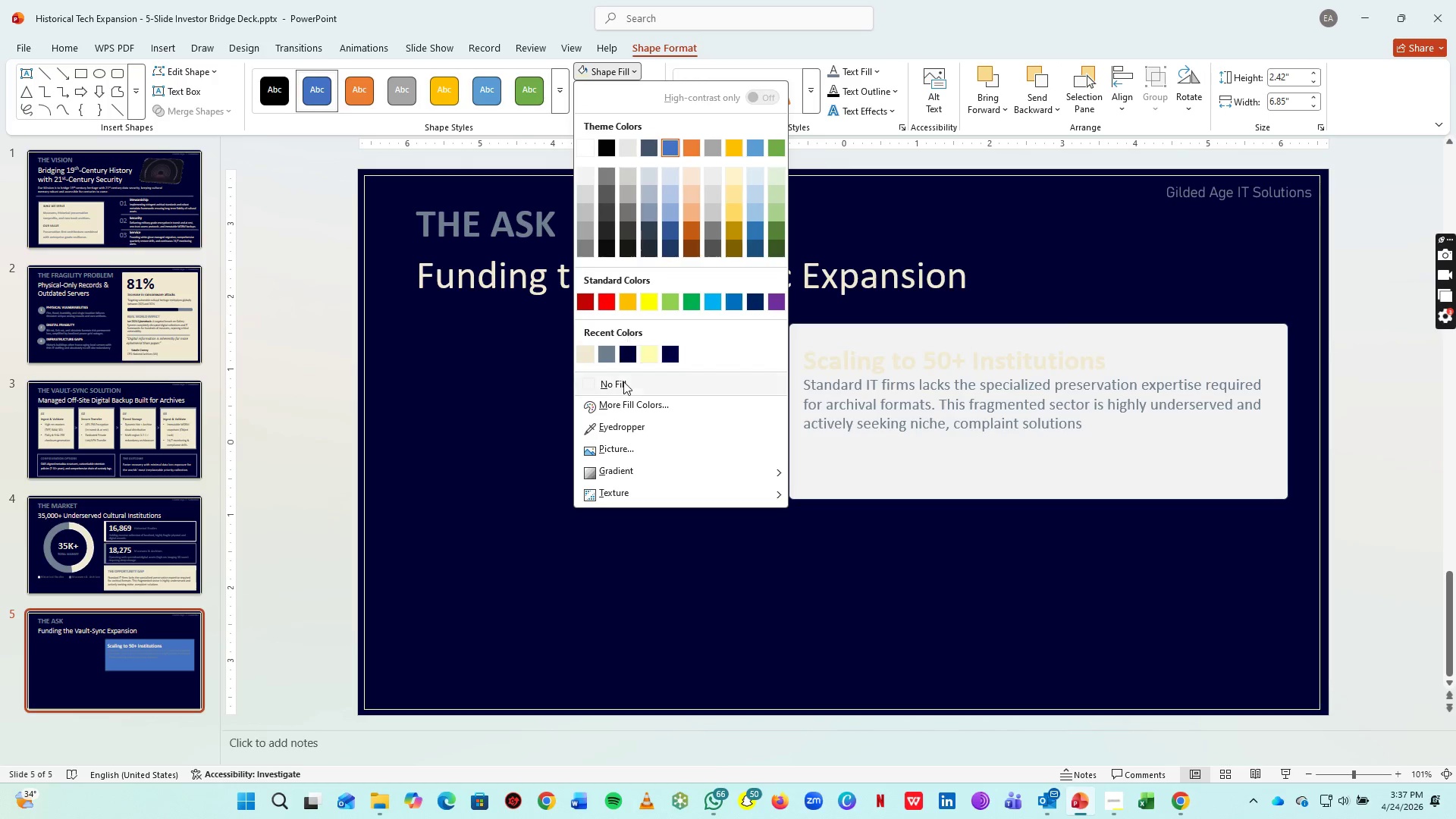 
left_click([632, 384])
 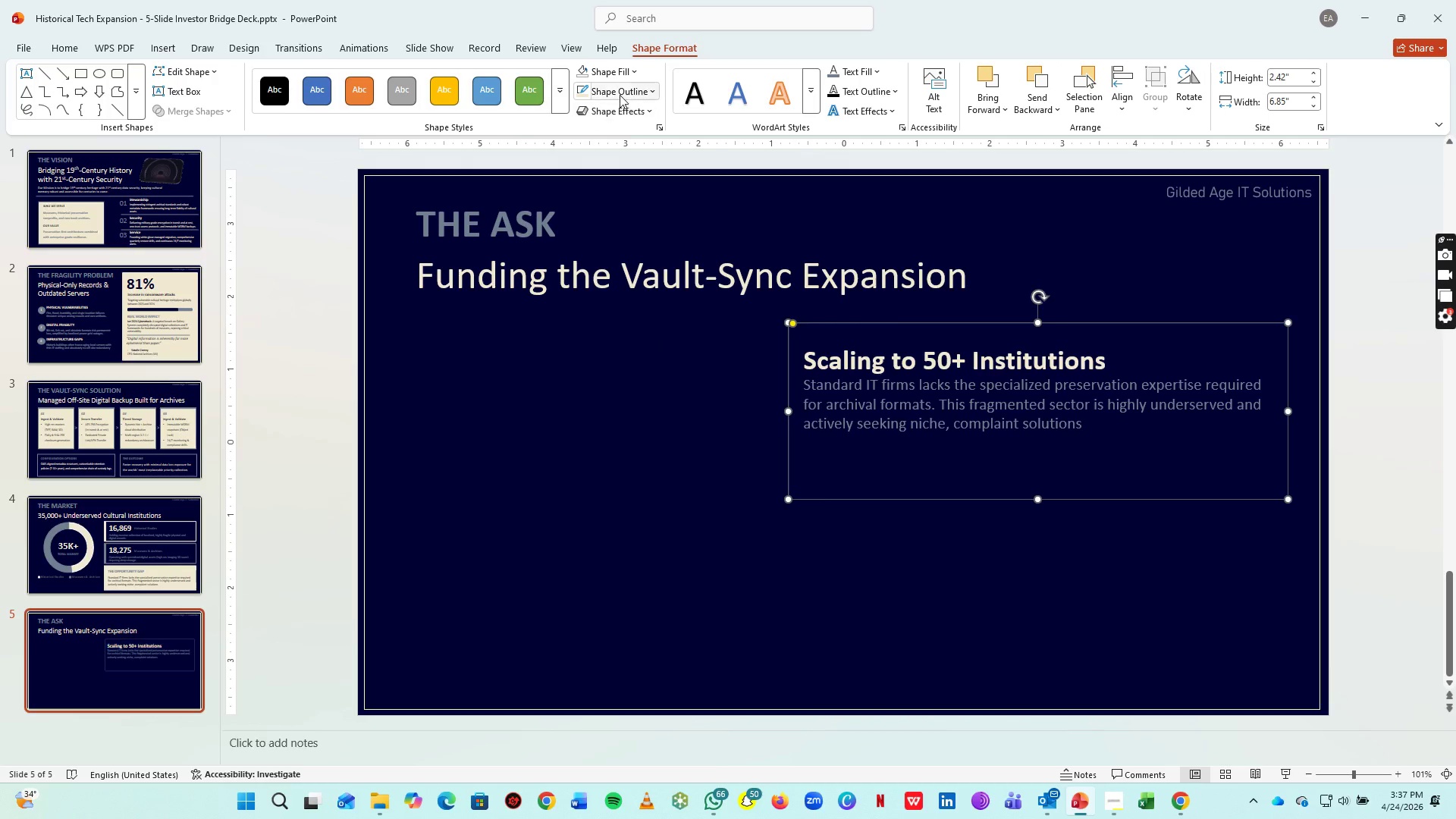 
left_click([620, 90])
 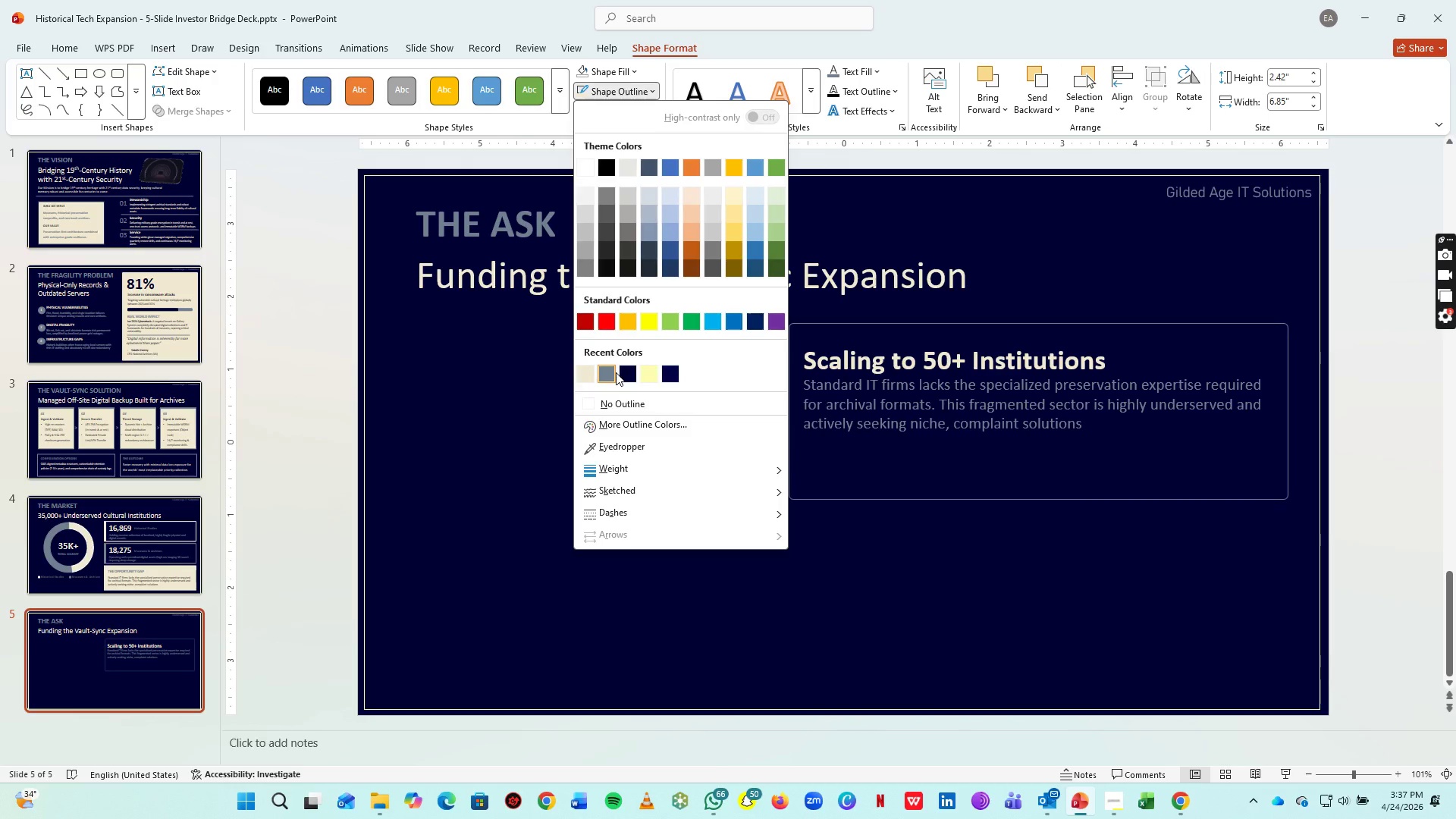 
left_click([616, 372])
 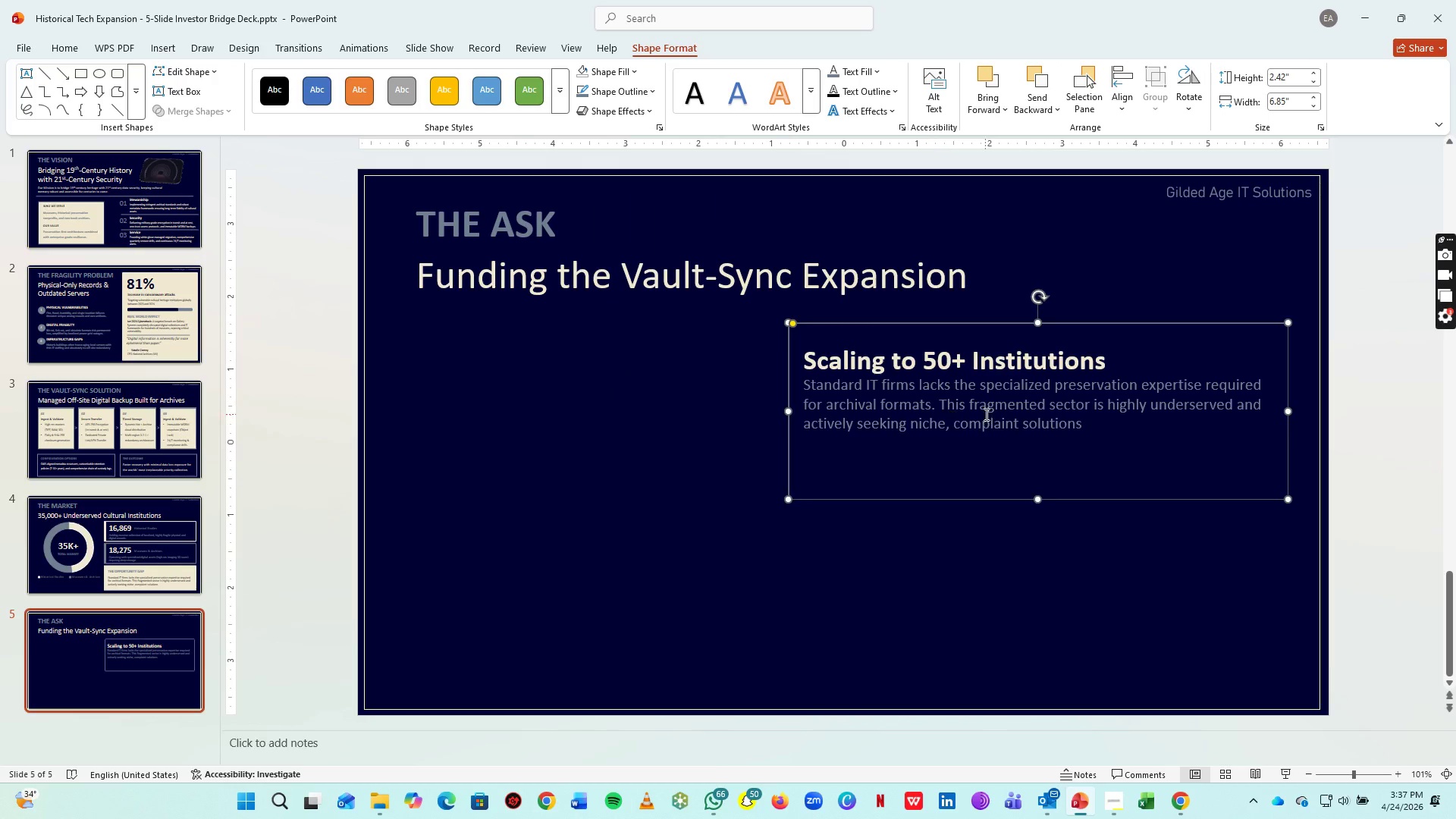 
left_click([985, 414])
 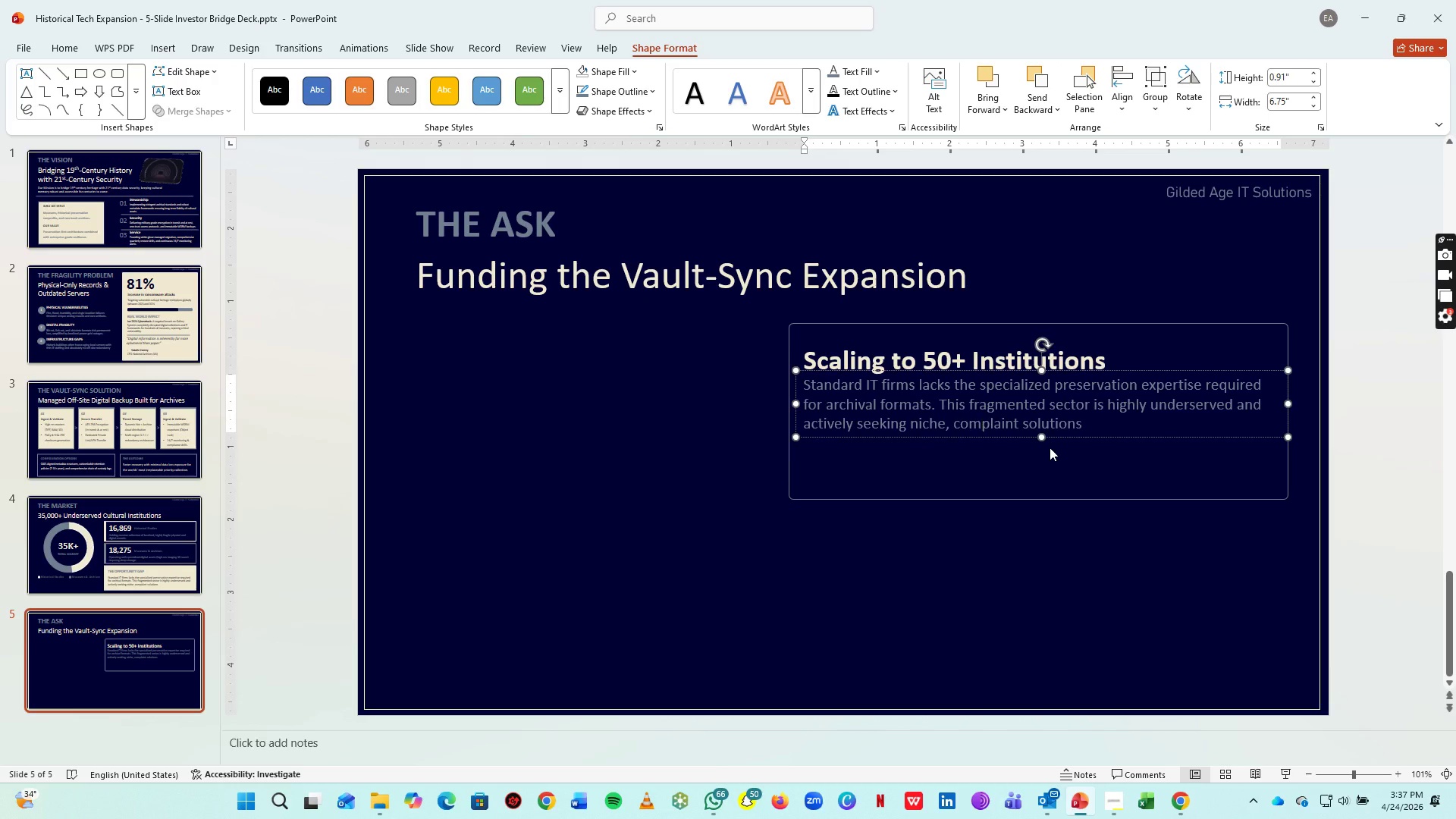 
key(Control+A)
 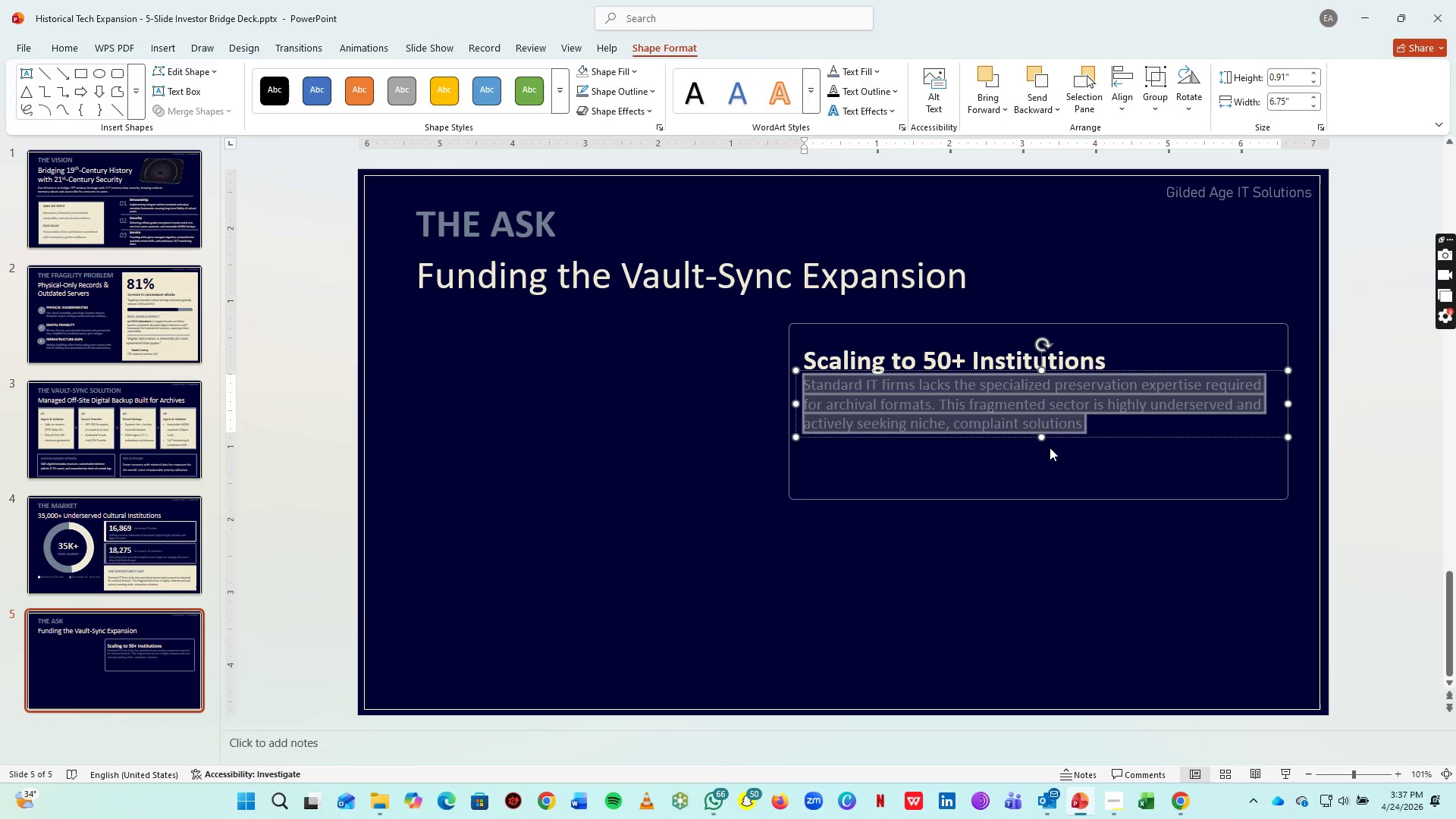 
type(Adding two dedicated technicians expans for )
key(Backspace)
key(Backspace)
key(Backspace)
key(Backspace)
key(Backspace)
key(Backspace)
type(ds our deployment n)
key(Backspace)
type(bandwidth by 300% allowing us to actively secure the digital collections of 50+ new heritage sites in ye)
key(Backspace)
key(Backspace)
type(Year 1)
 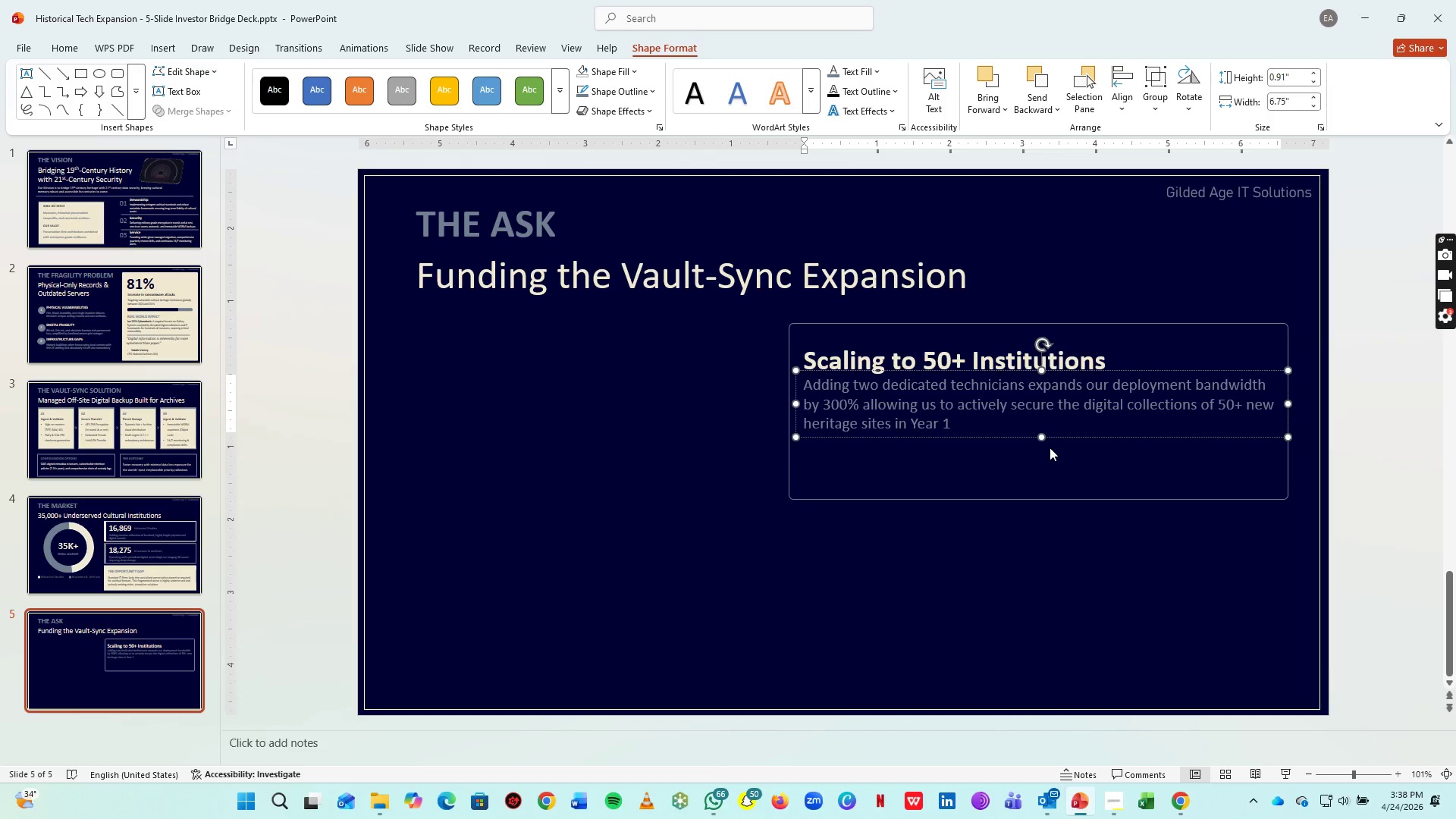 
key(Control+ControlLeft)
 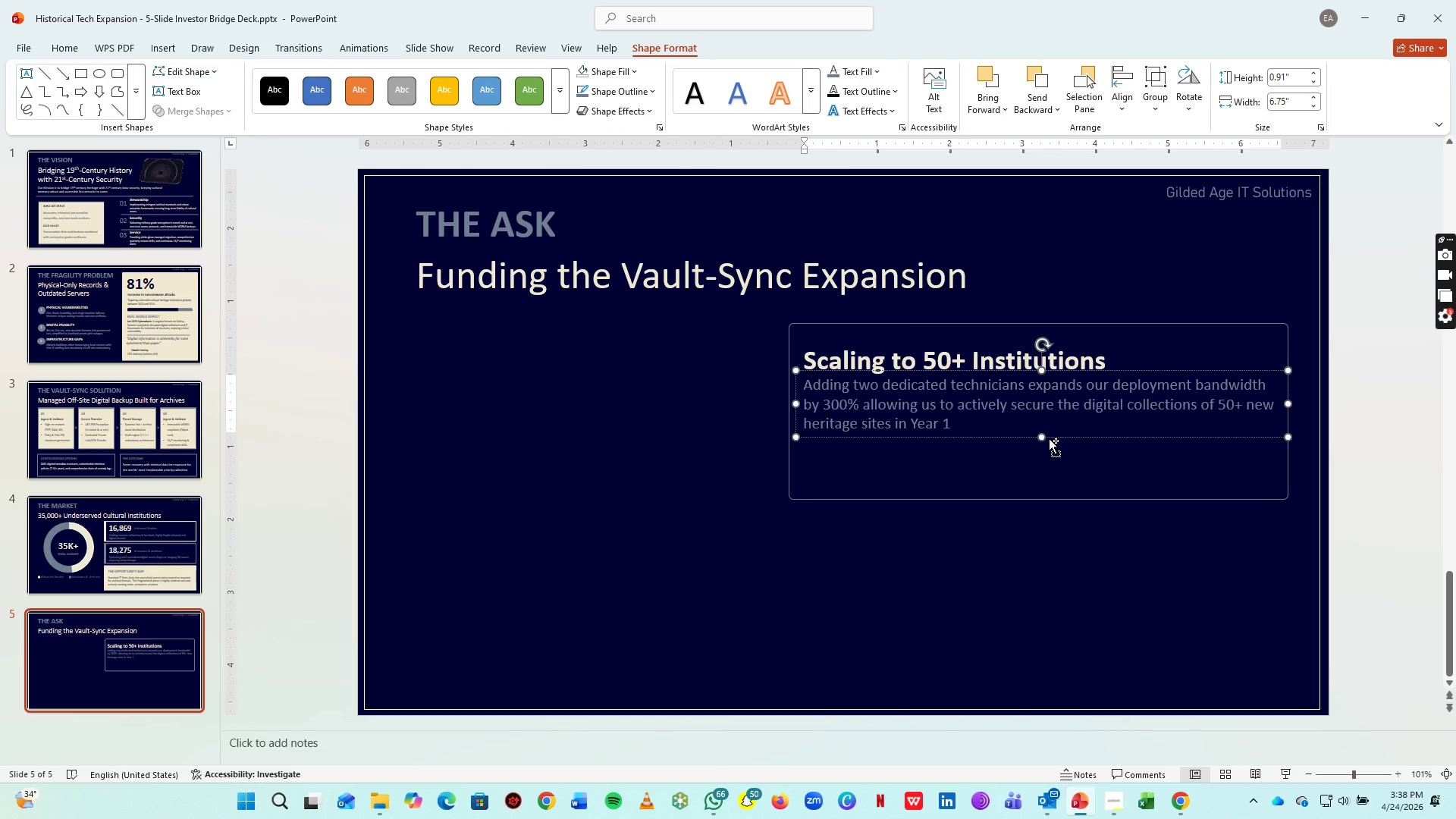 
key(Control+A)
 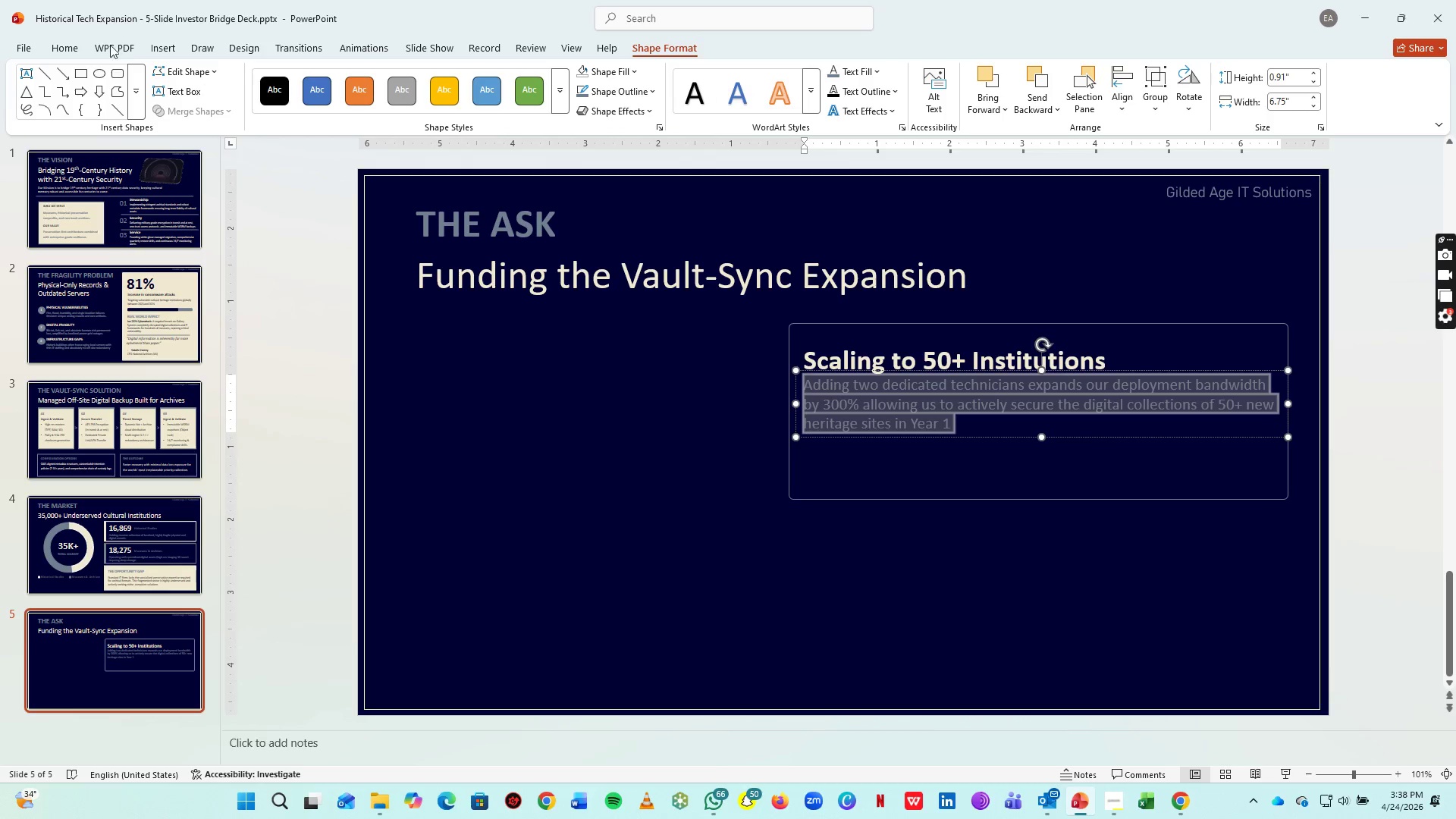 
left_click([58, 49])
 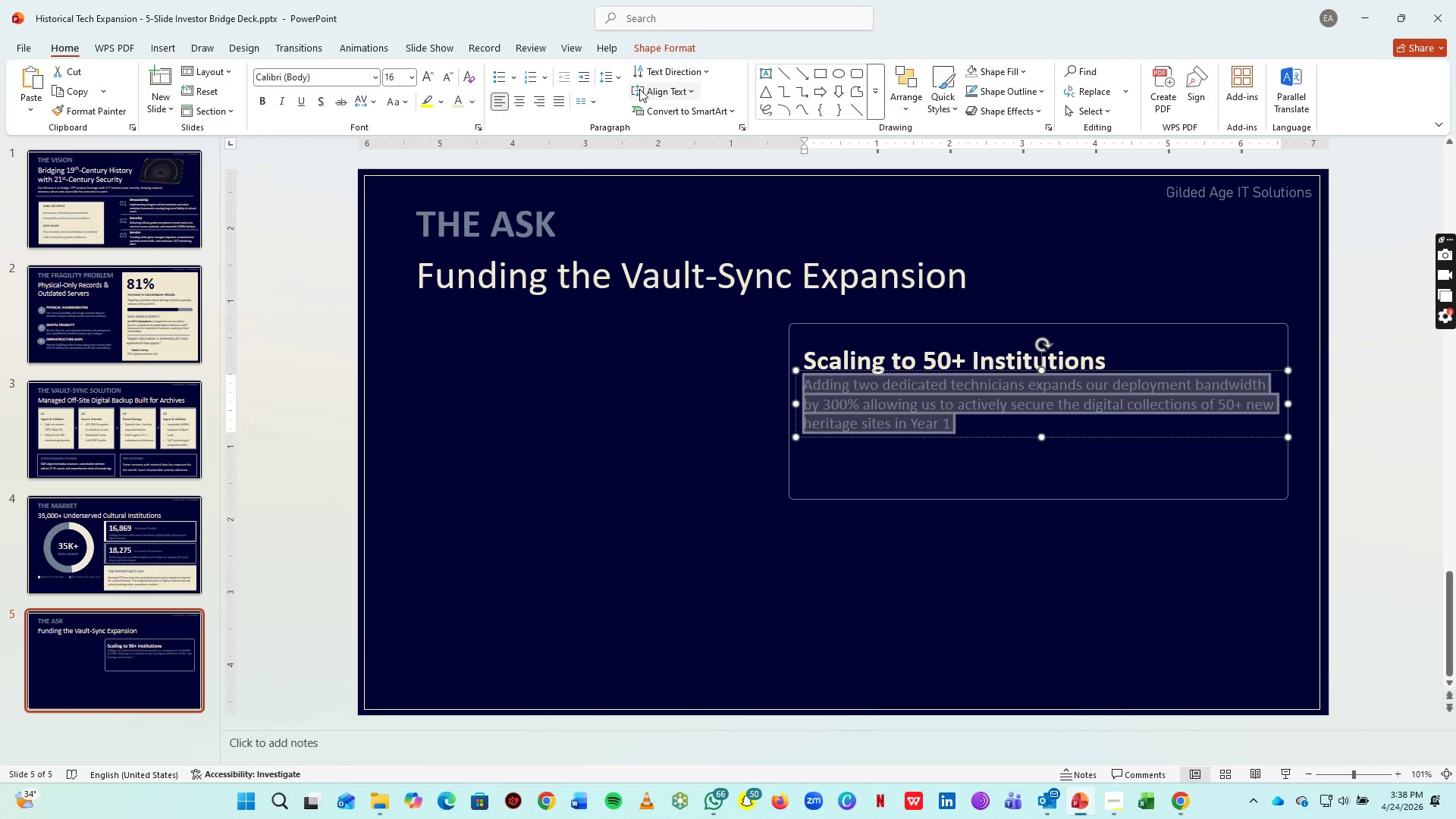 
left_click([601, 82])
 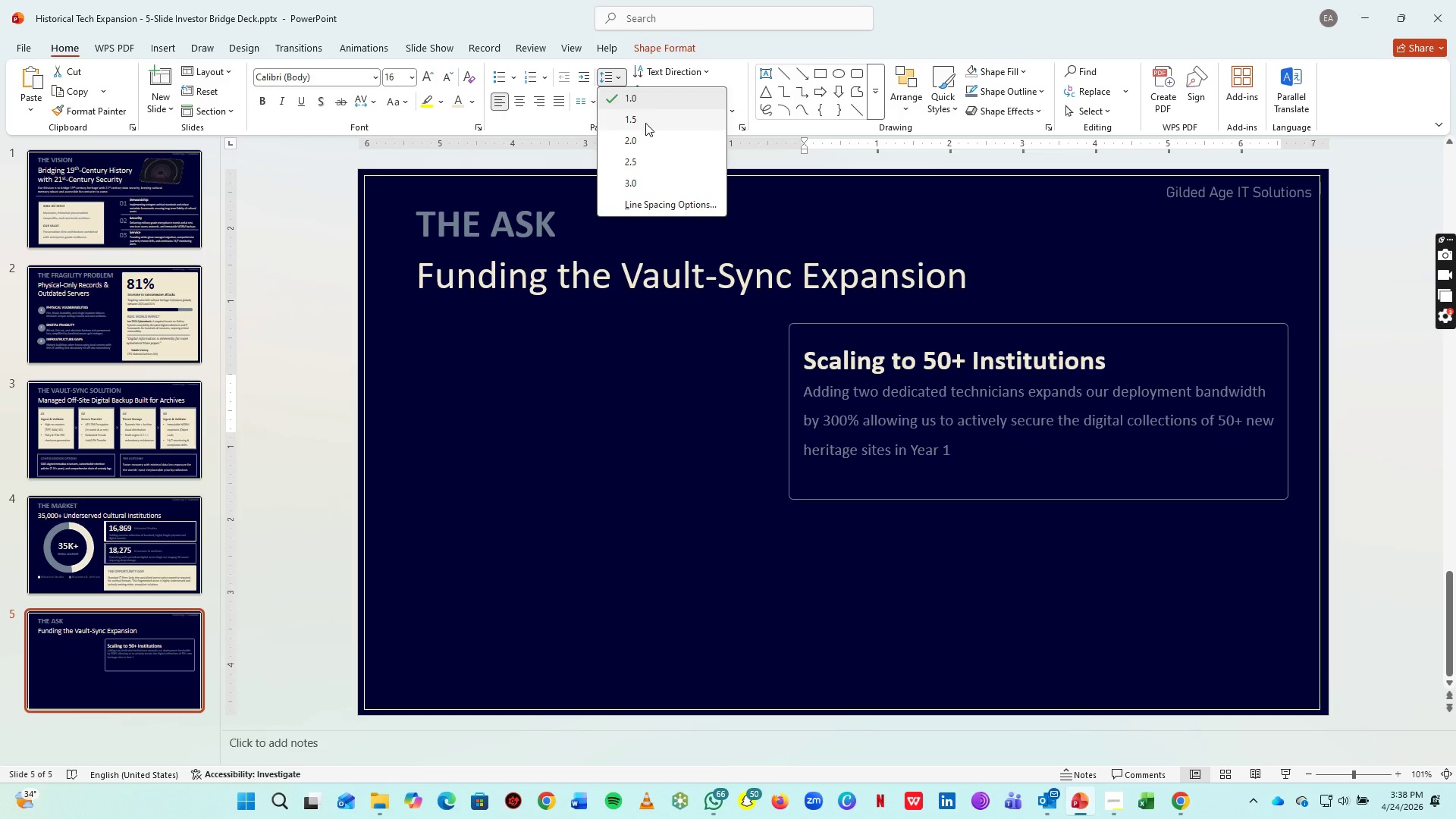 
left_click([645, 123])
 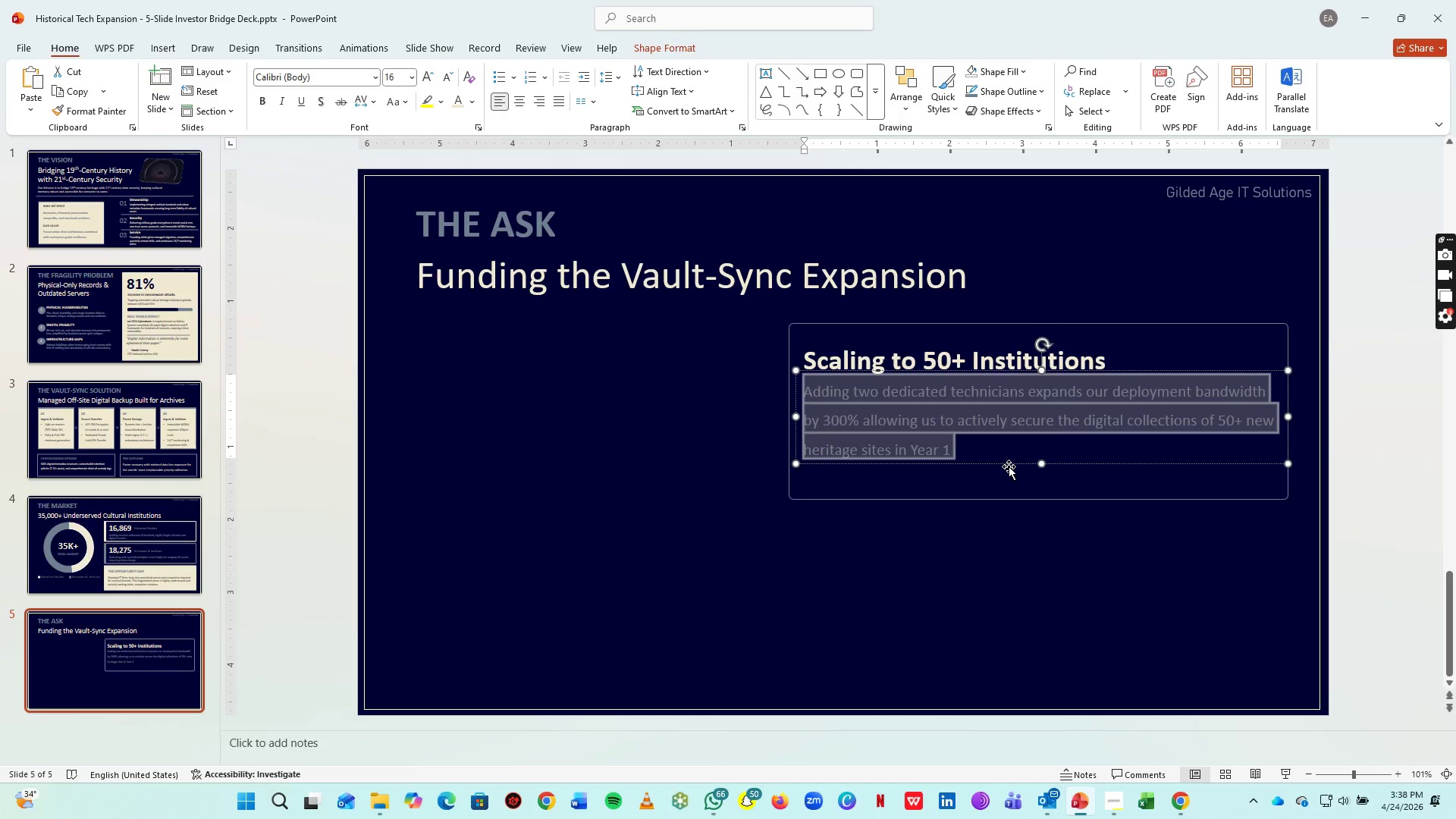 
left_click_drag(start_coordinate=[1007, 462], to_coordinate=[1008, 481])
 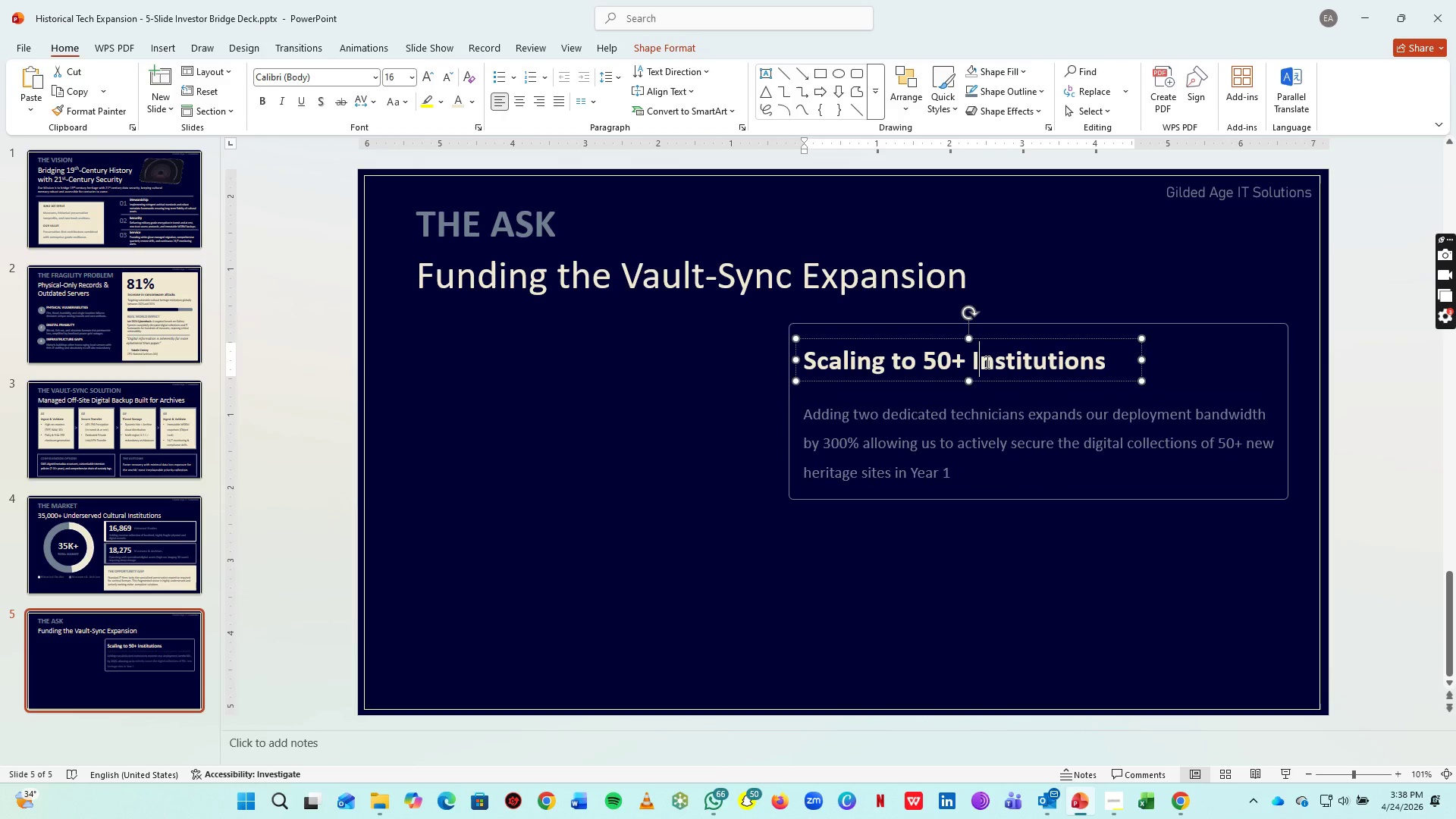 
left_click([986, 362])
 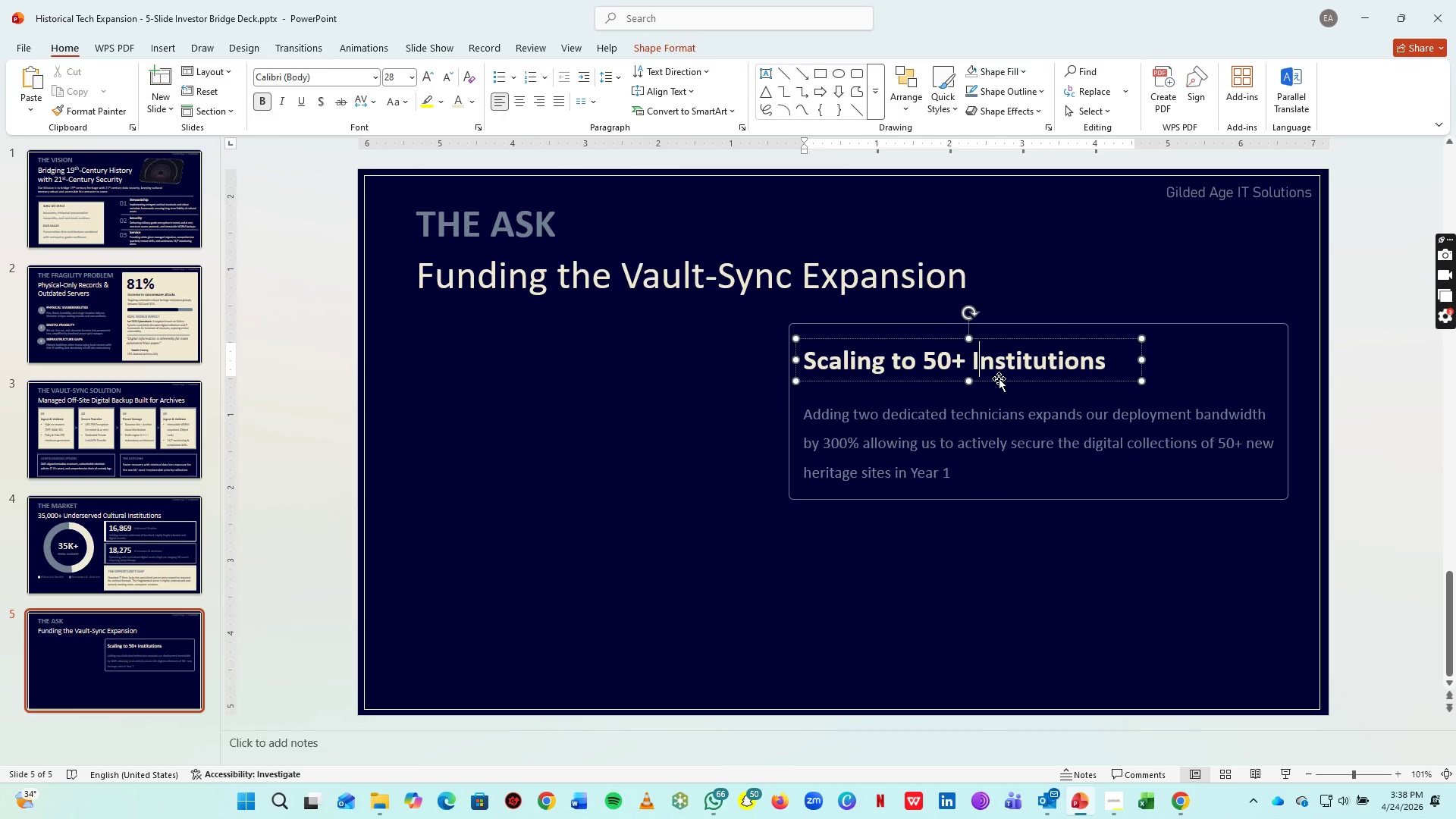 
left_click_drag(start_coordinate=[999, 378], to_coordinate=[999, 400])
 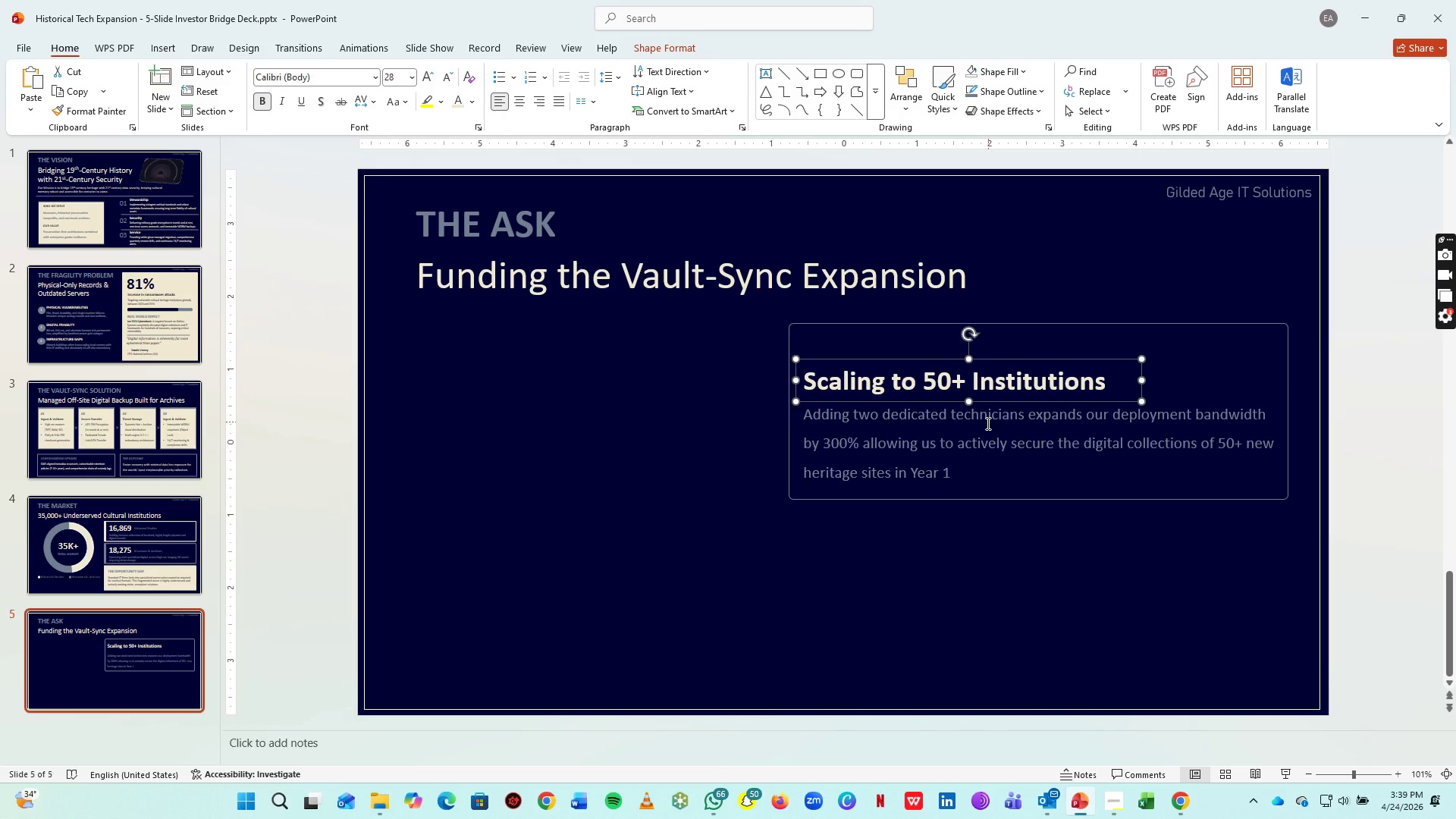 
left_click([986, 425])
 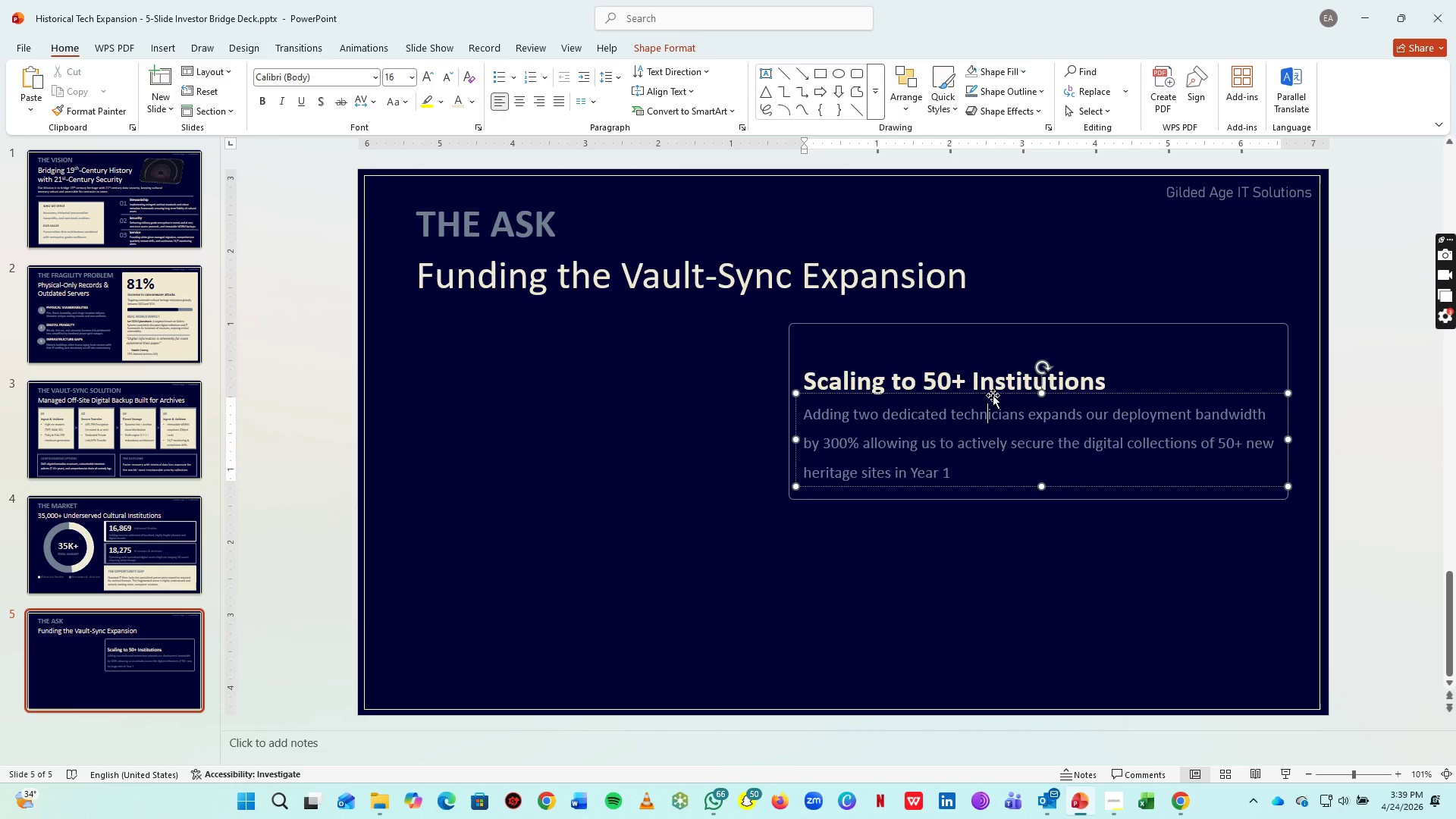 
left_click([993, 395])
 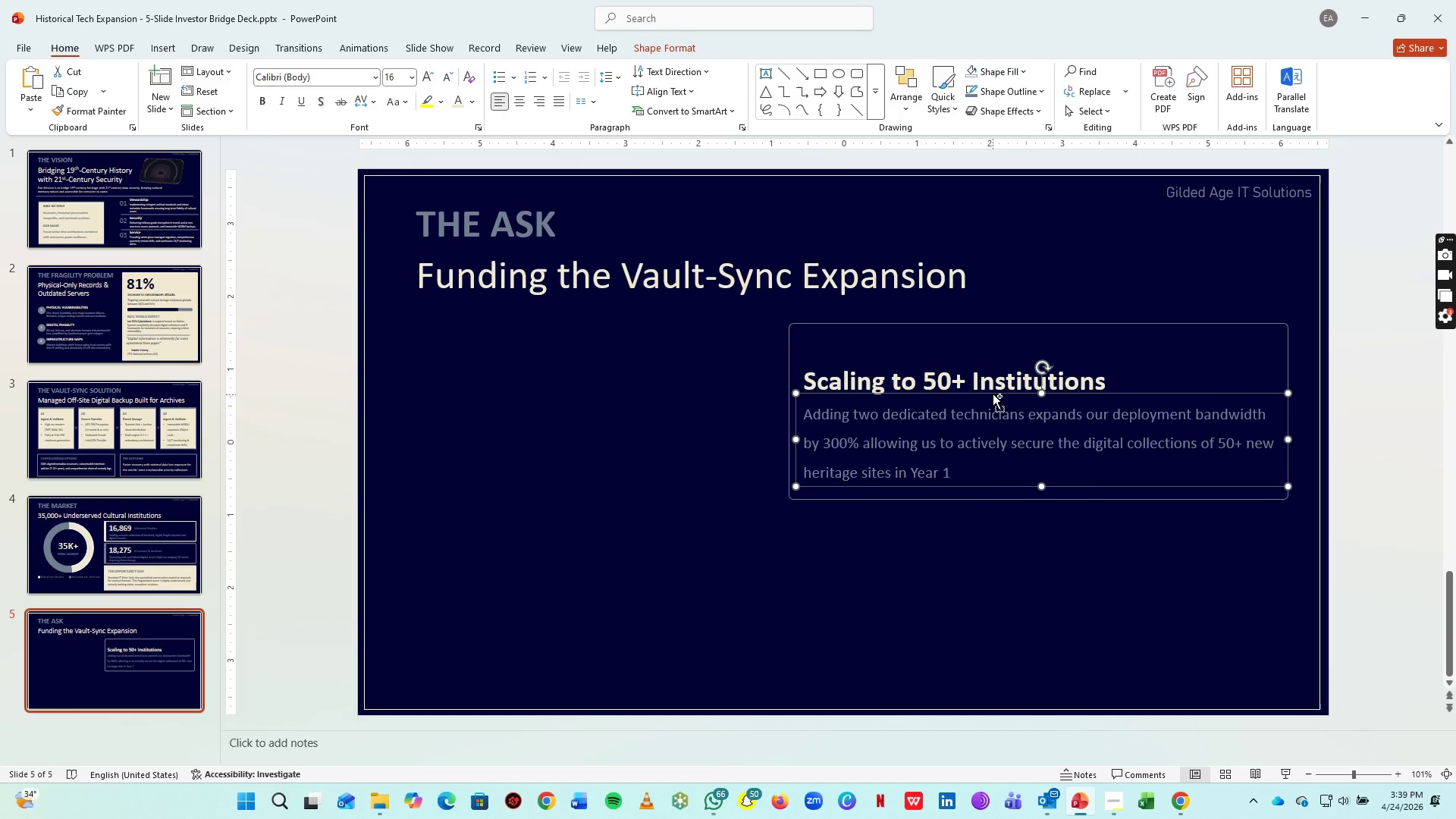 
key(Control+C)
 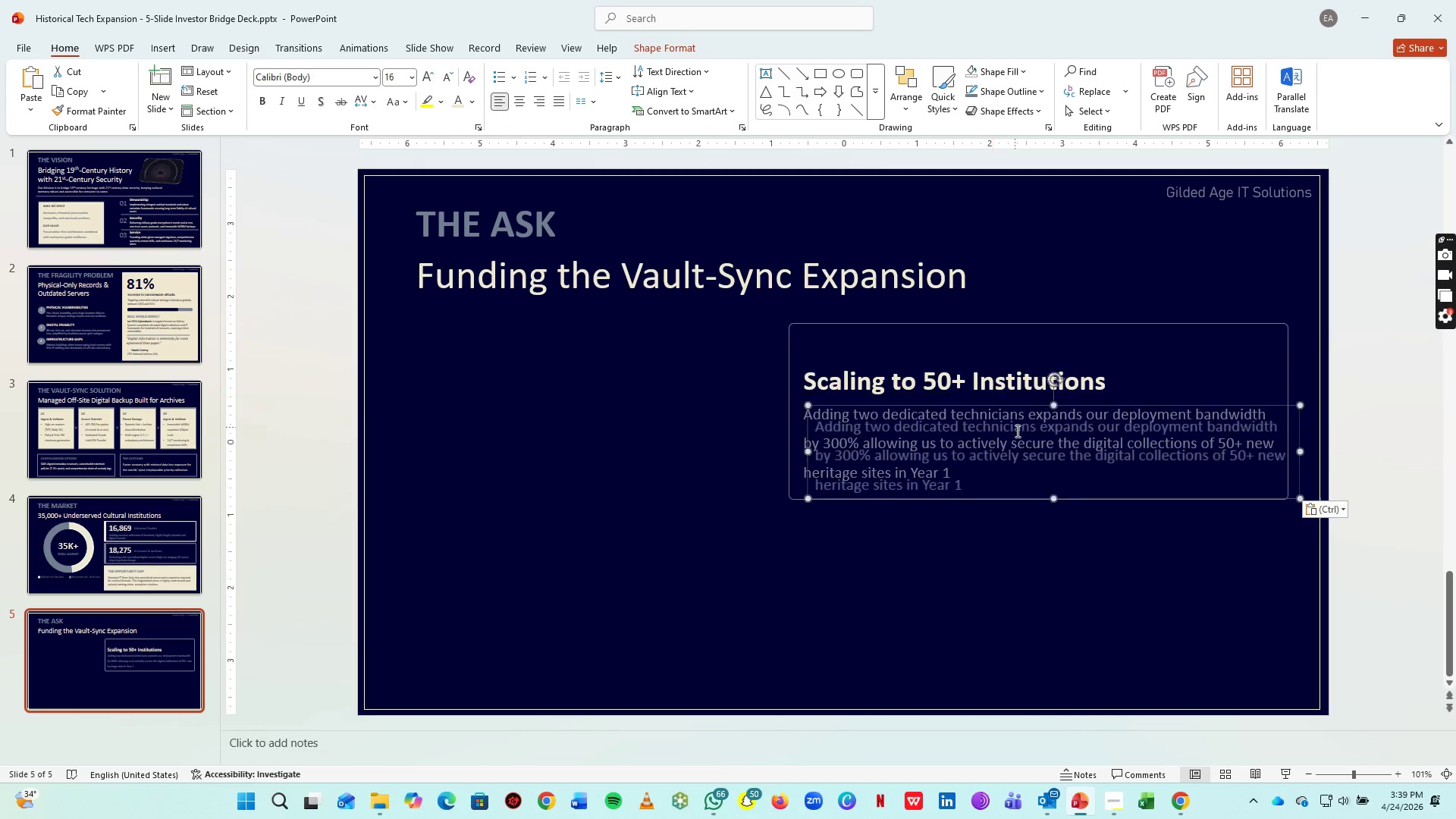 
key(Control+V)
 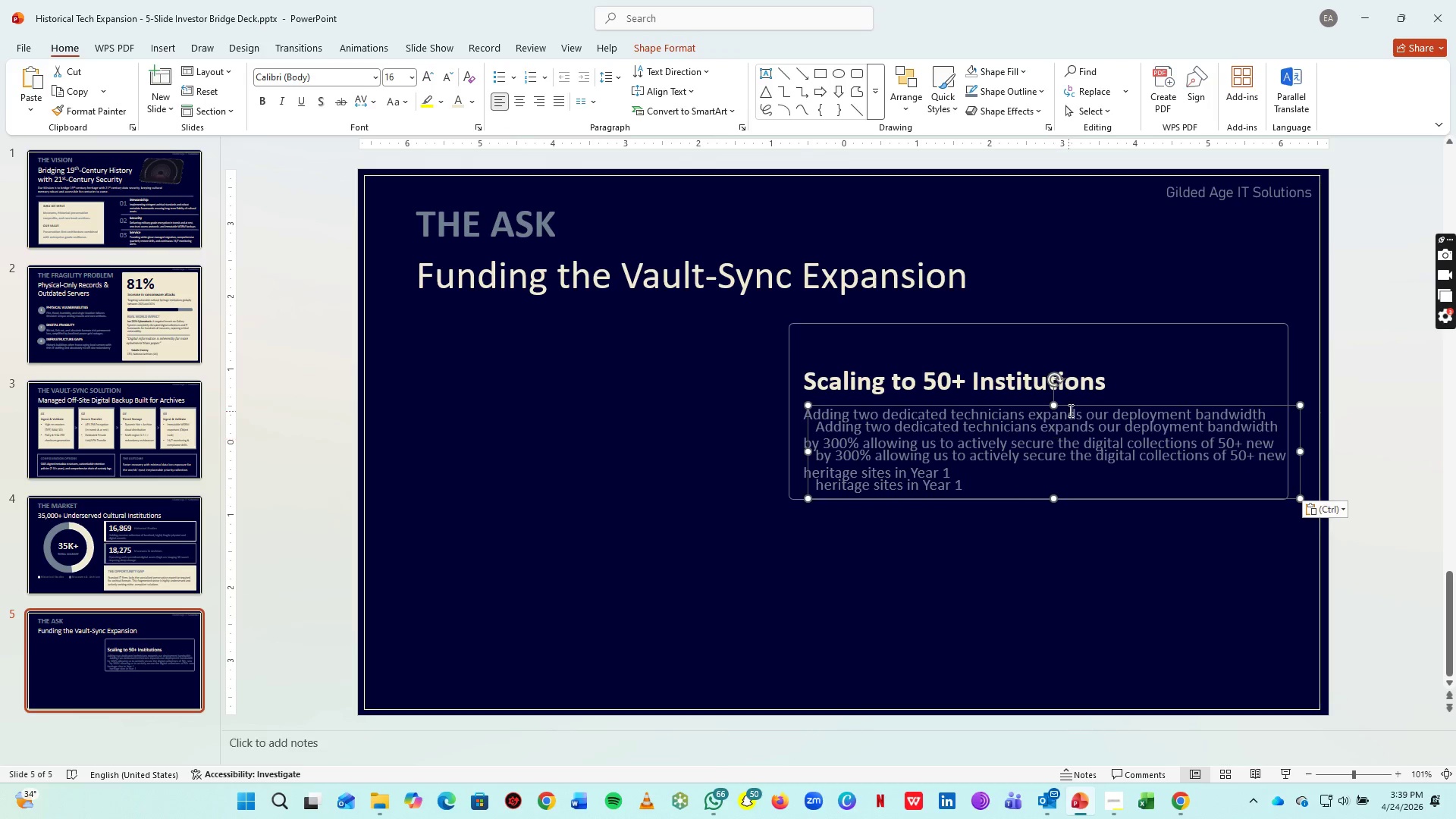 
left_click_drag(start_coordinate=[1070, 406], to_coordinate=[1061, 319])
 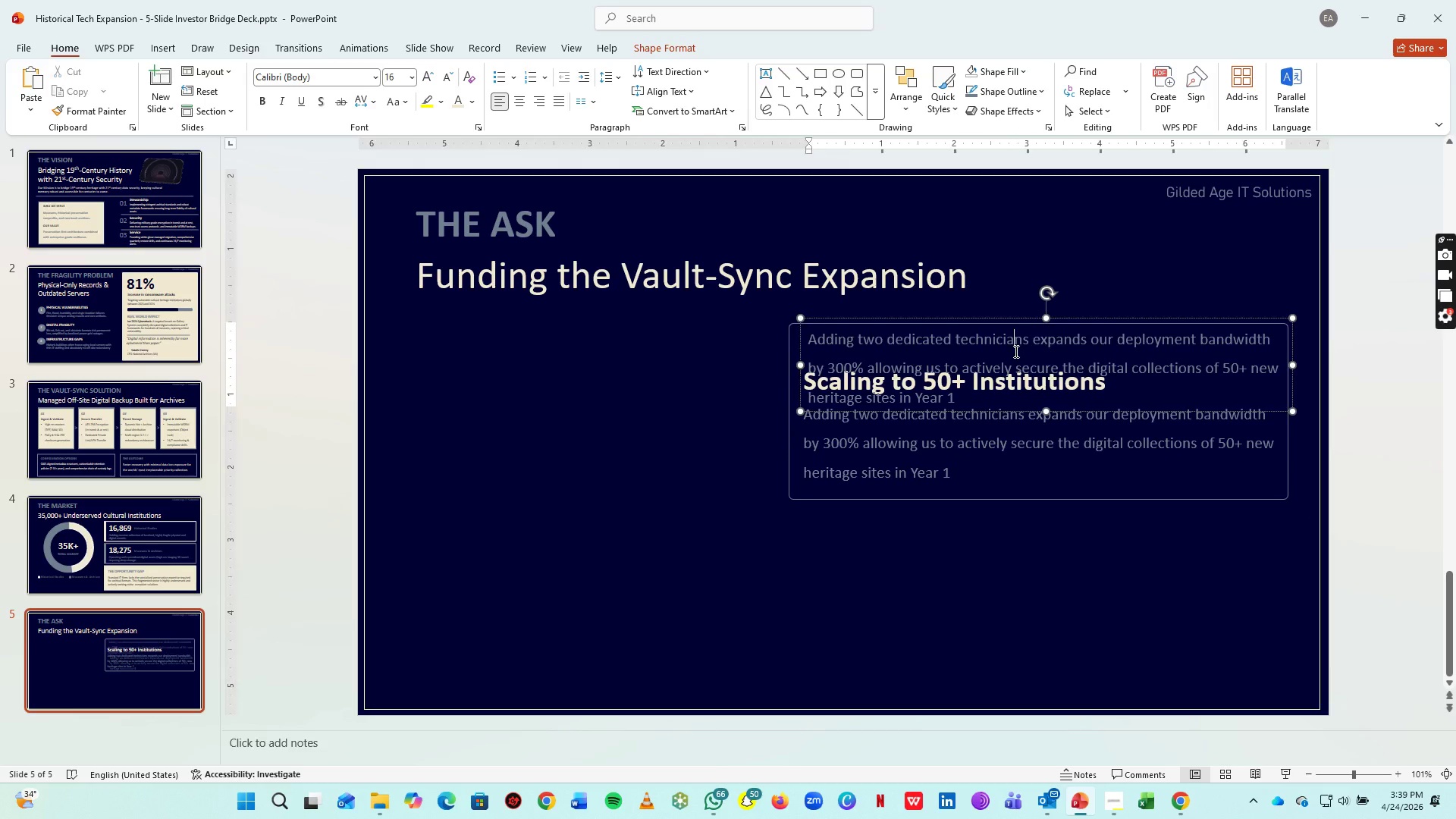 
left_click([1015, 351])
 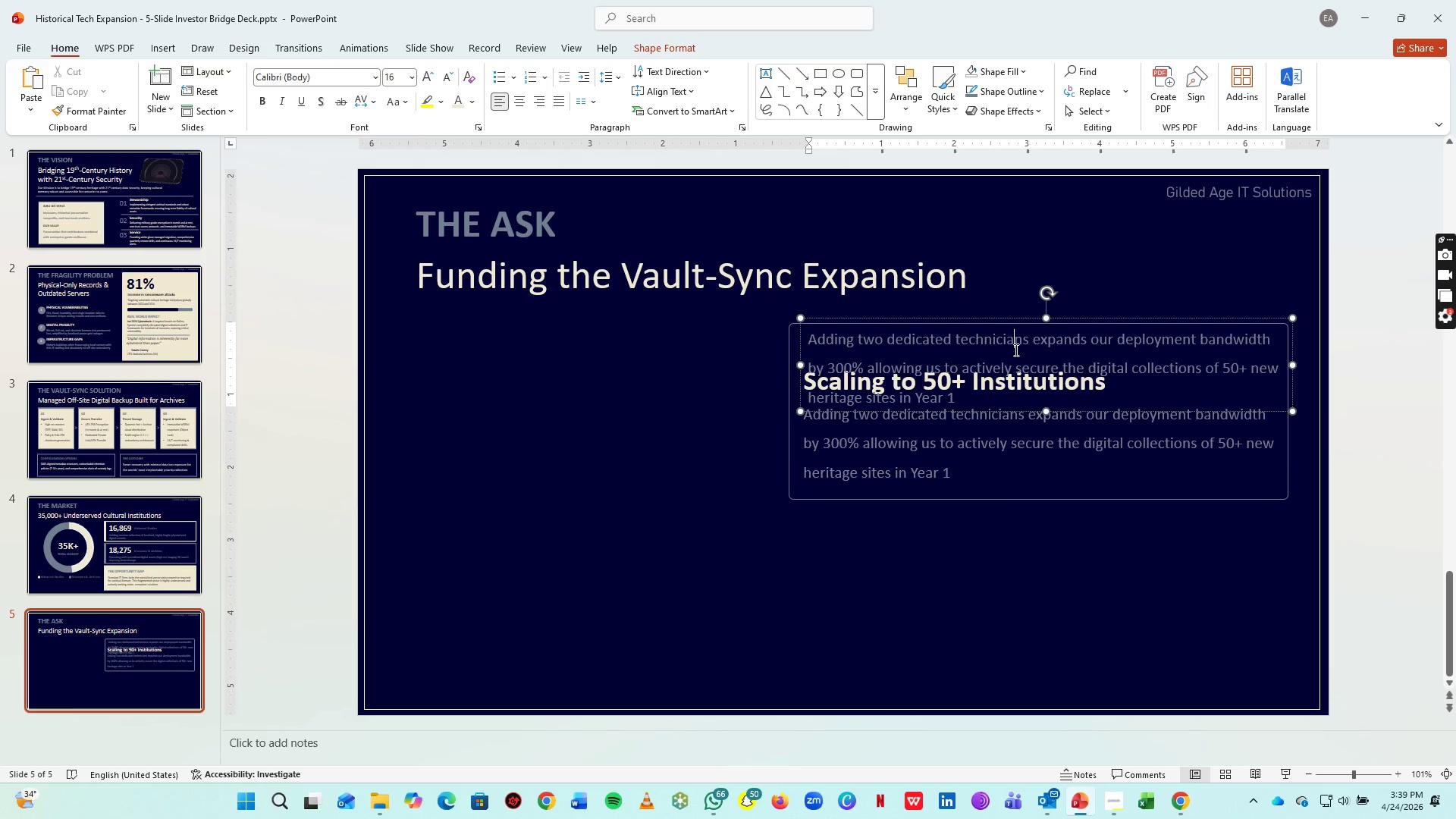 
key(Control+A)
 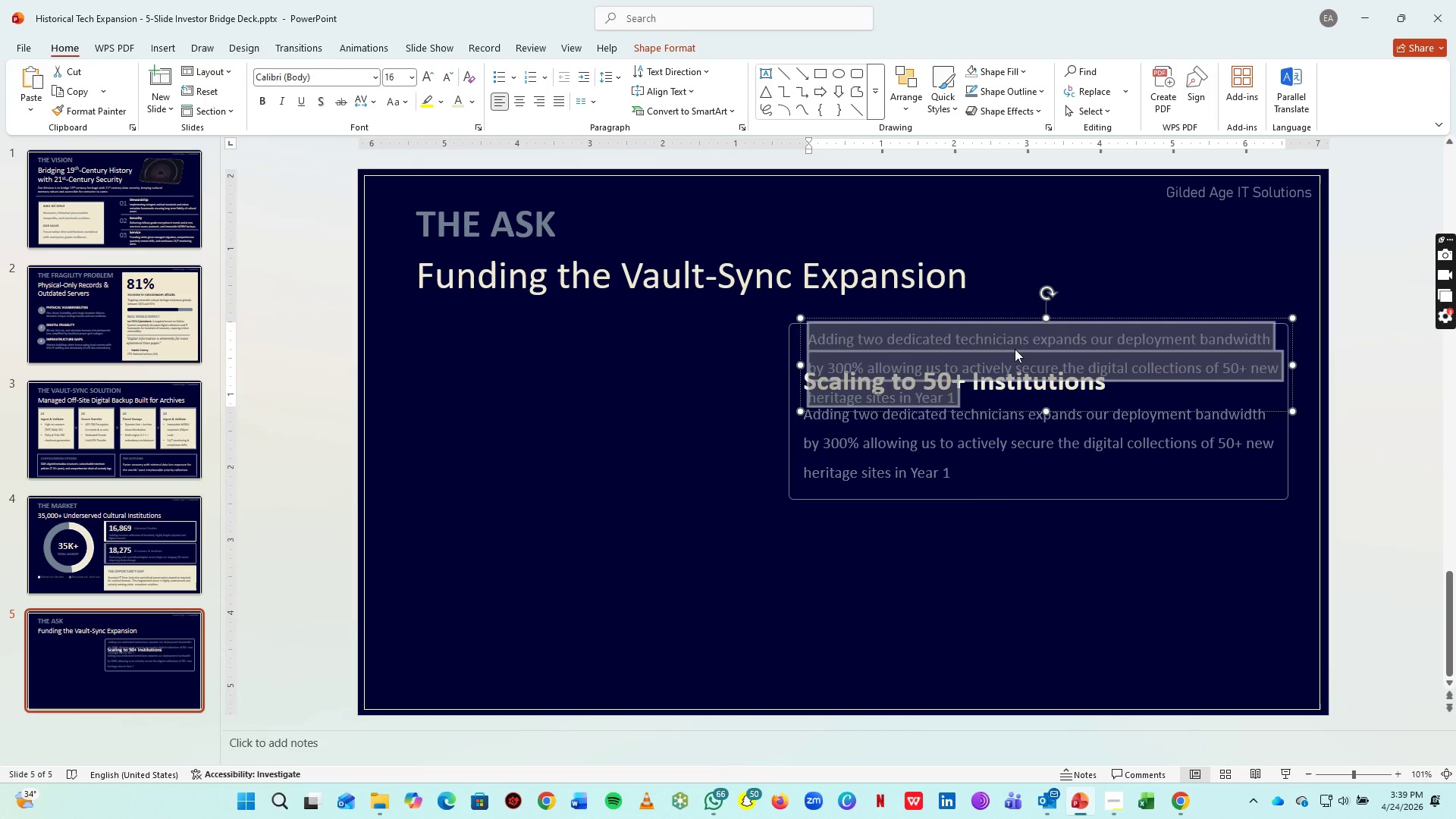 
type(EXPECTED IMPACT & CAPACITY)
 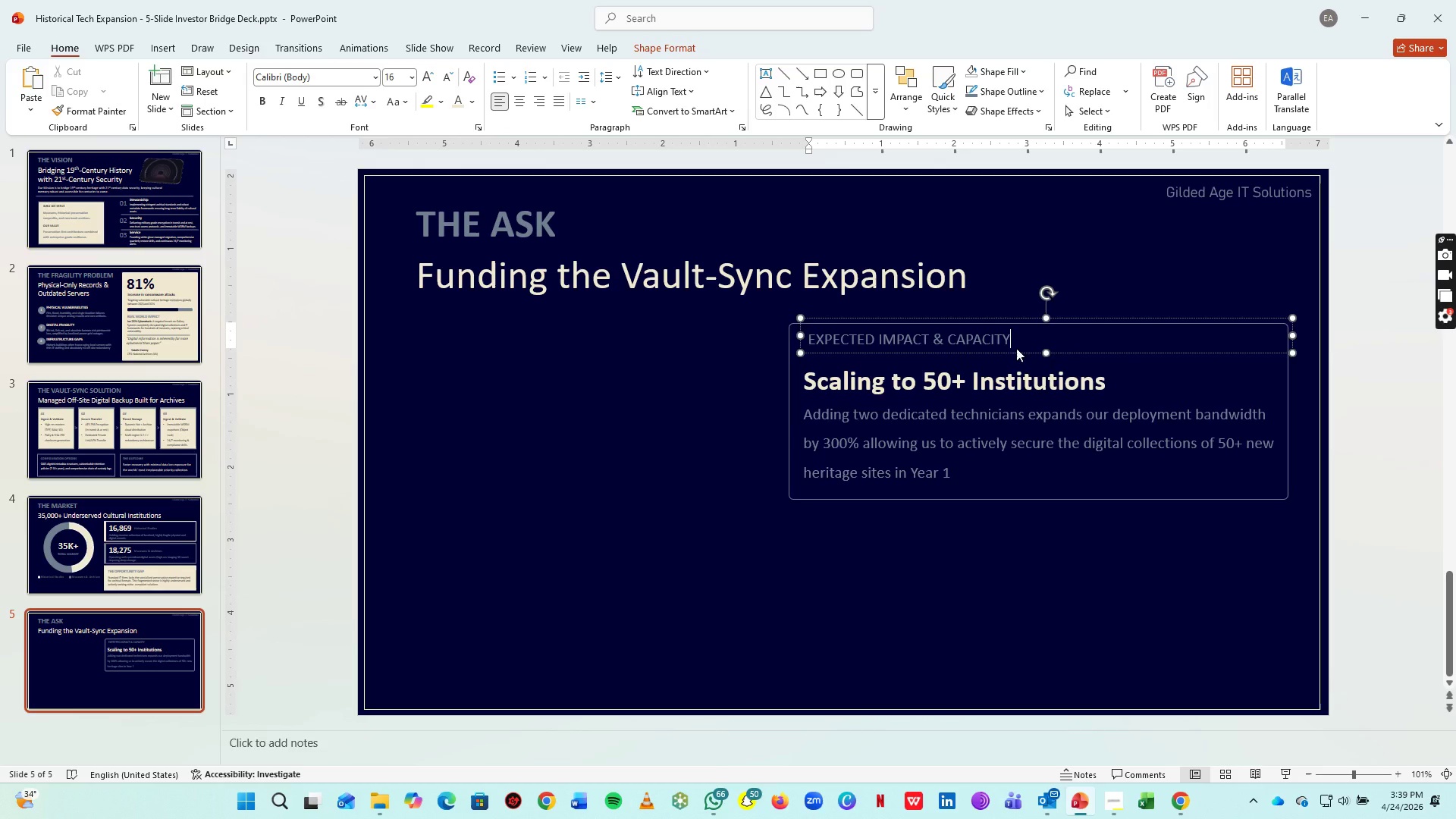 
left_click_drag(start_coordinate=[1292, 336], to_coordinate=[1043, 346])
 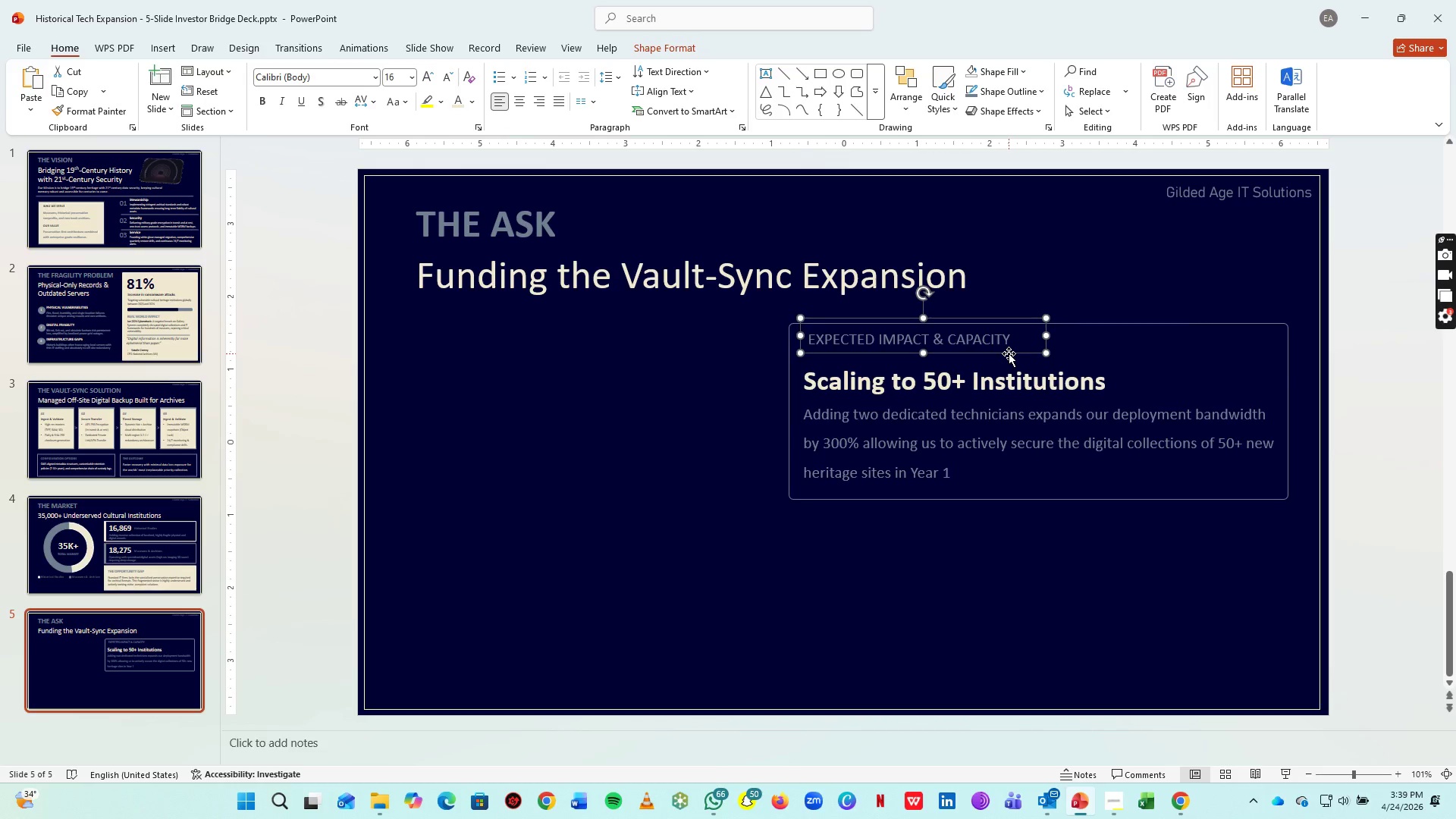 
key(ArrowDown)
 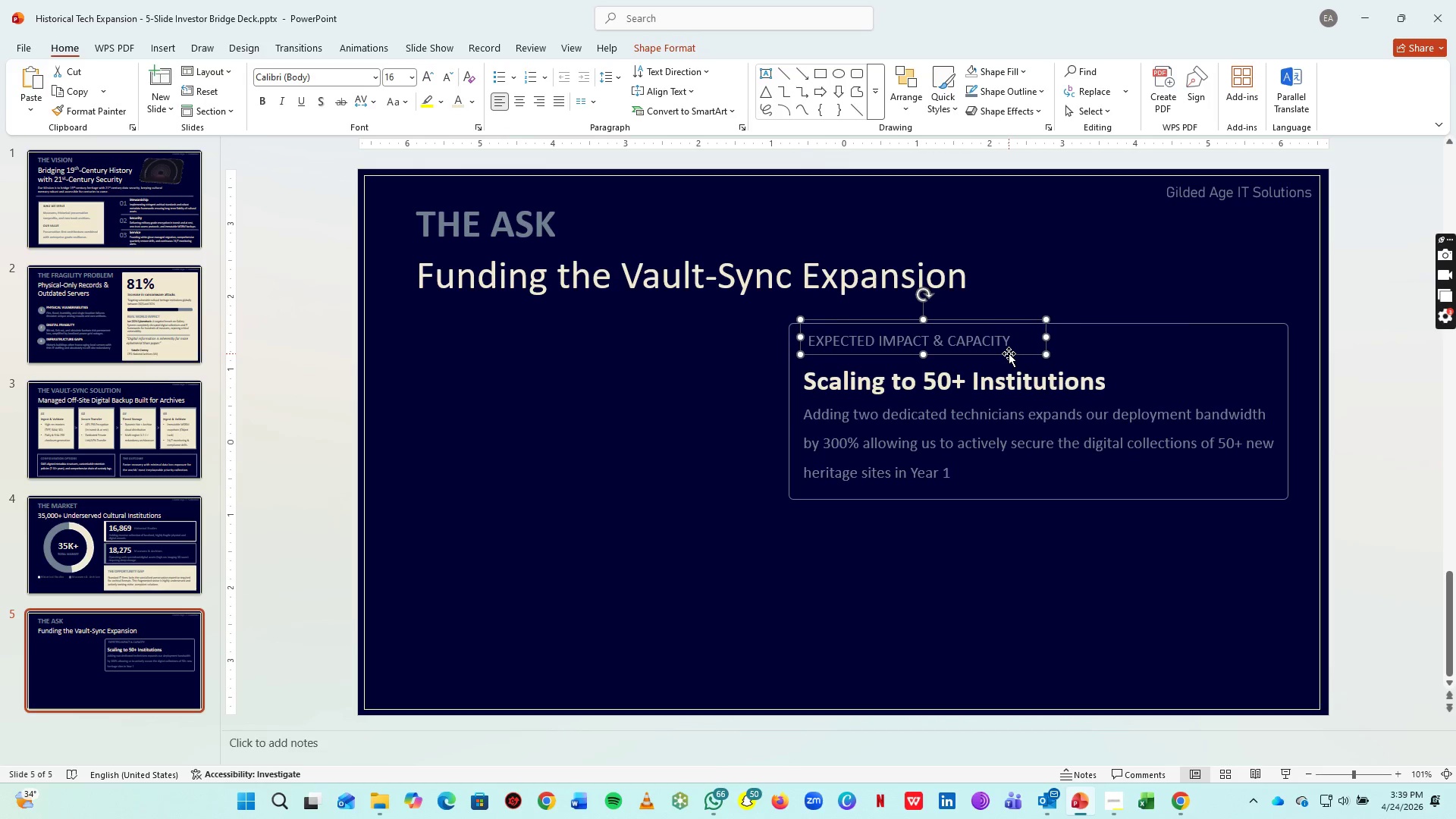 
key(ArrowDown)
 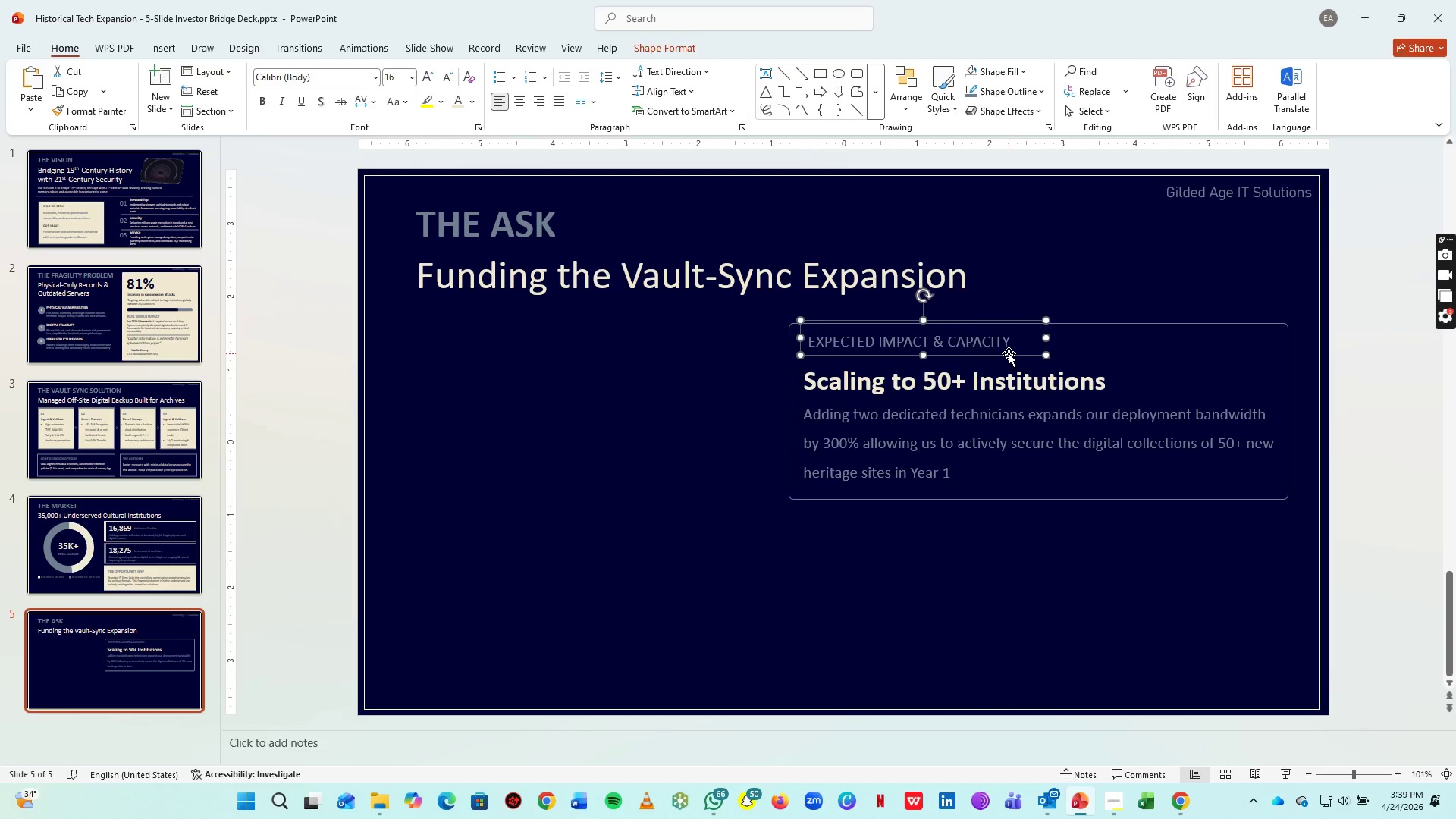 
key(ArrowDown)
 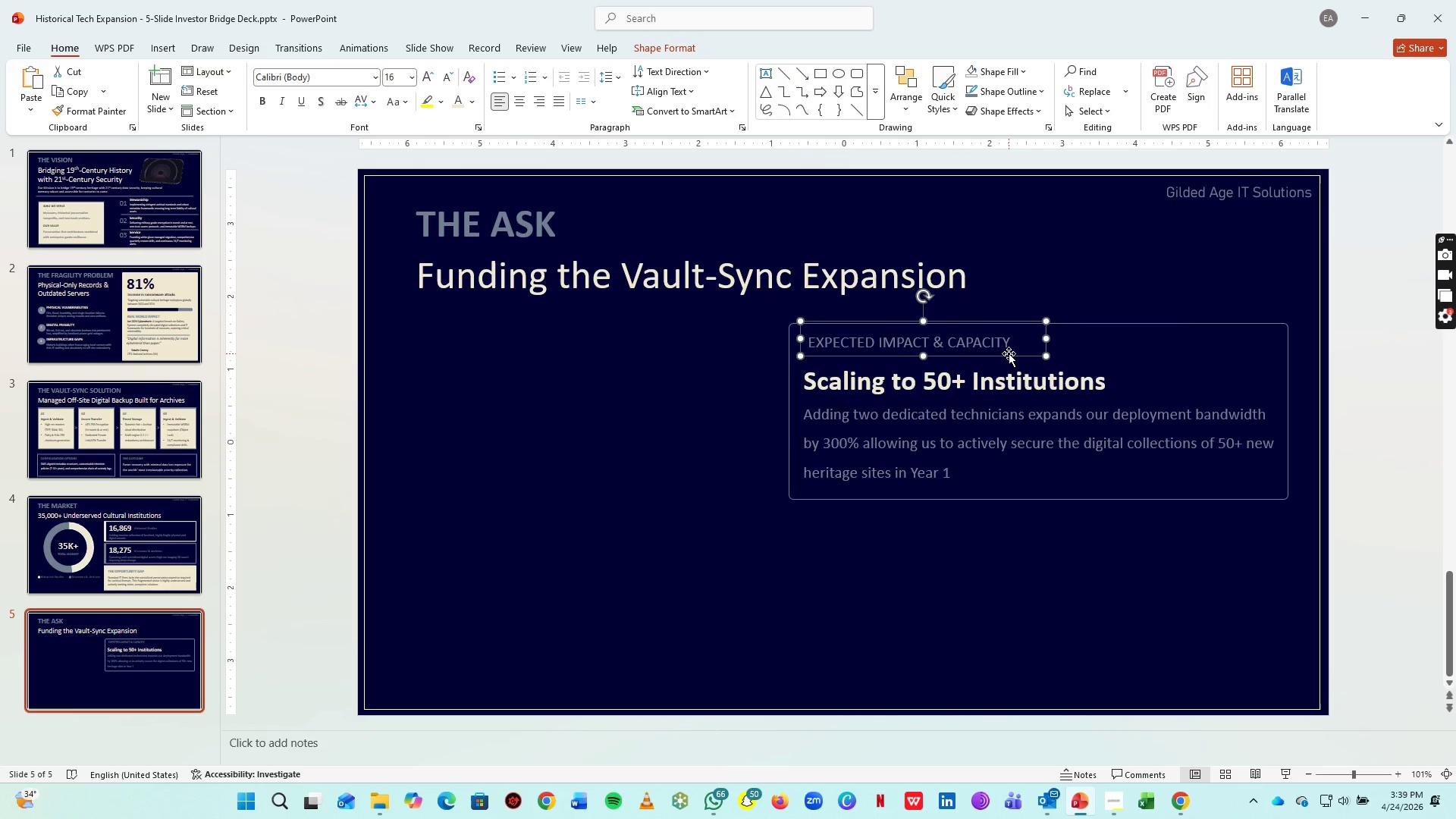 
key(ArrowDown)
 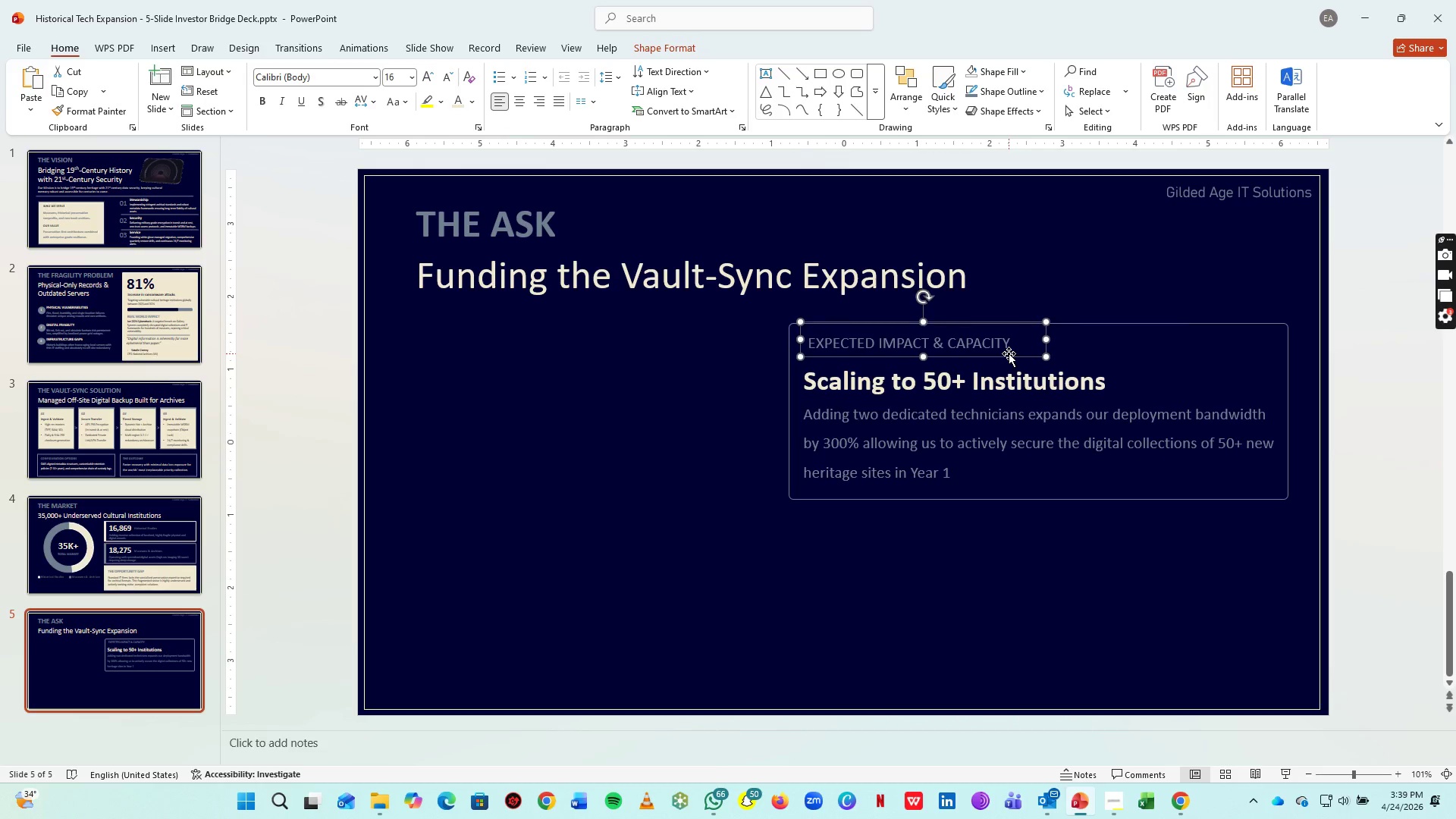 
key(ArrowDown)
 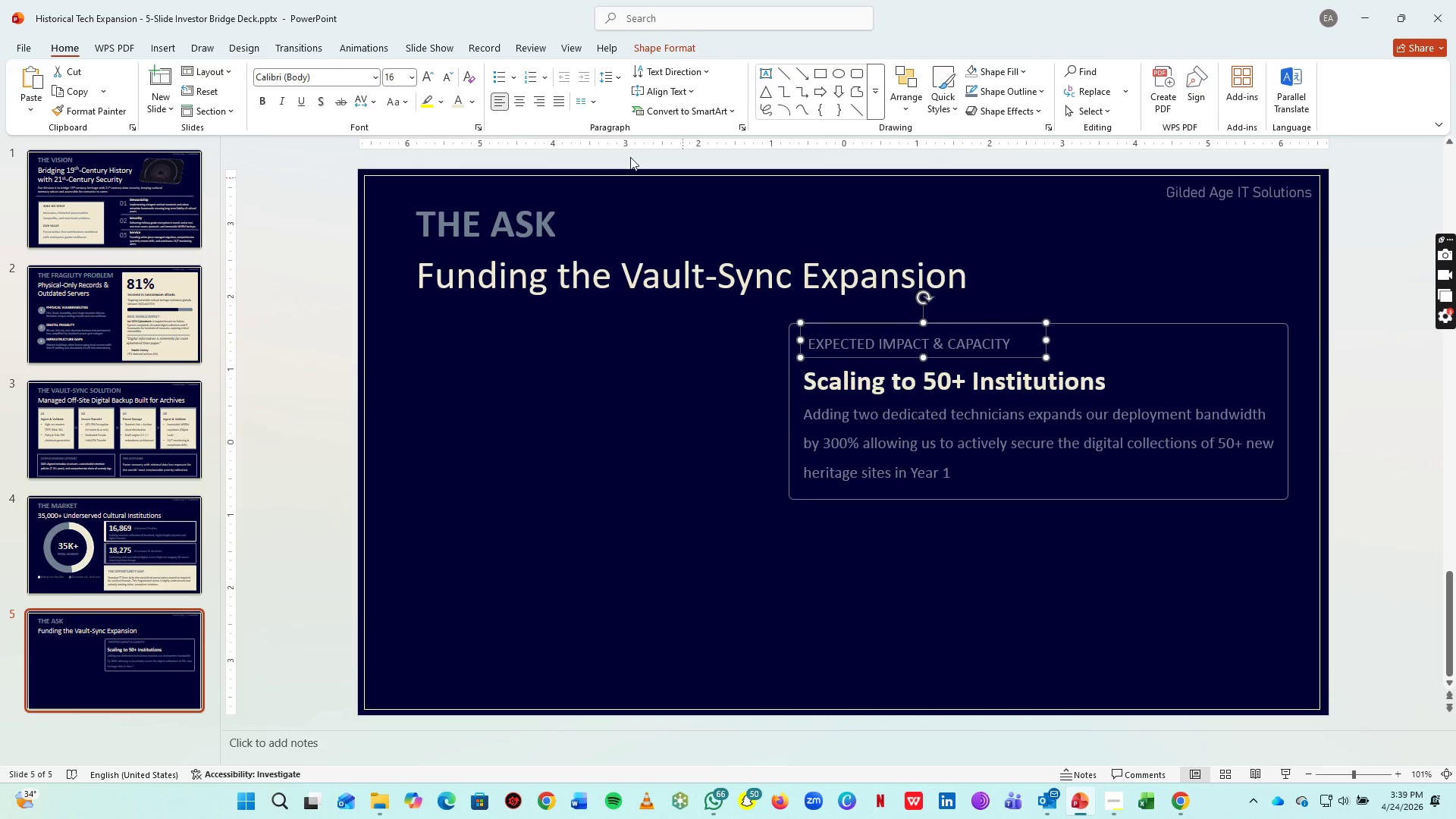 
key(ArrowDown)
 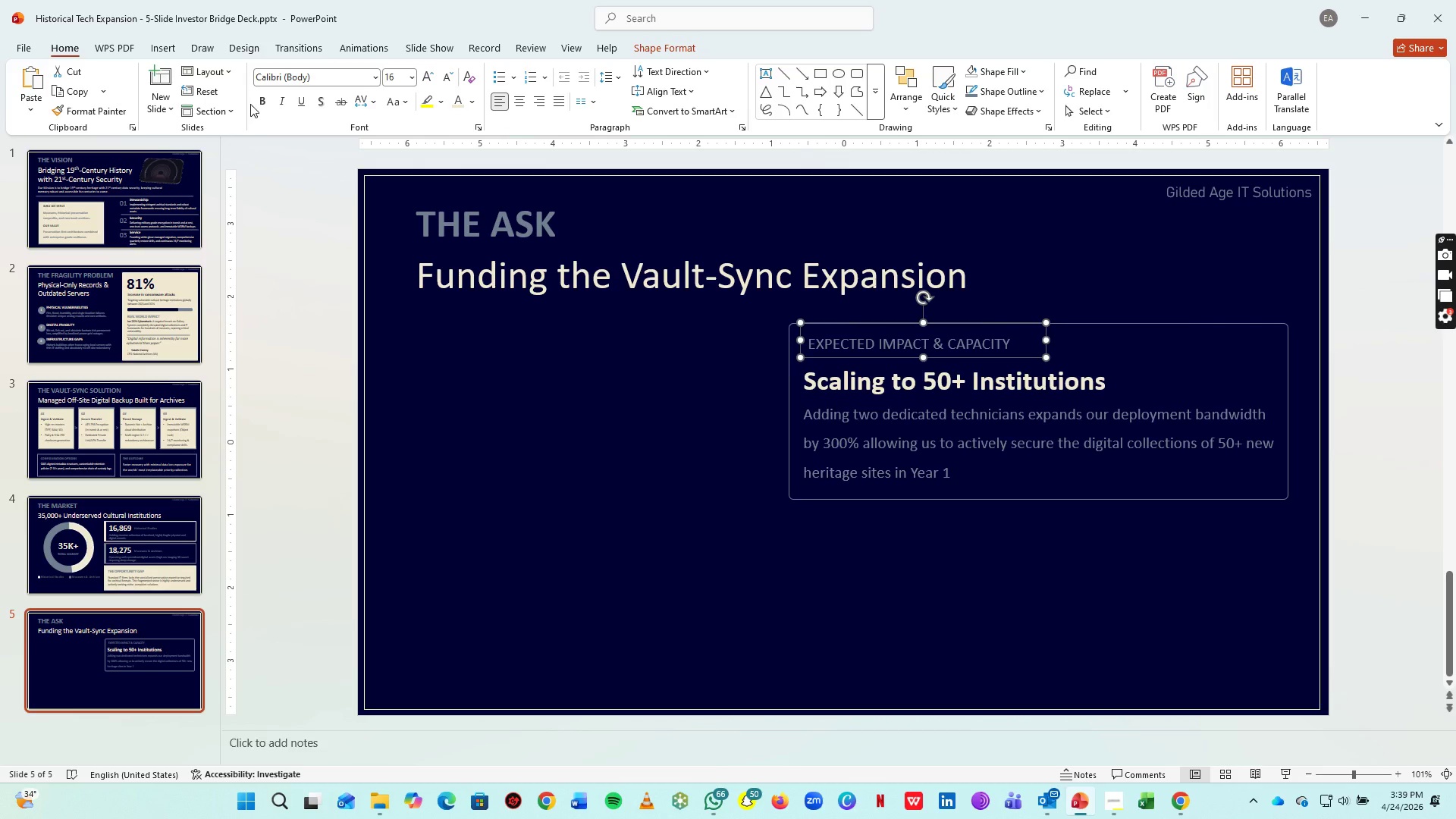 
left_click([265, 102])
 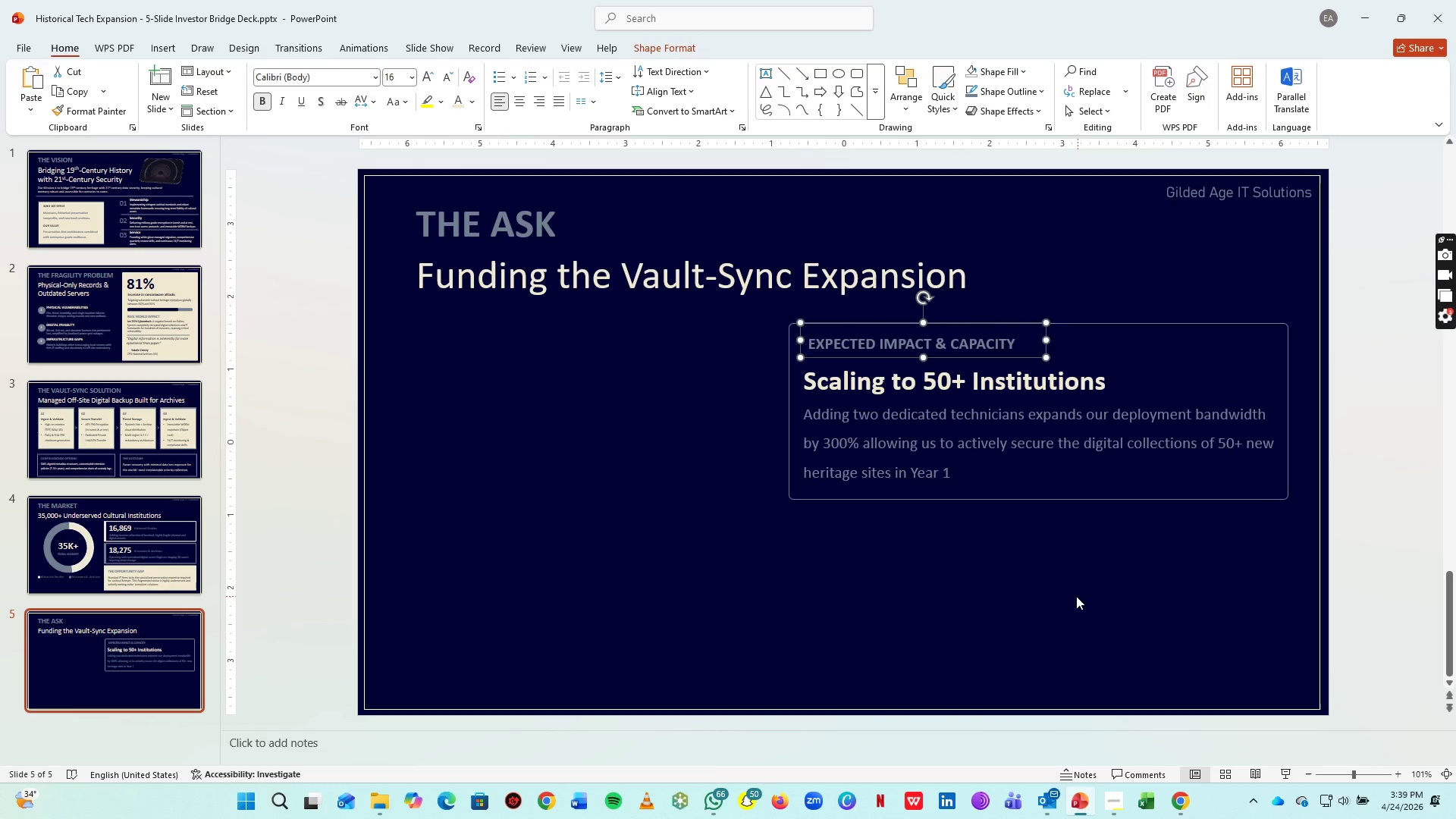 
left_click([1076, 593])
 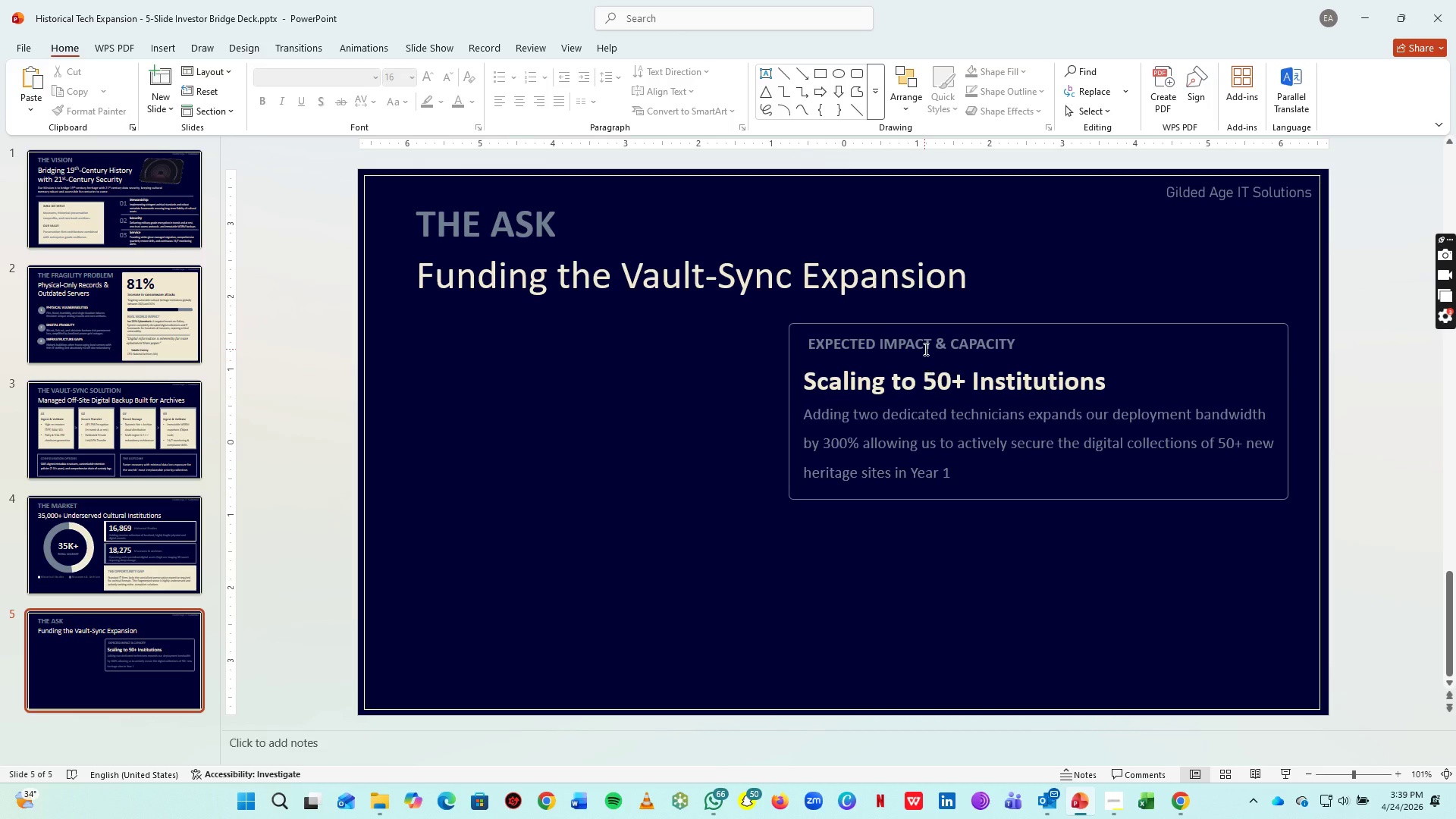 
left_click([924, 349])
 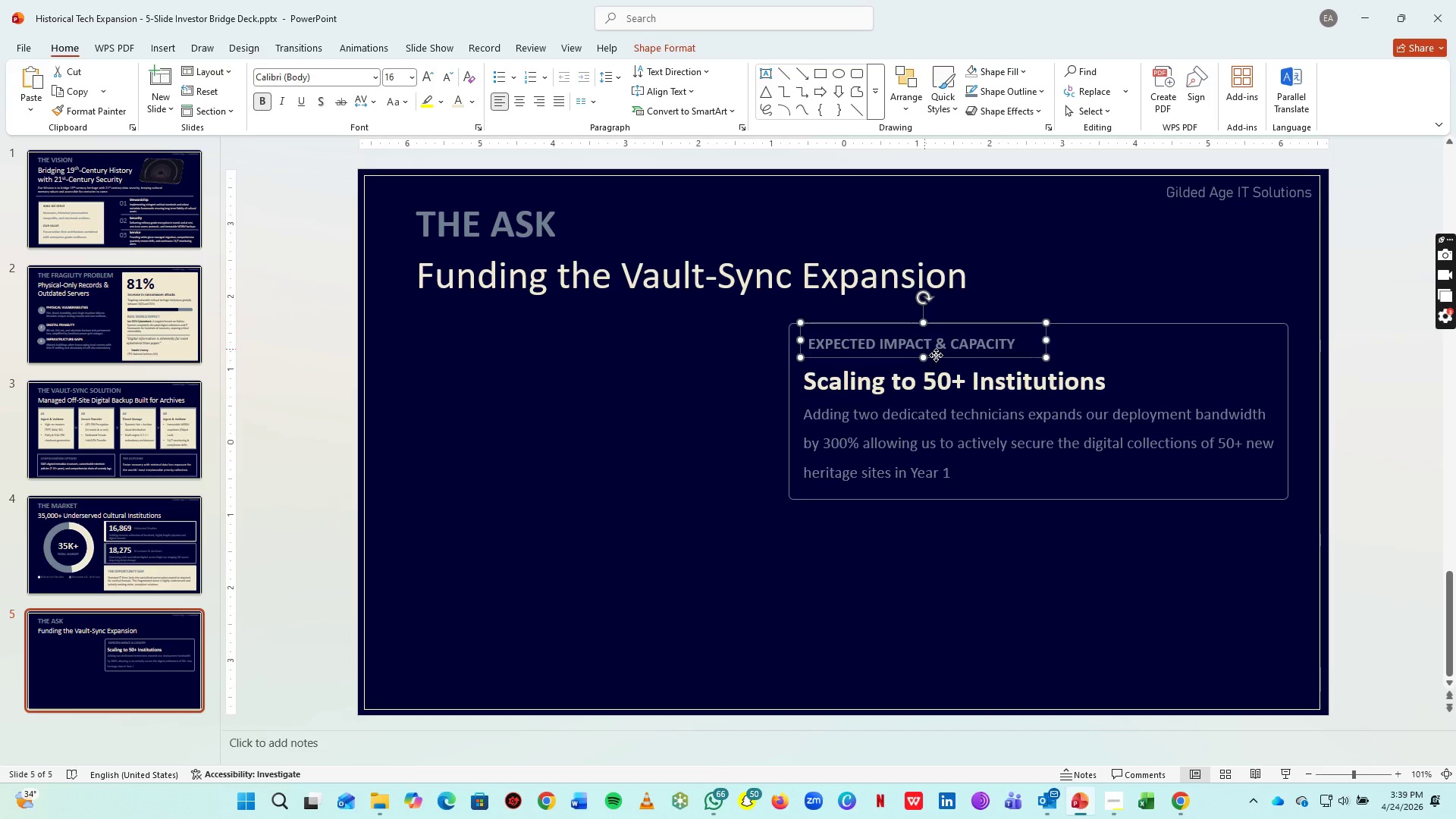 
left_click_drag(start_coordinate=[936, 355], to_coordinate=[930, 355])
 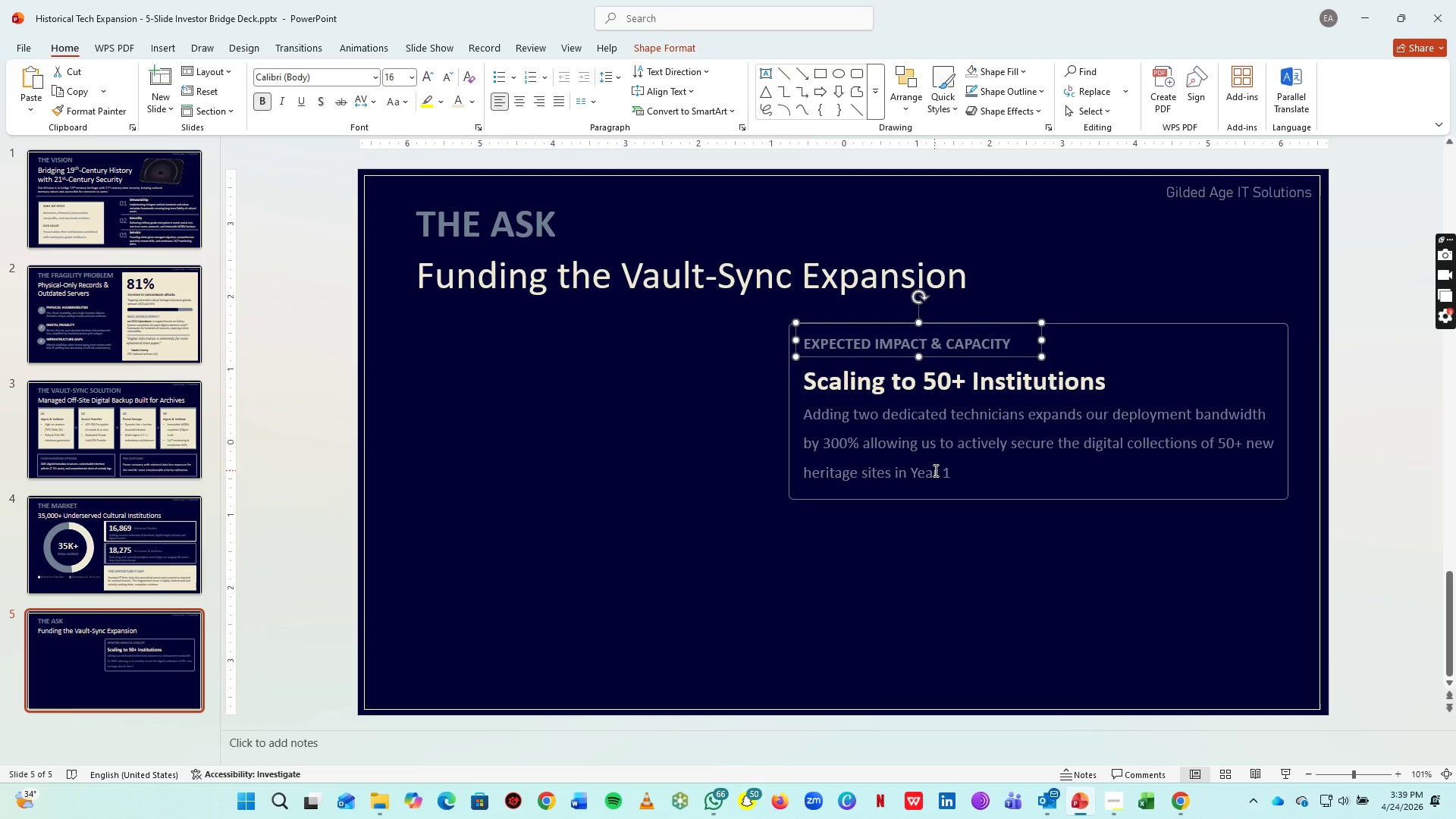 
left_click([934, 470])
 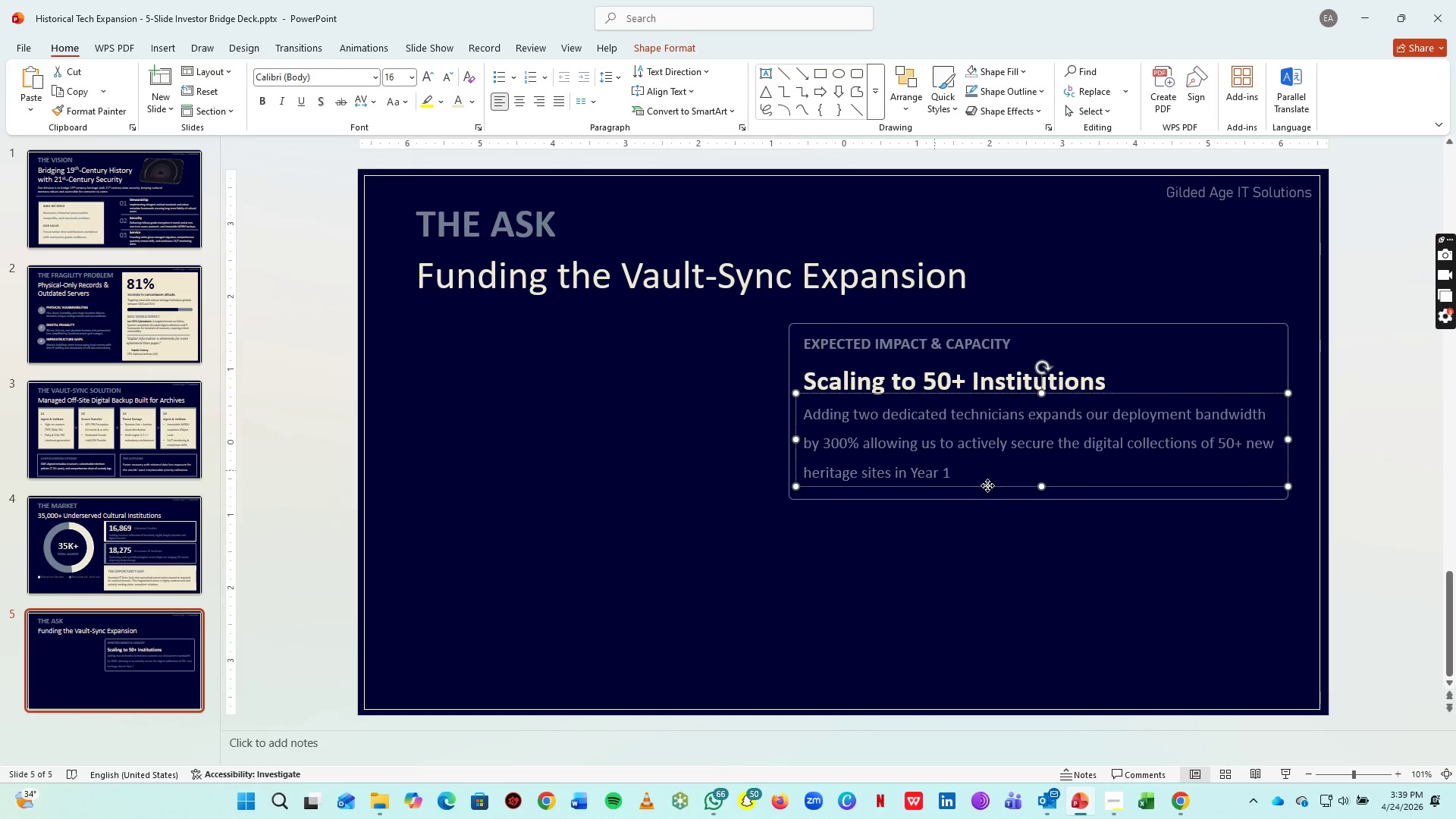 
key(ArrowDown)
 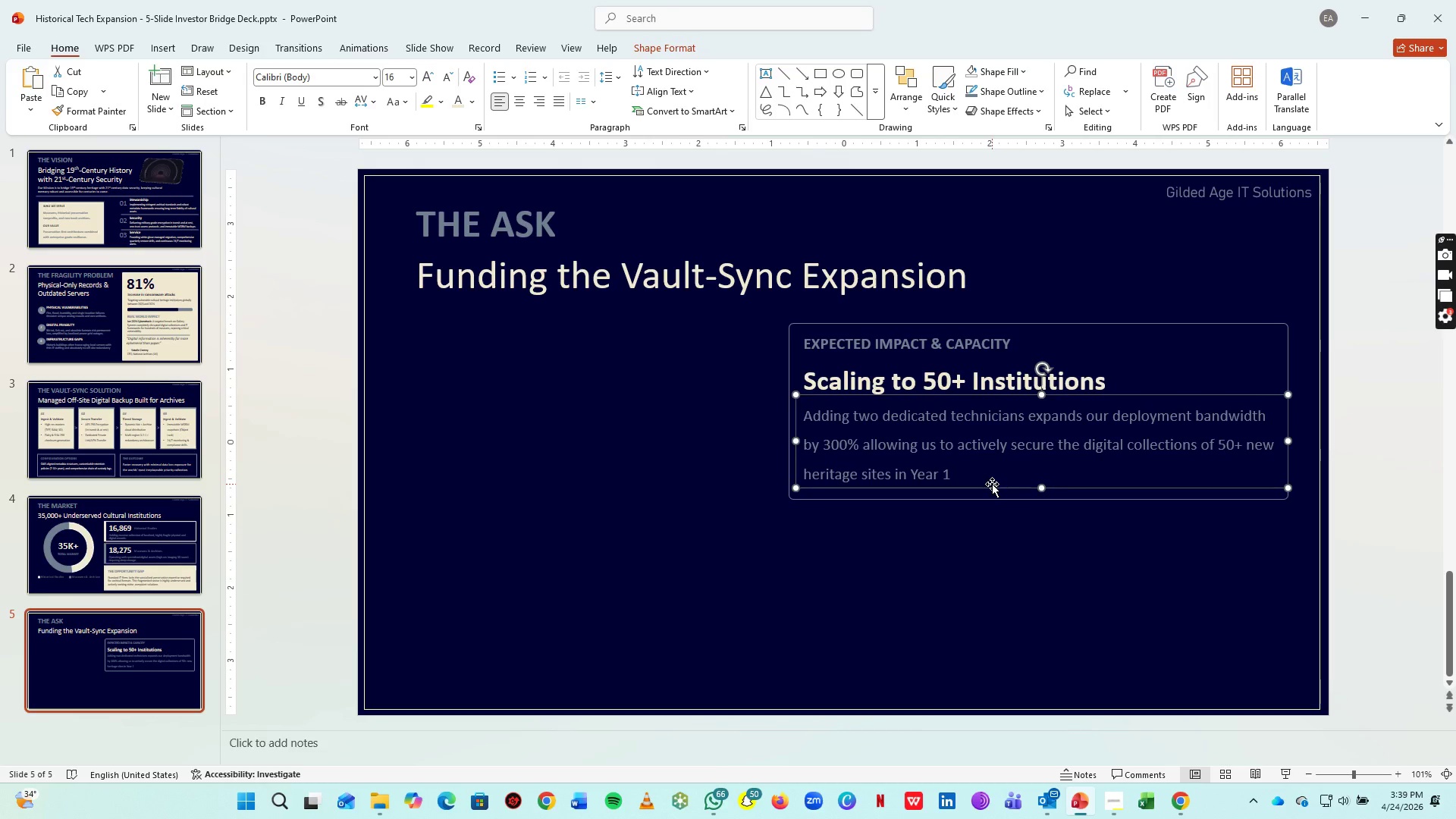 
key(ArrowDown)
 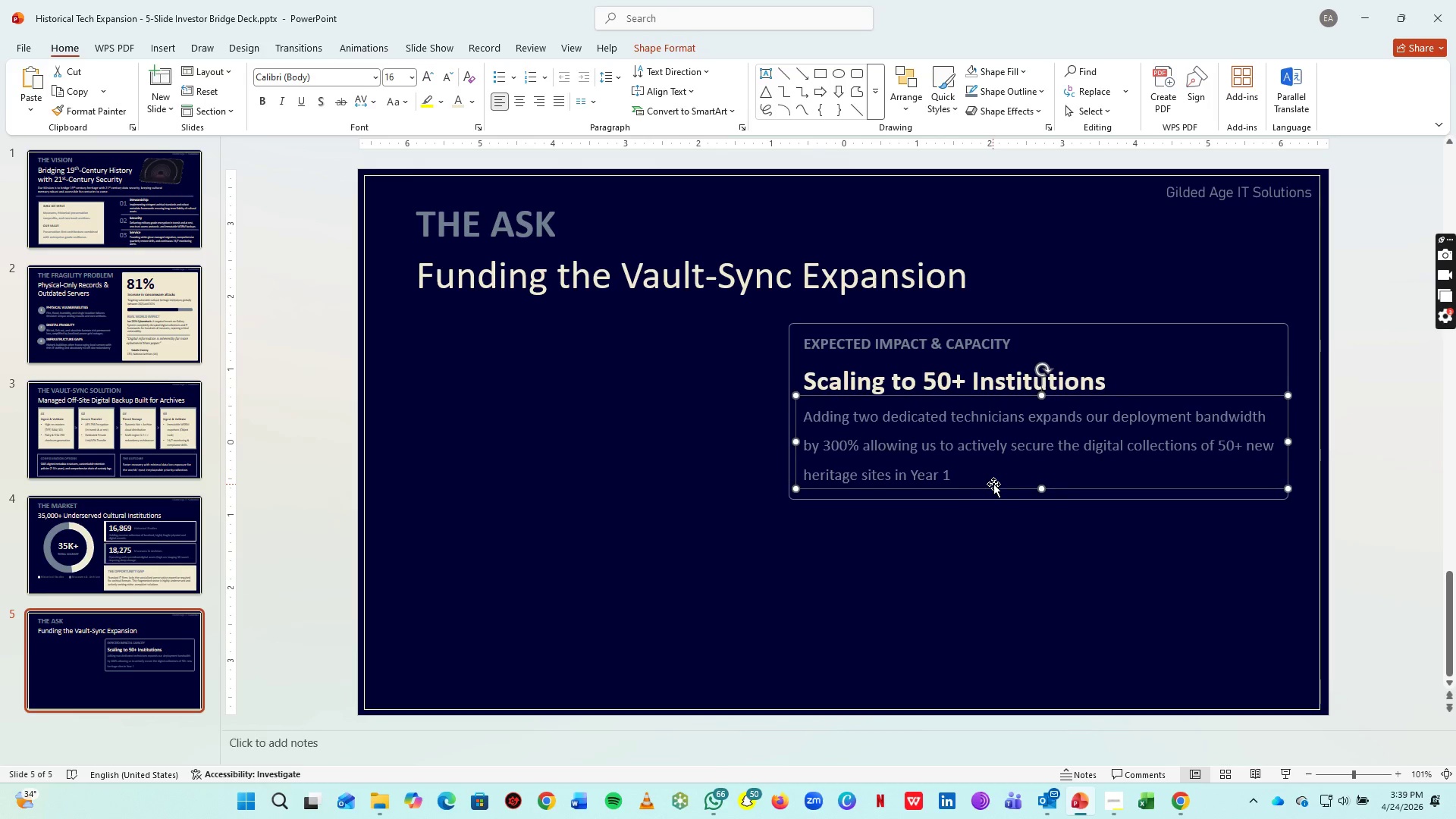 
key(ArrowDown)
 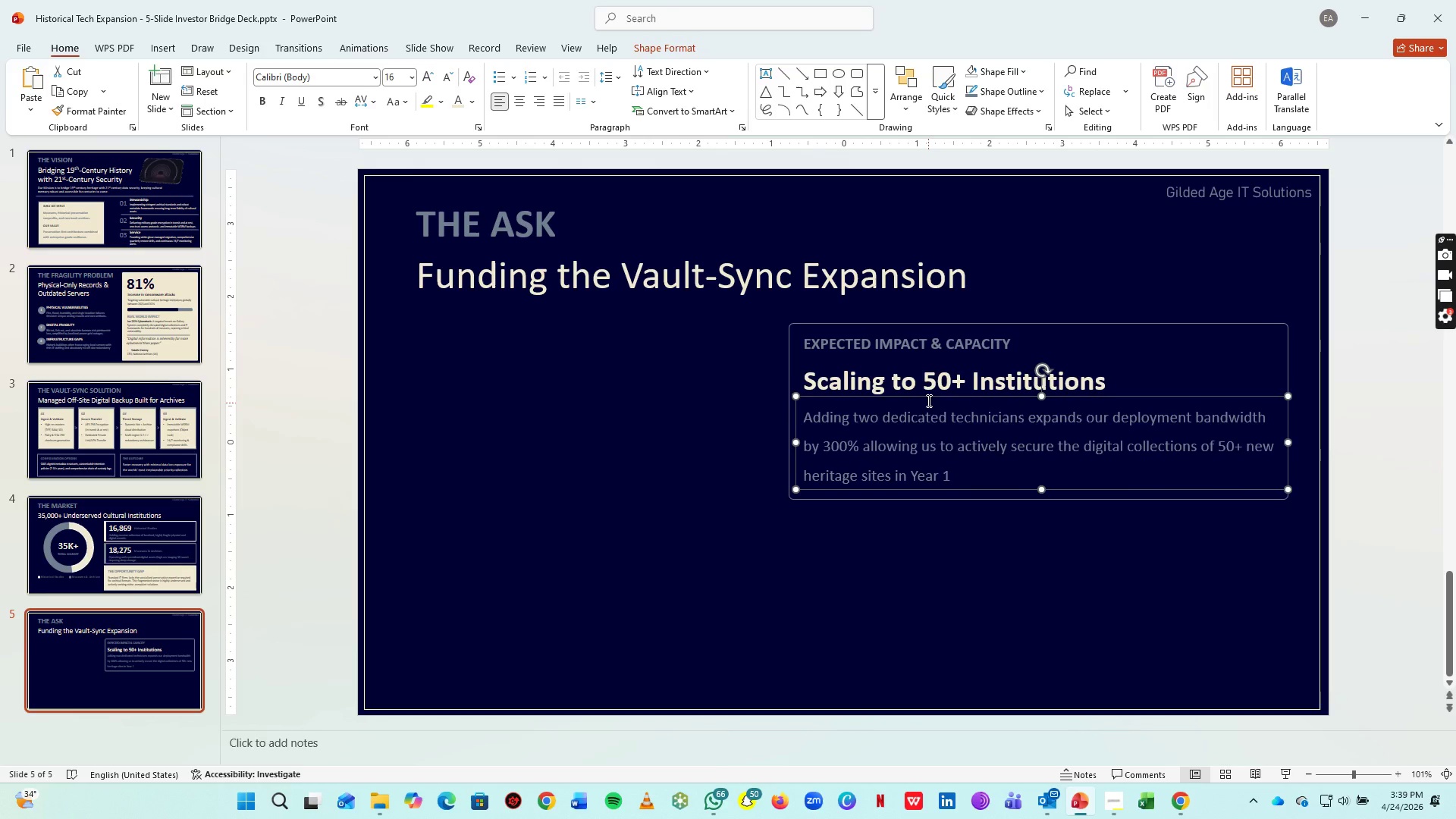 
key(ArrowDown)
 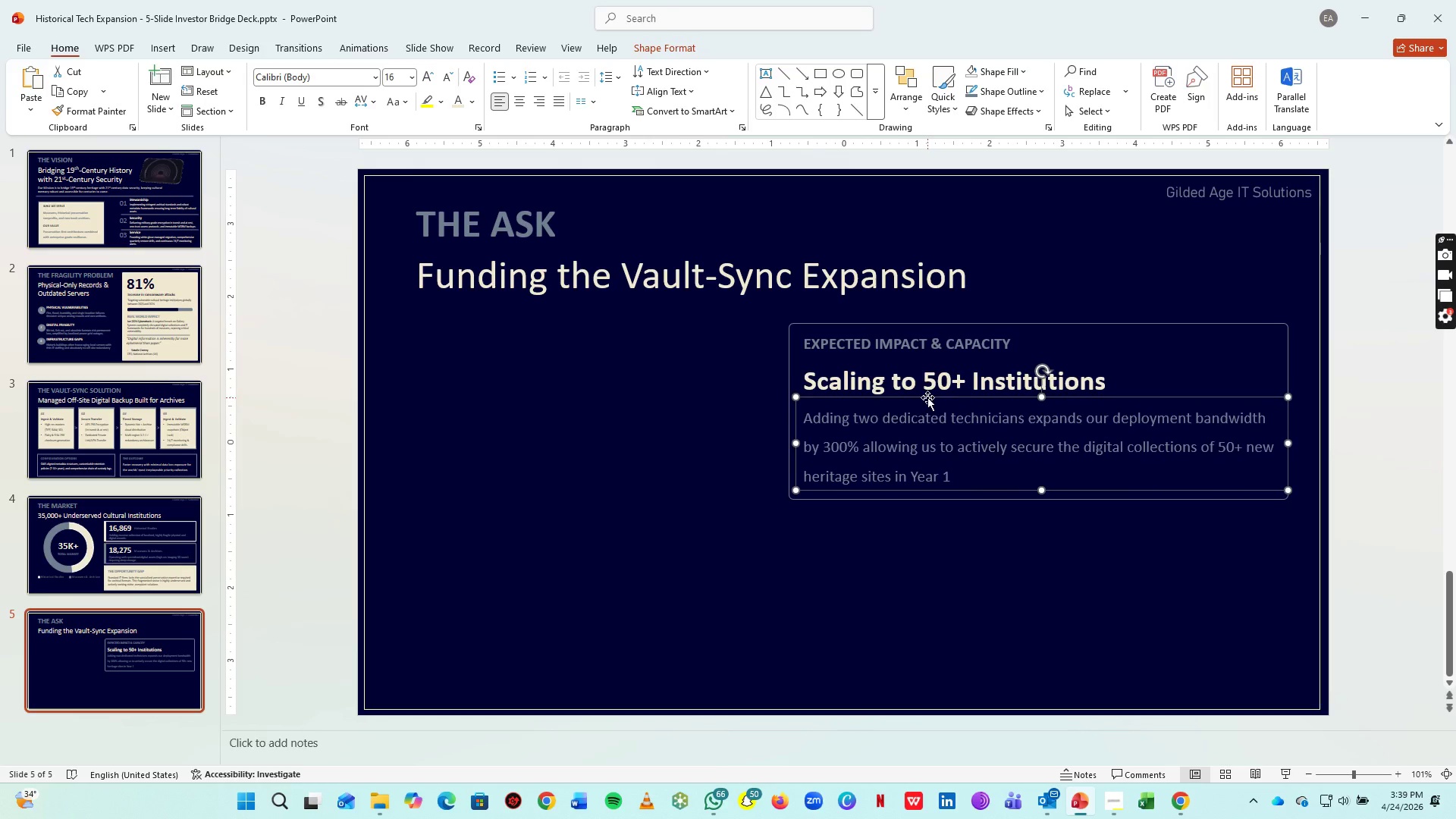 
key(ArrowDown)
 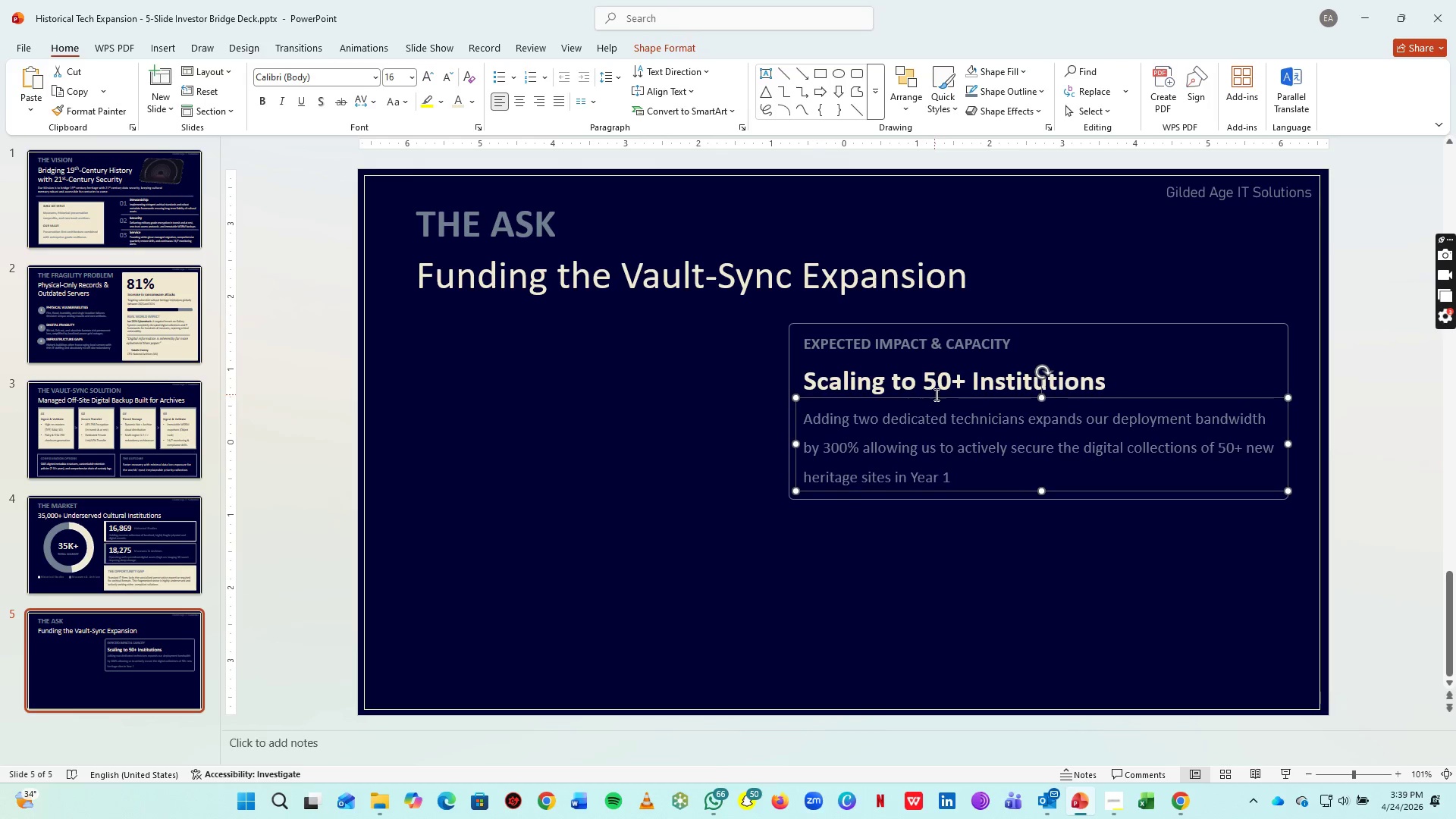 
key(ArrowDown)
 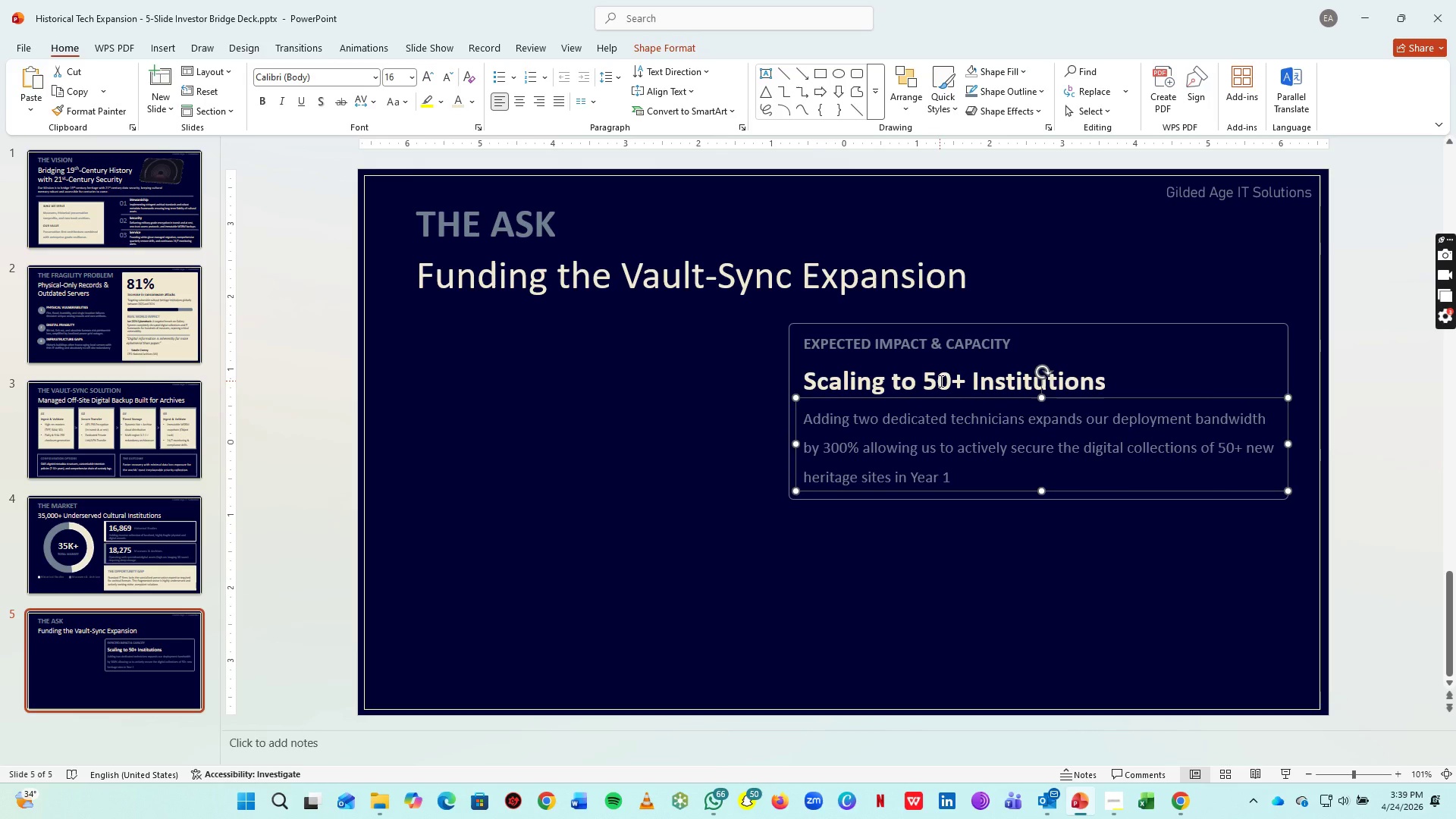 
key(ArrowDown)
 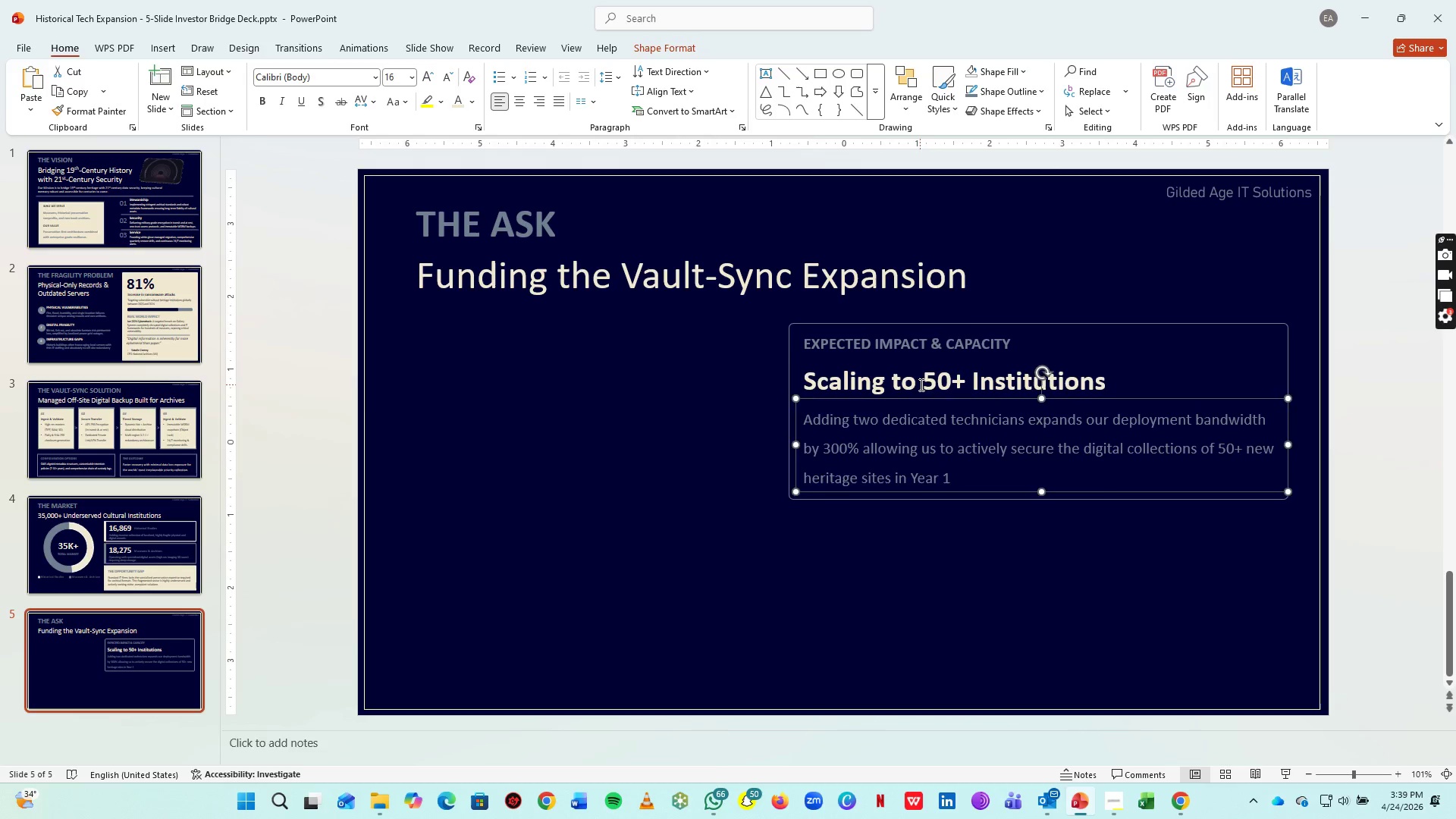 
left_click([922, 383])
 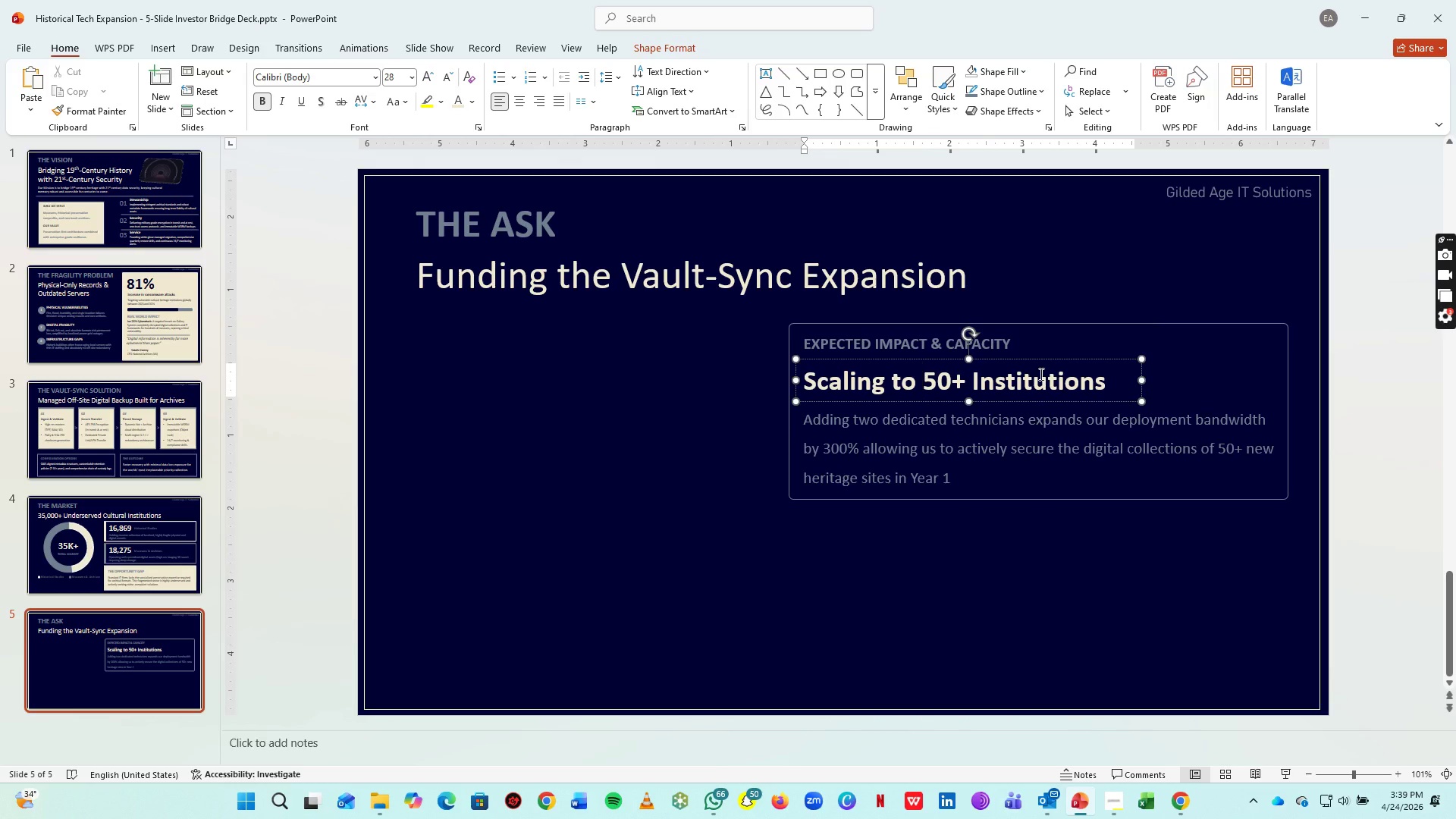 
hold_key(key=ShiftLeft, duration=1.52)
left_click([936, 339])
 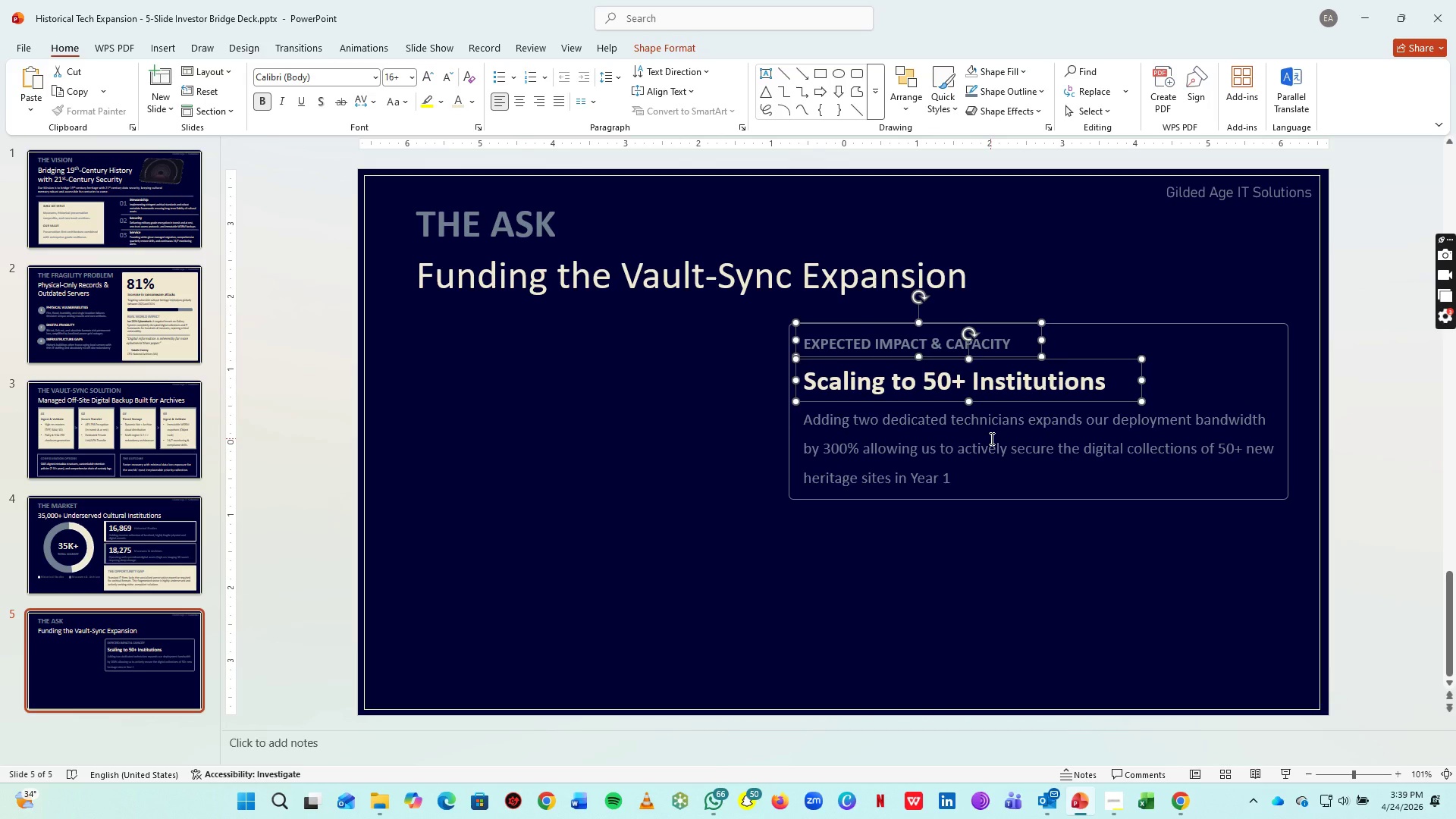 
left_click([990, 438])
 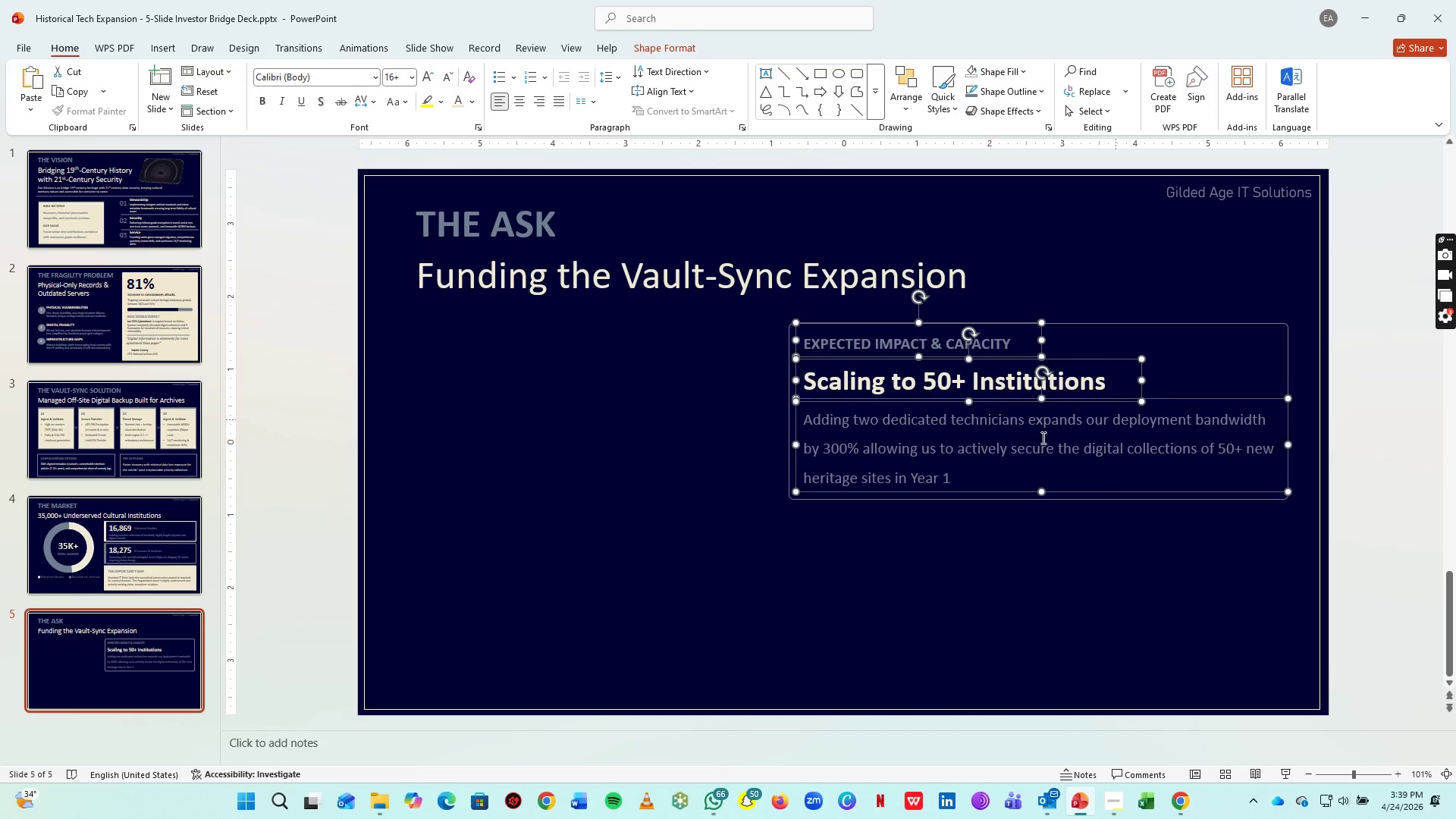 
hold_key(key=ShiftLeft, duration=1.3)
left_click([1258, 324])
 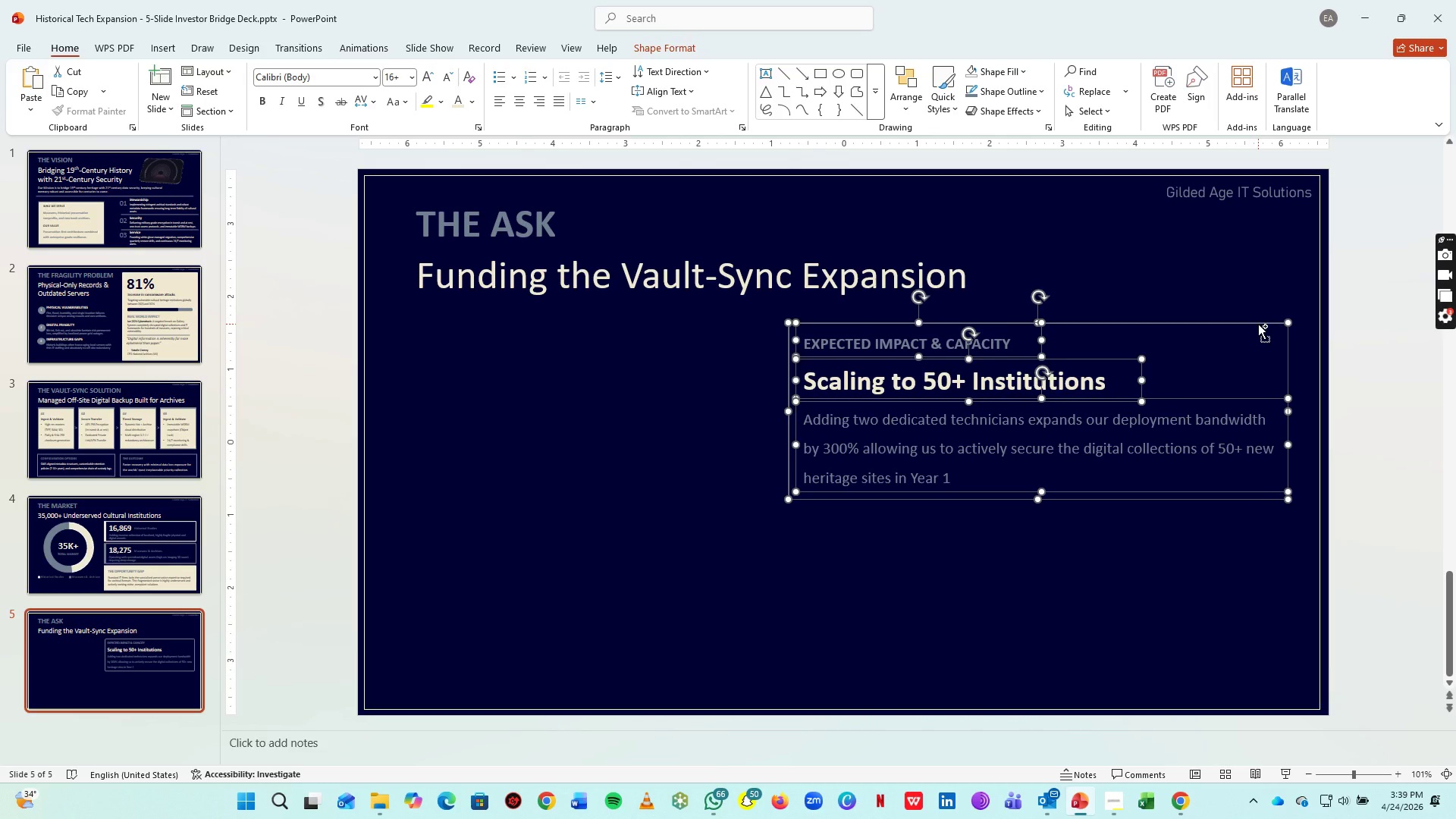 
key(Control+G)
 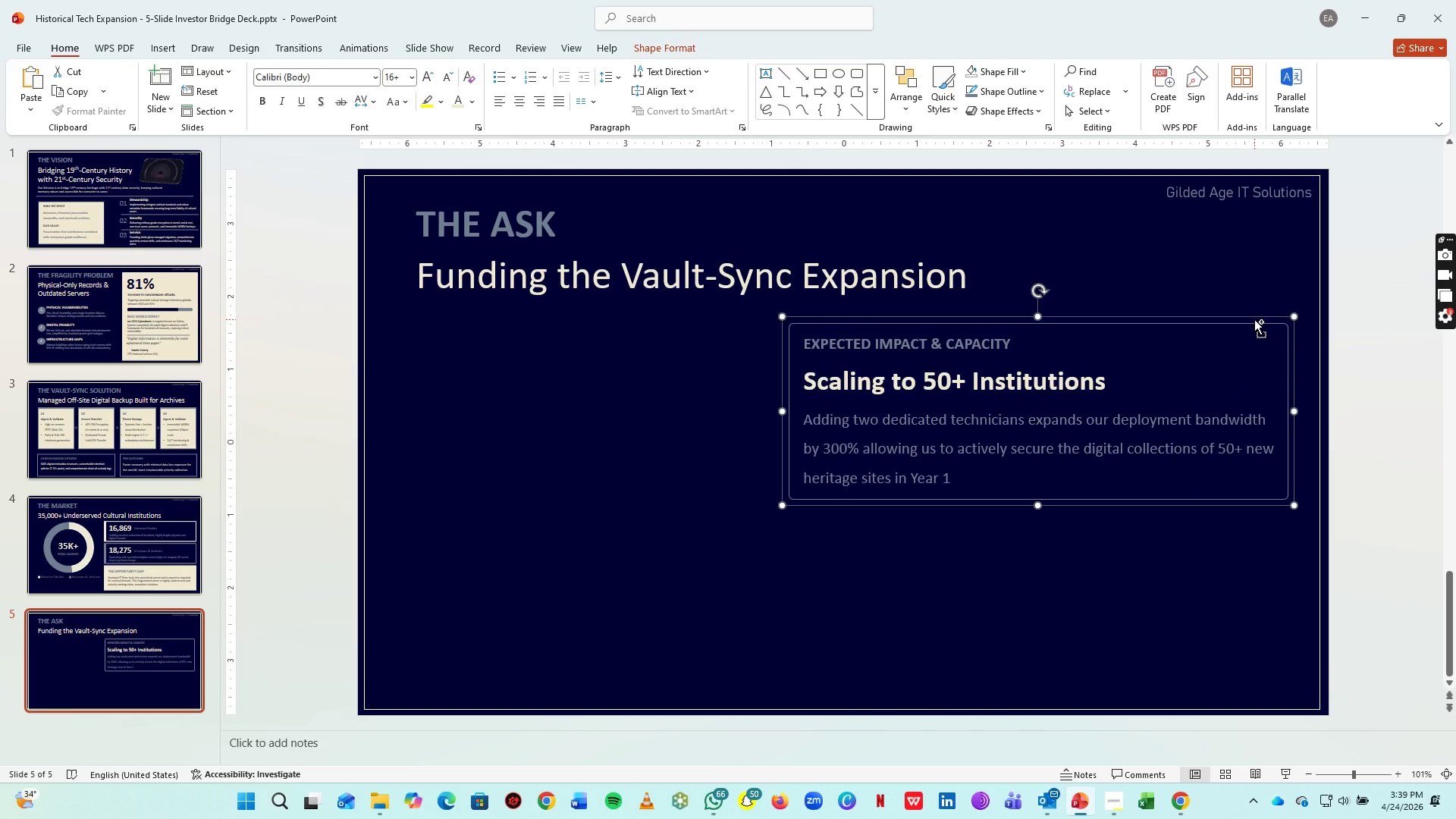 
key(Control+C)
 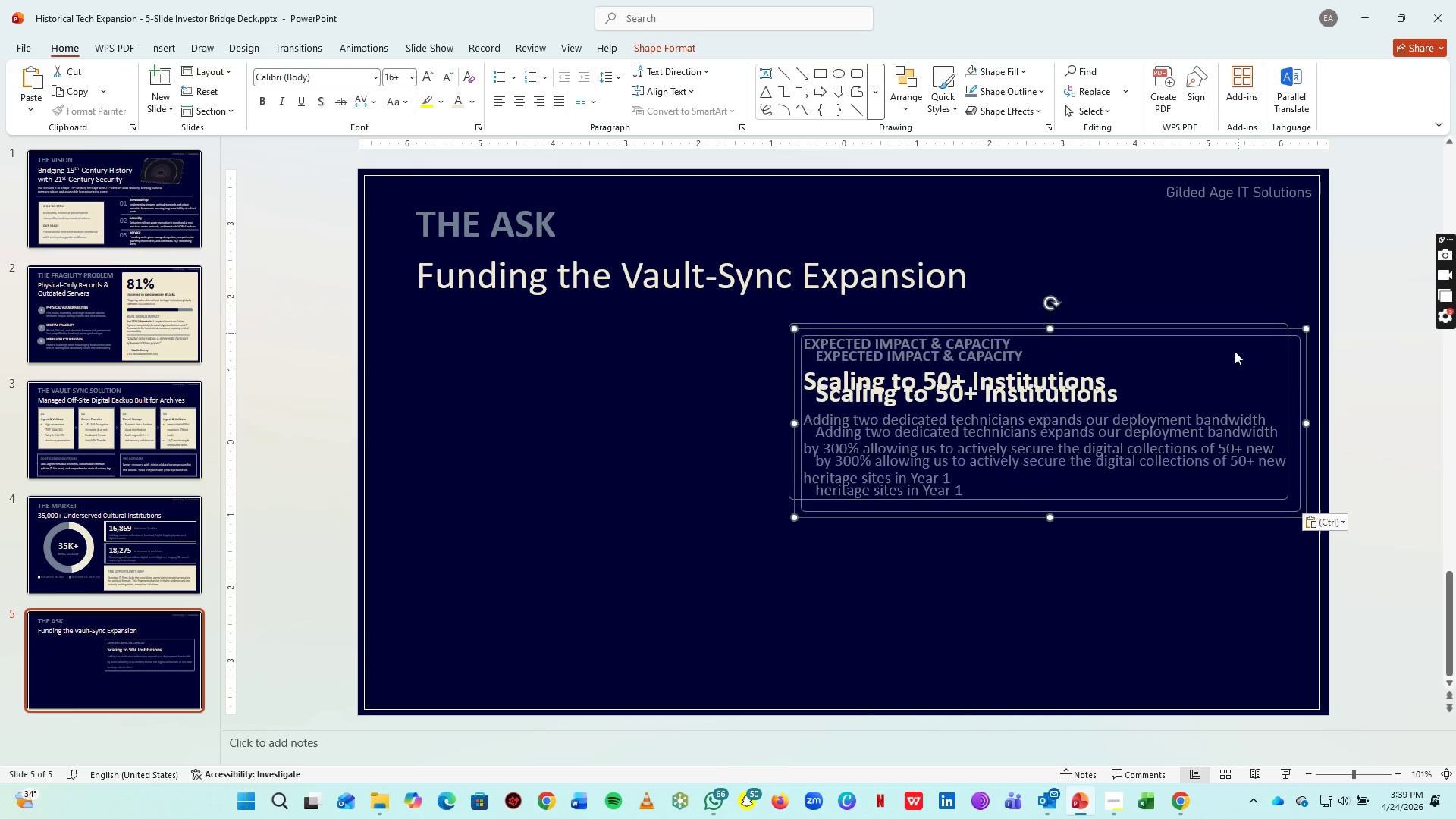 
hold_key(key=V, duration=10.31)
 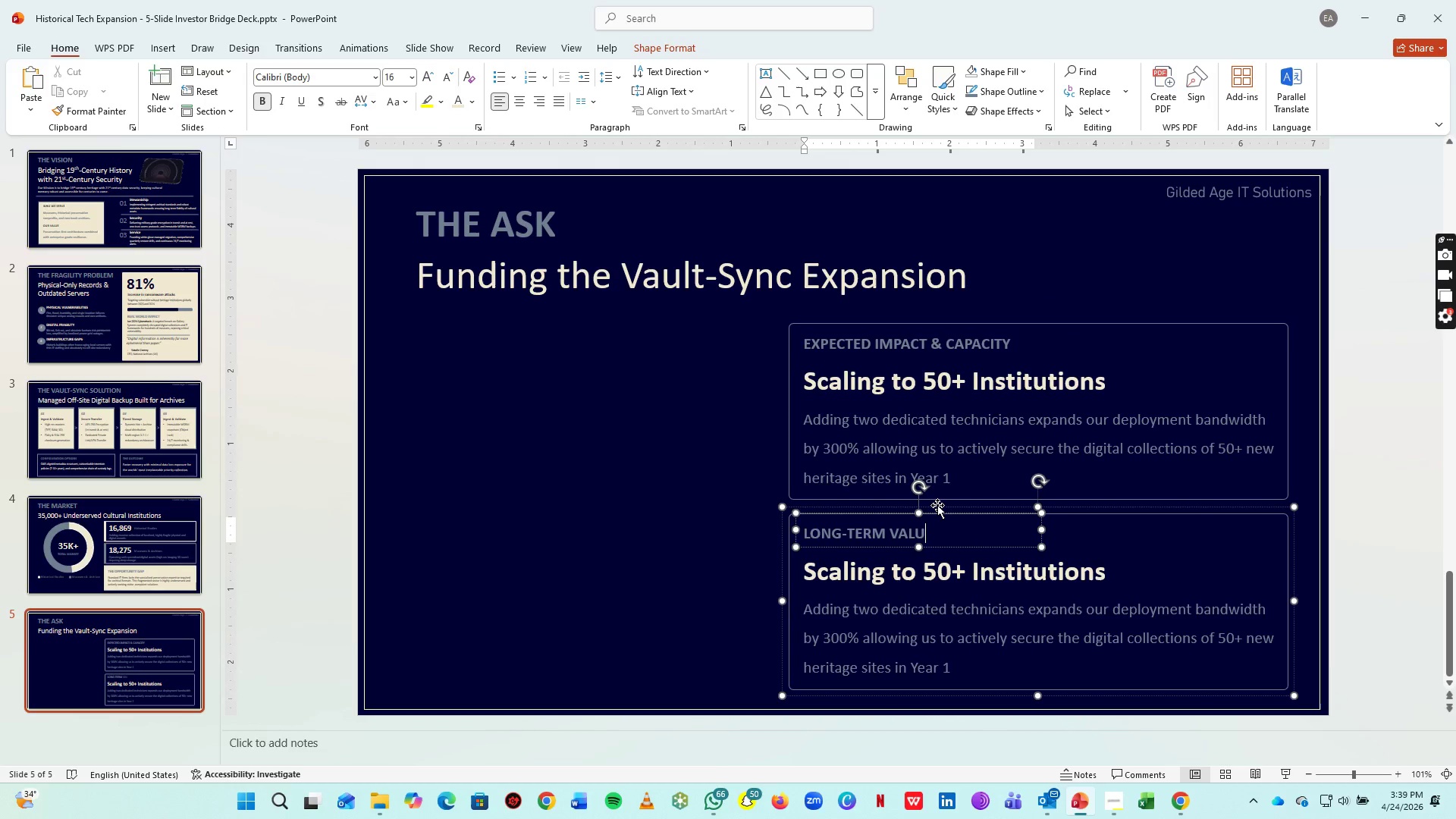 
left_click_drag(start_coordinate=[1132, 510], to_coordinate=[1120, 689])
 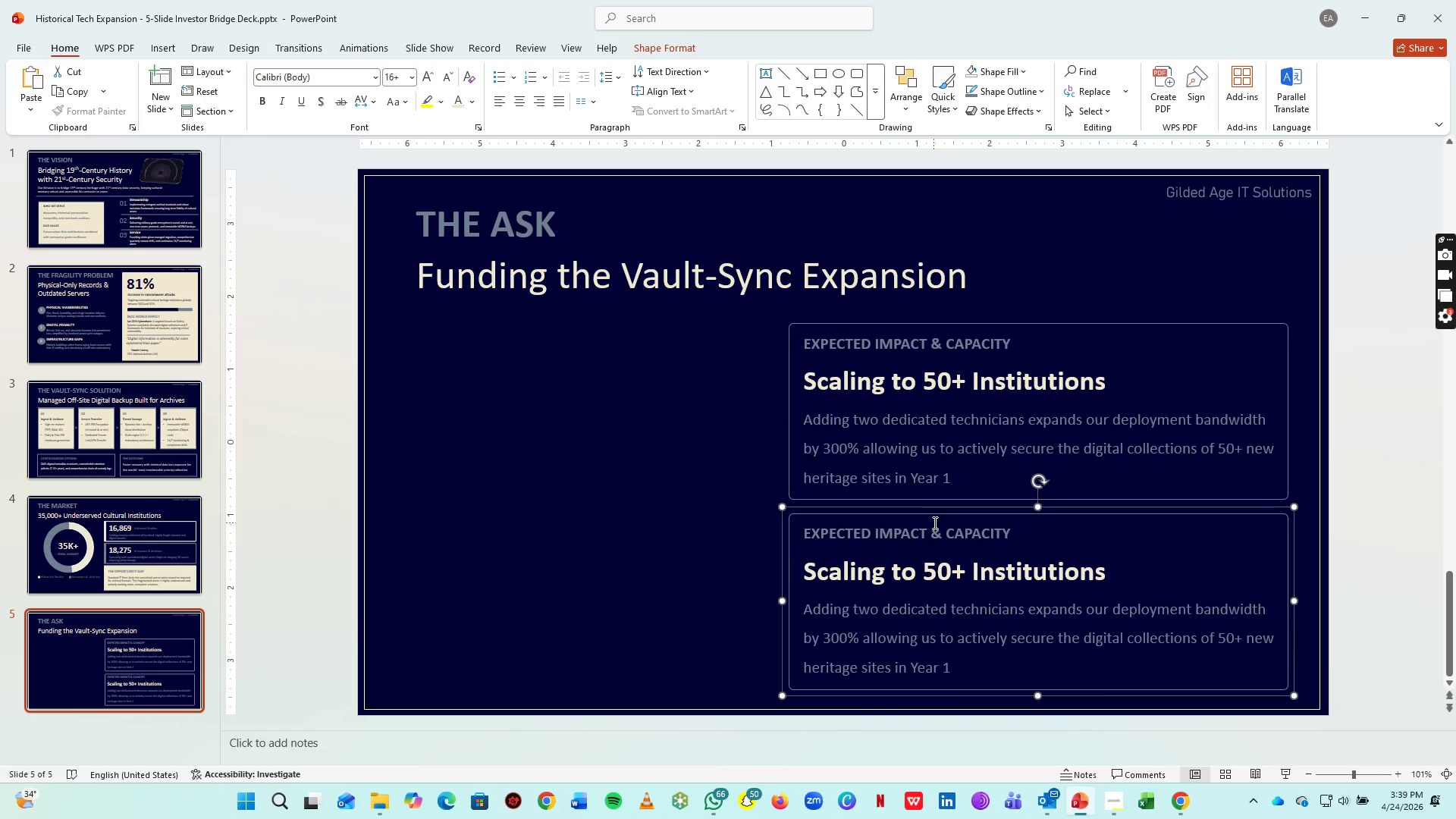 
left_click([934, 522])
 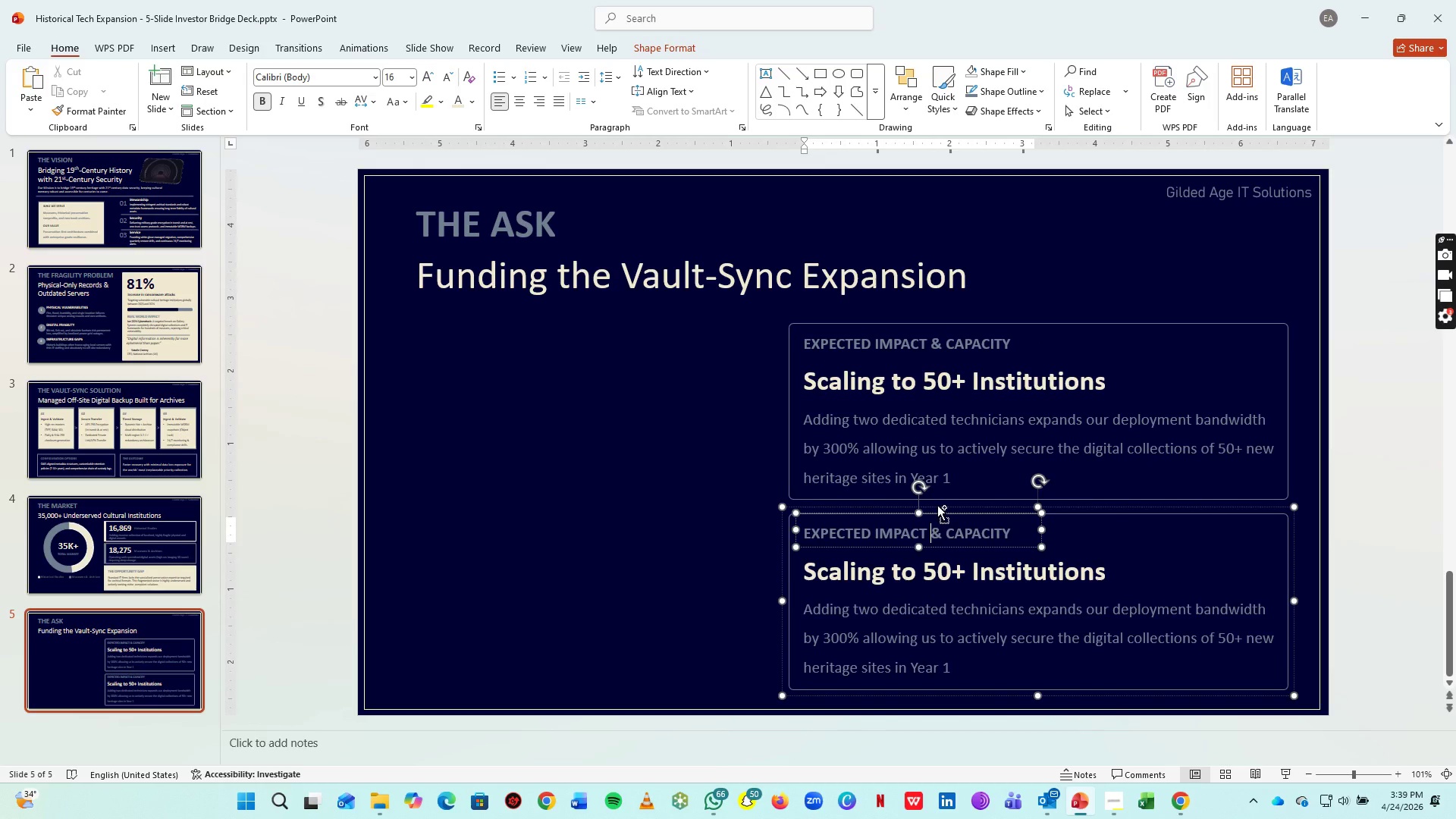 
key(Control+A)
 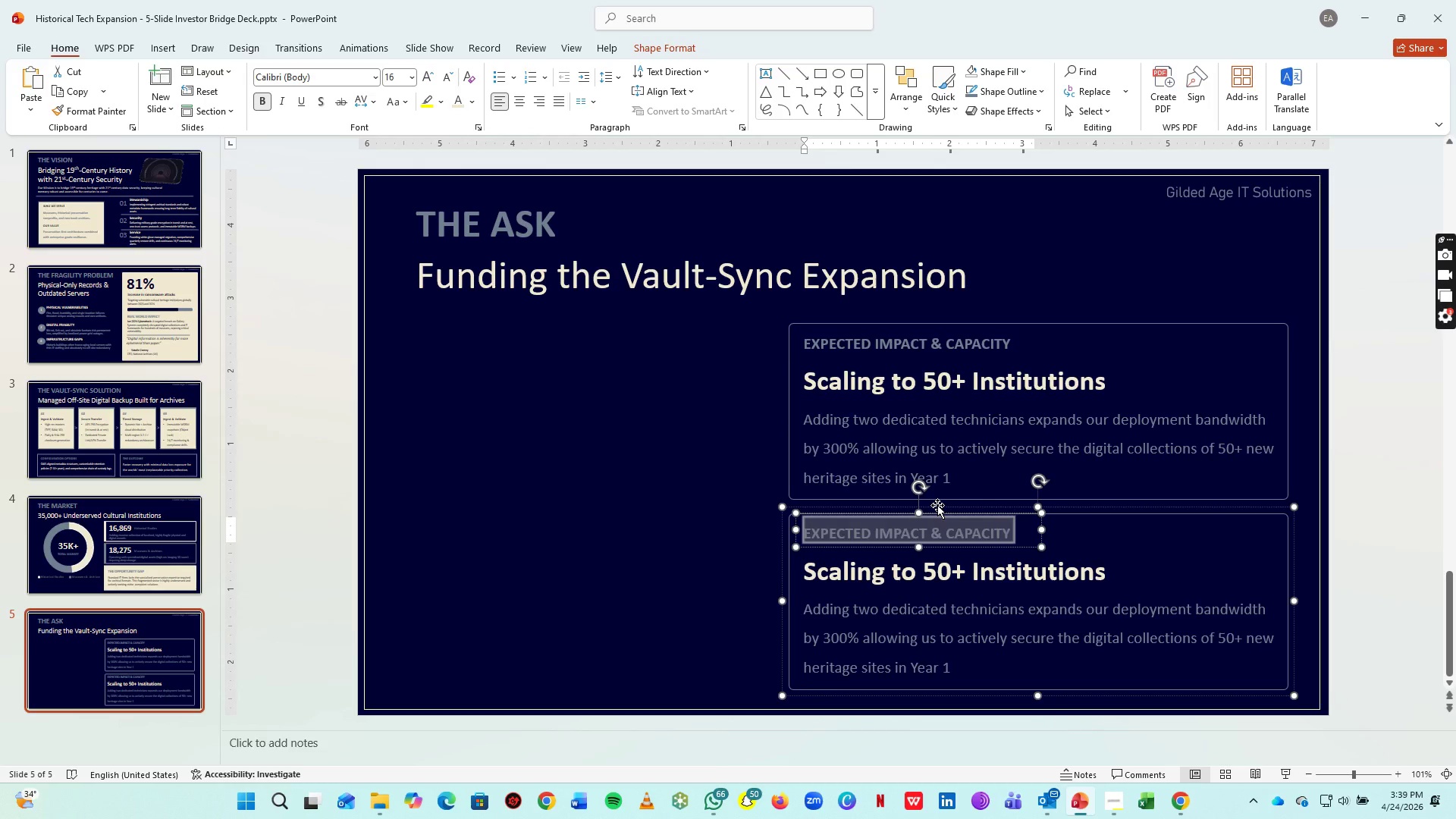 
type(LONG-TERM ALUE PROPOSITION)
 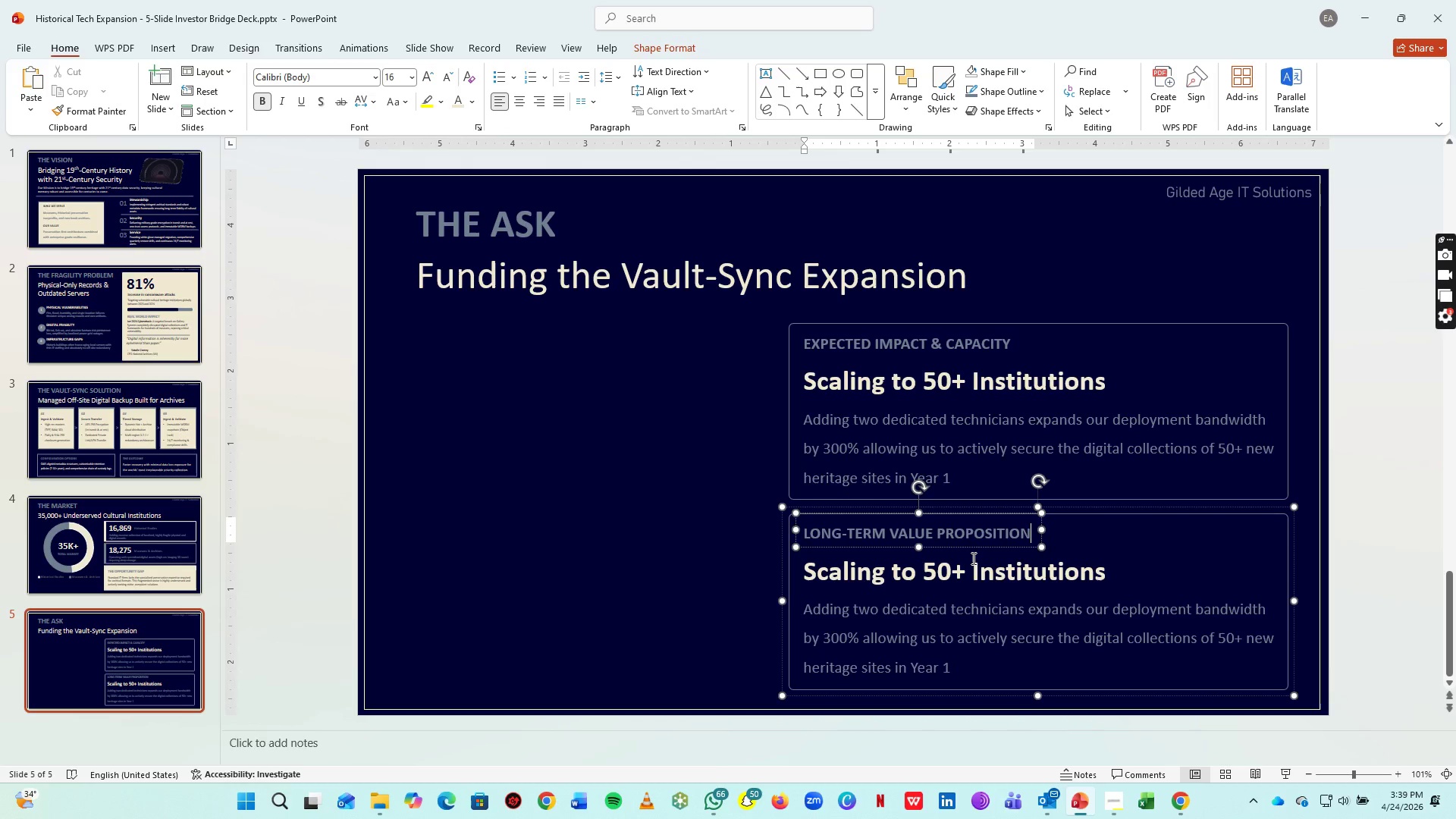 
left_click([972, 558])
 